 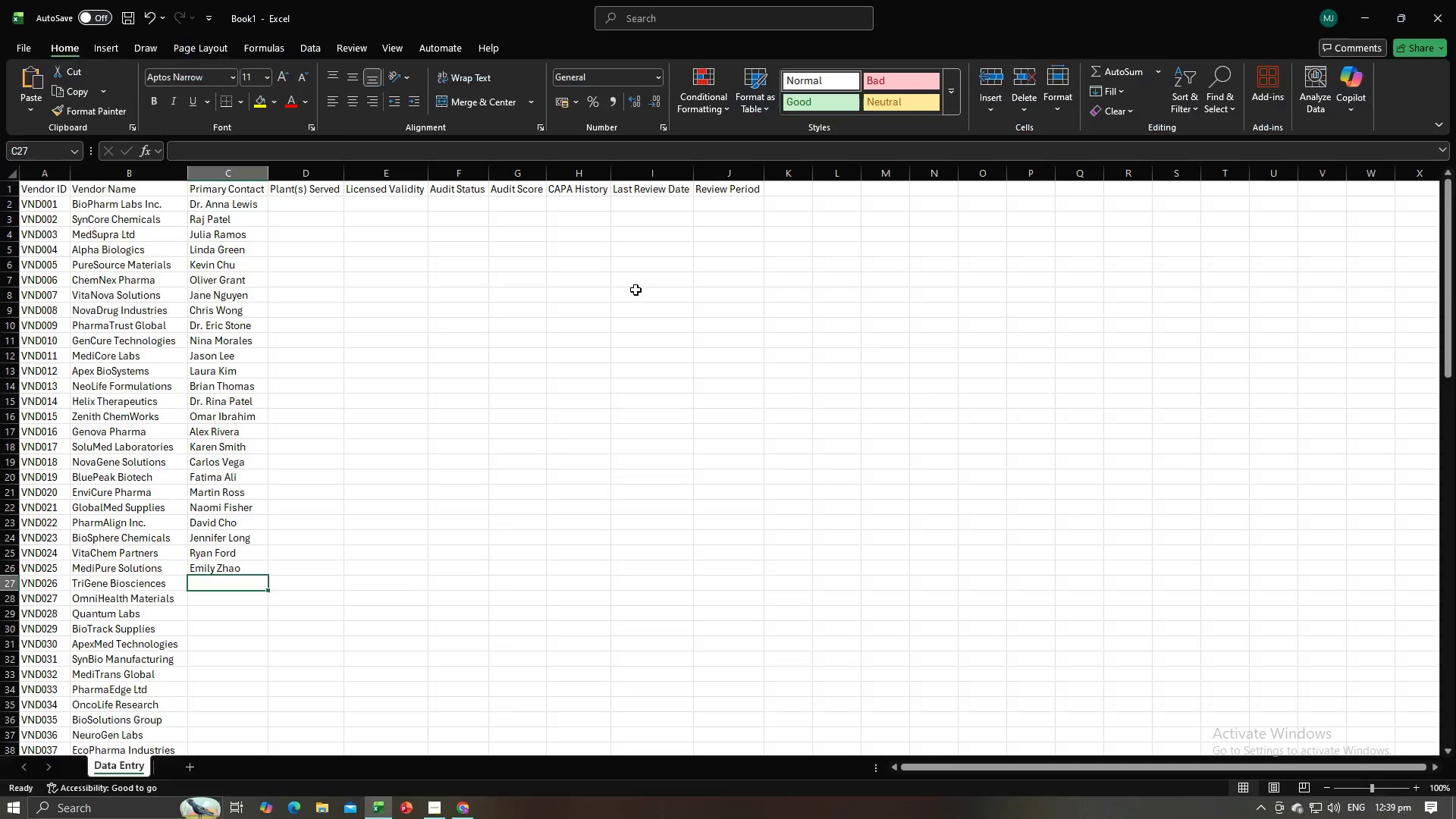 
key(Control+V)
 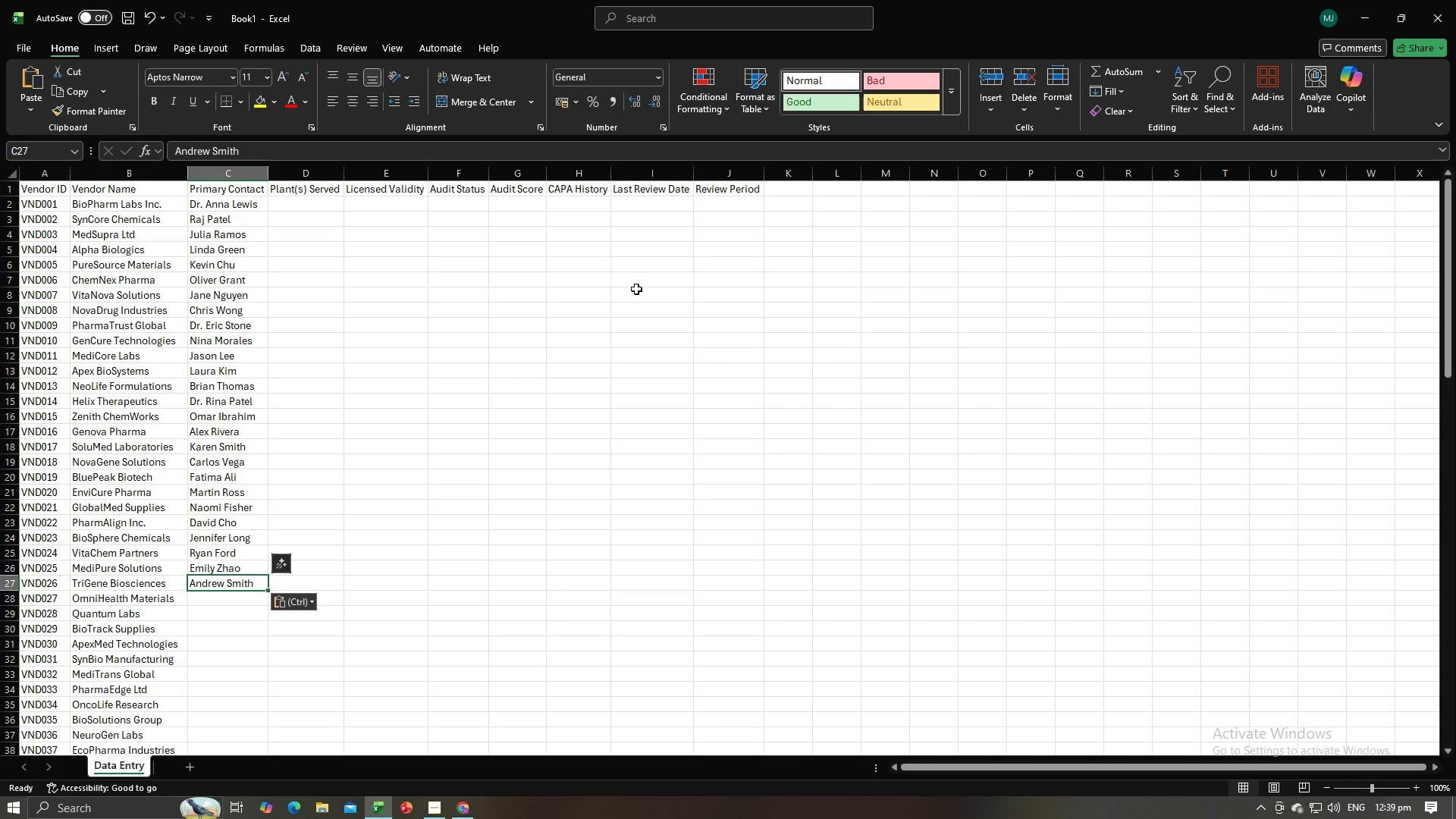 
key(NumpadEnter)
 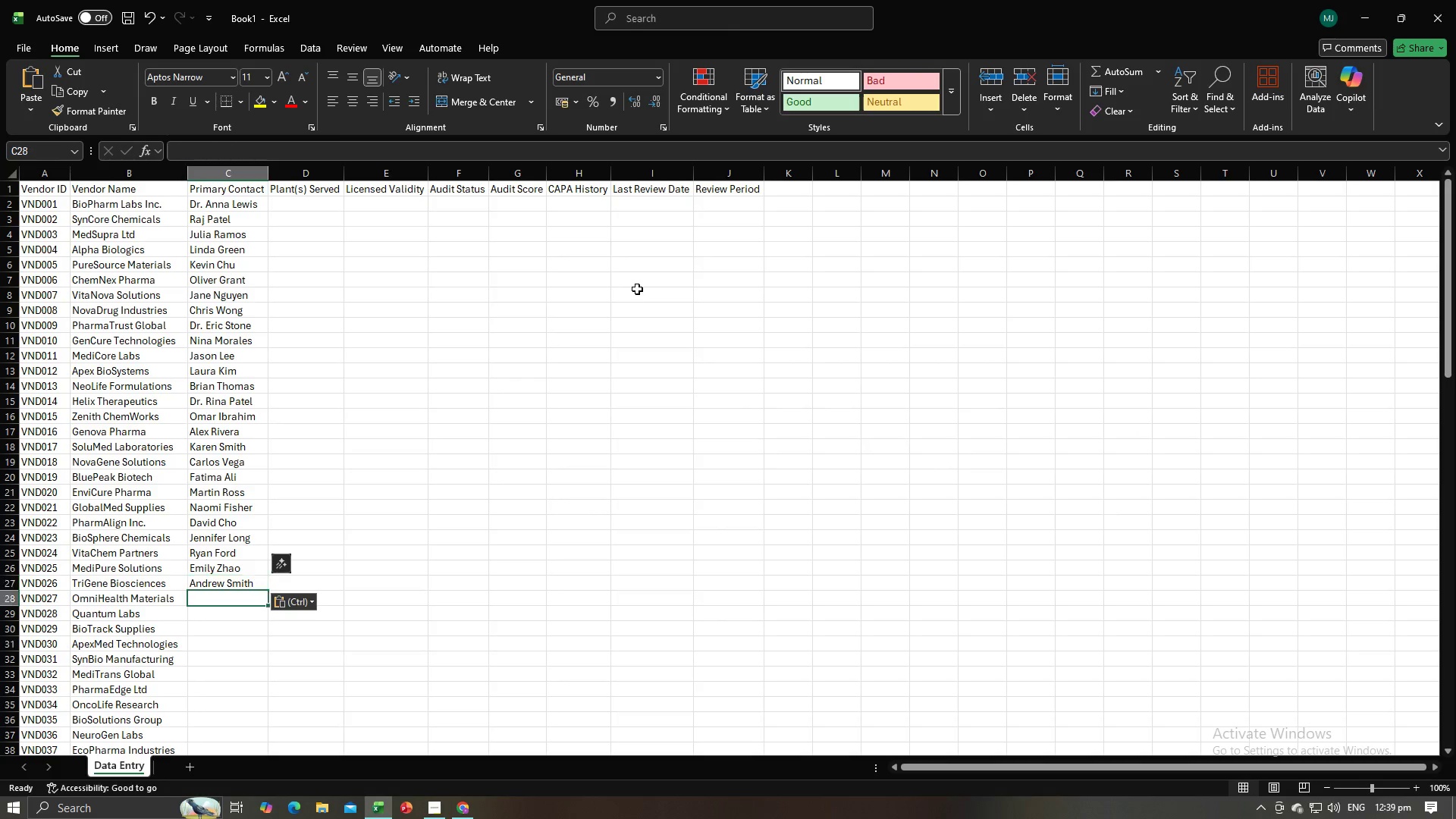 
key(Alt+AltLeft)
 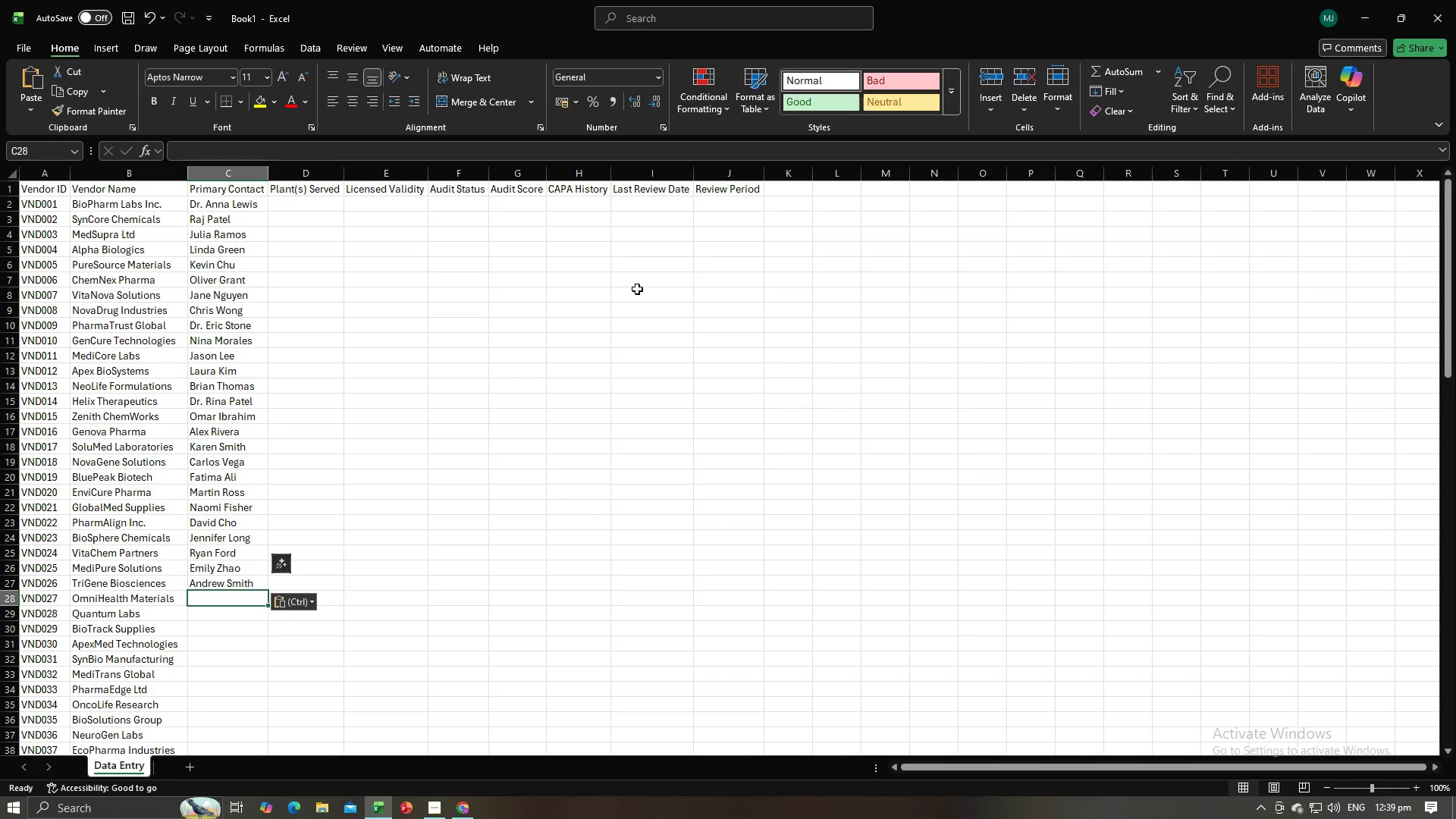 
key(Alt+Tab)
 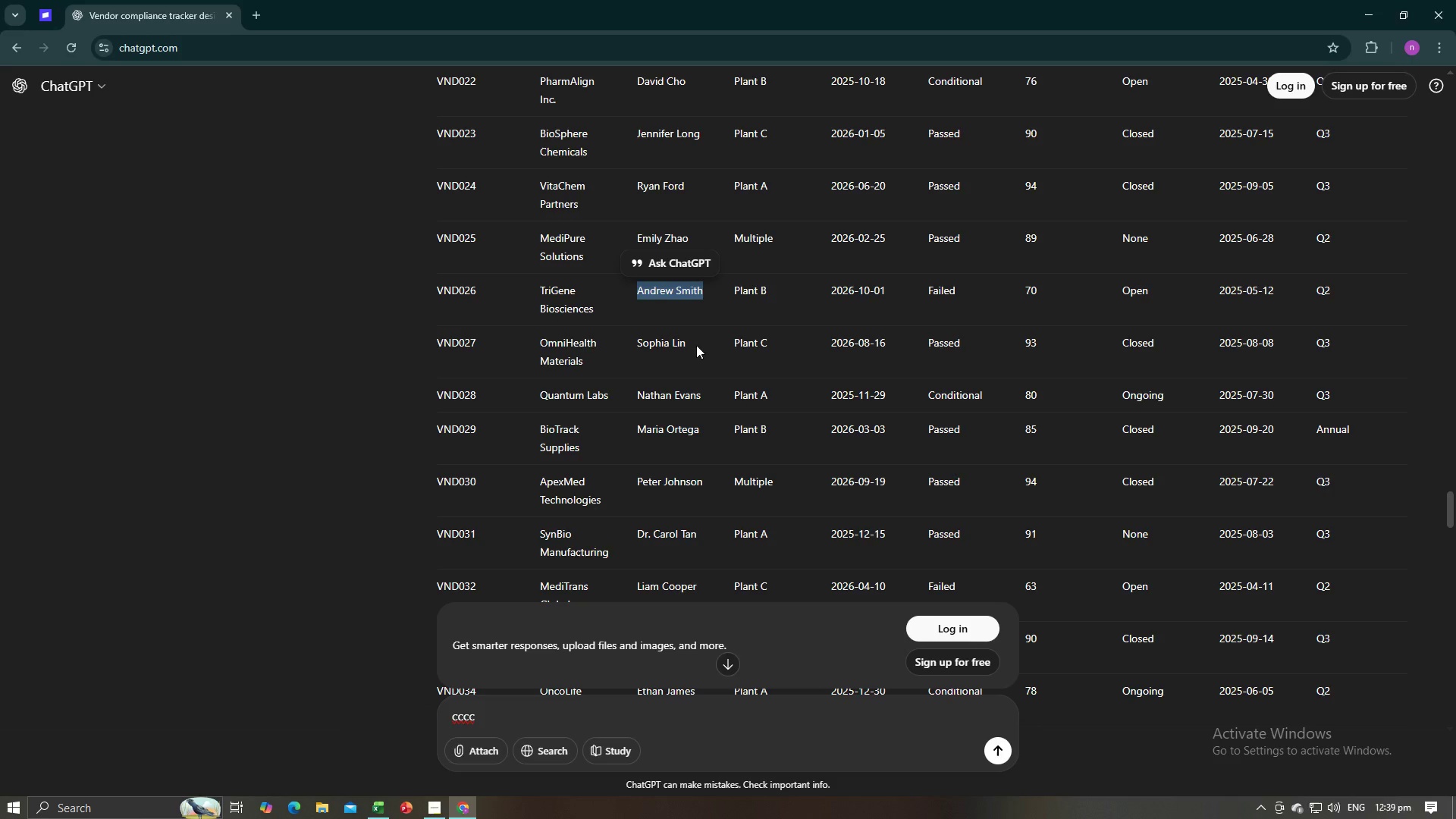 
left_click_drag(start_coordinate=[696, 345], to_coordinate=[637, 334])
 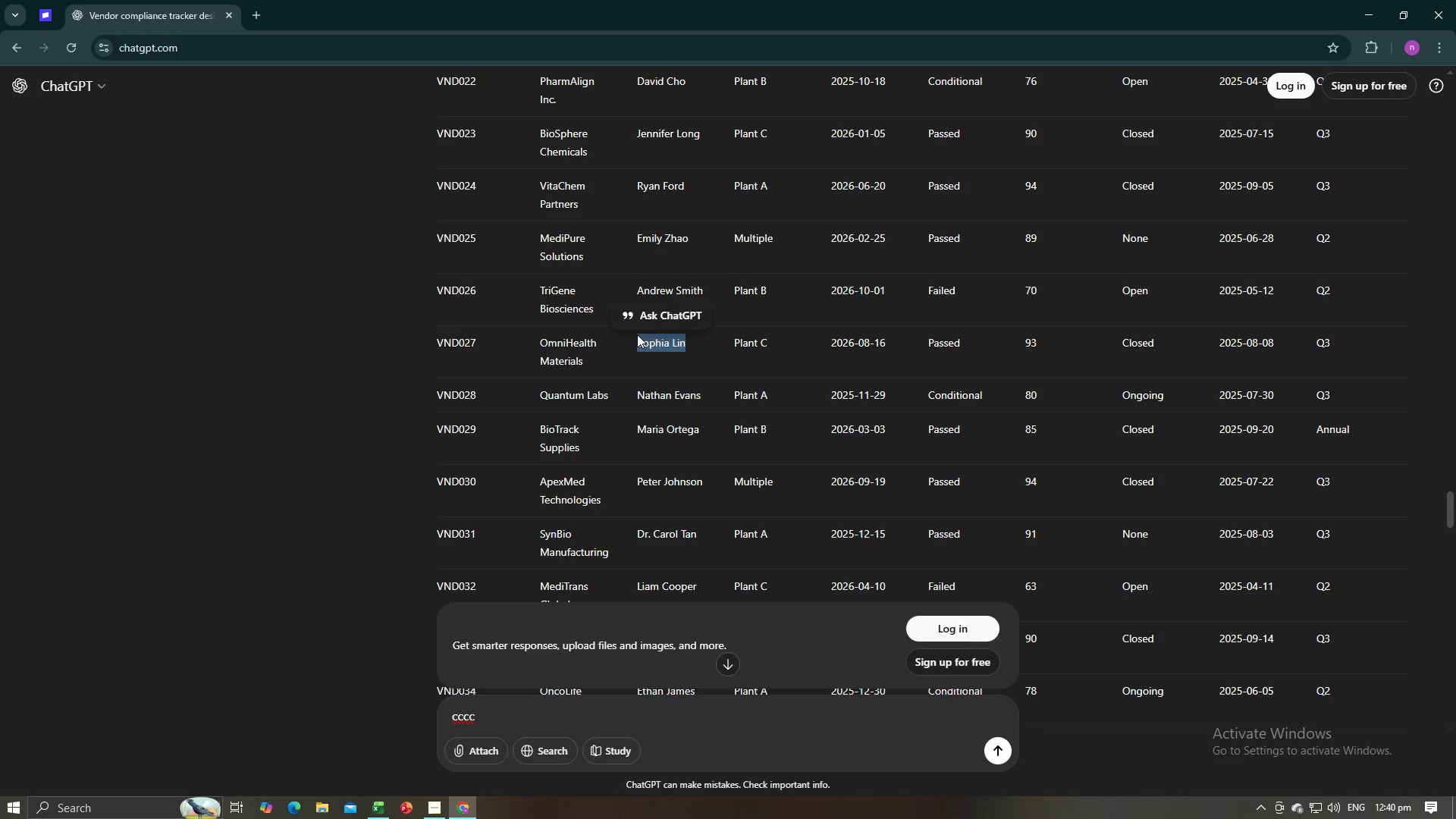 
key(Control+C)
 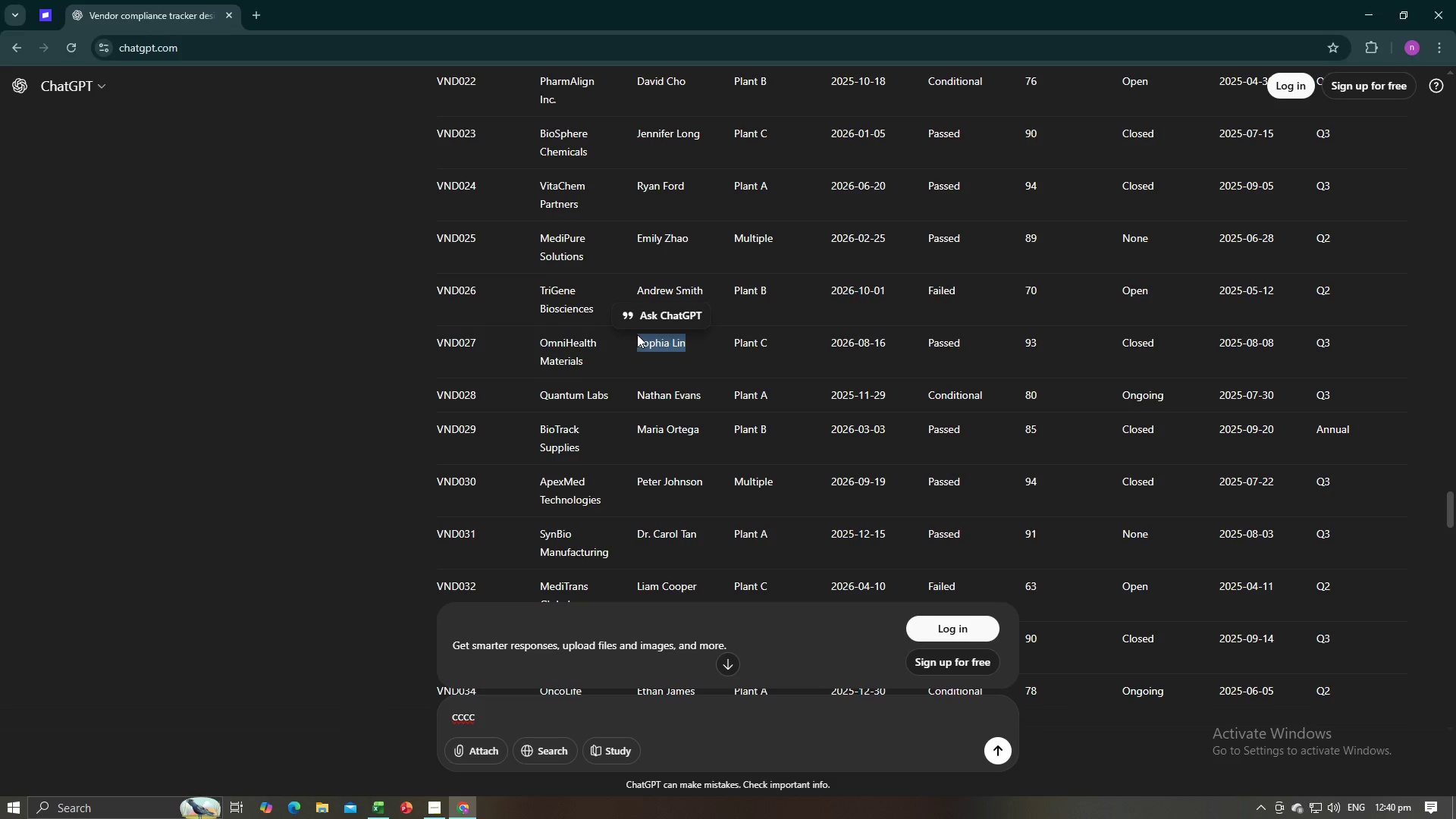 
key(Alt+AltLeft)
 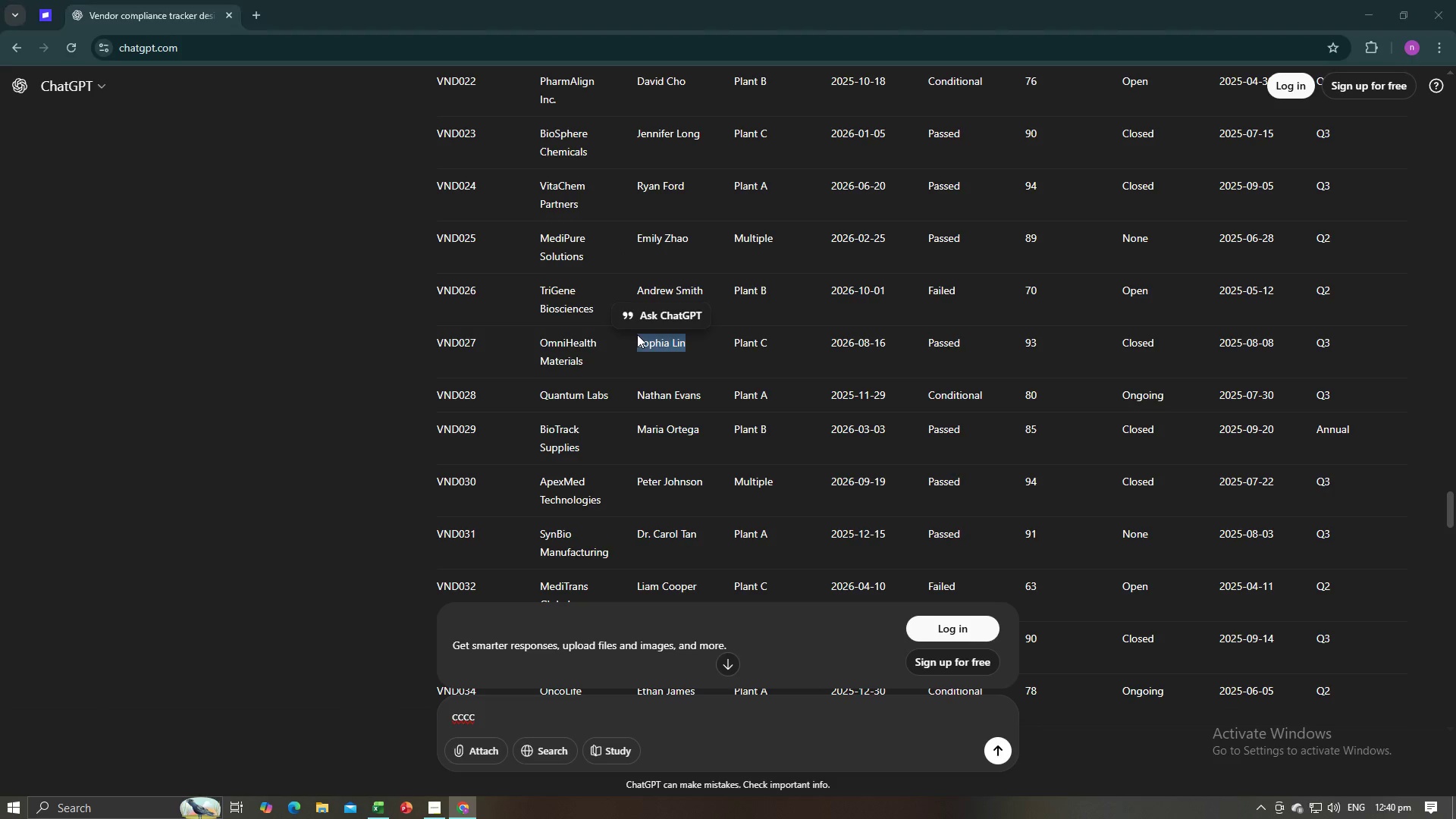 
key(Alt+Tab)
 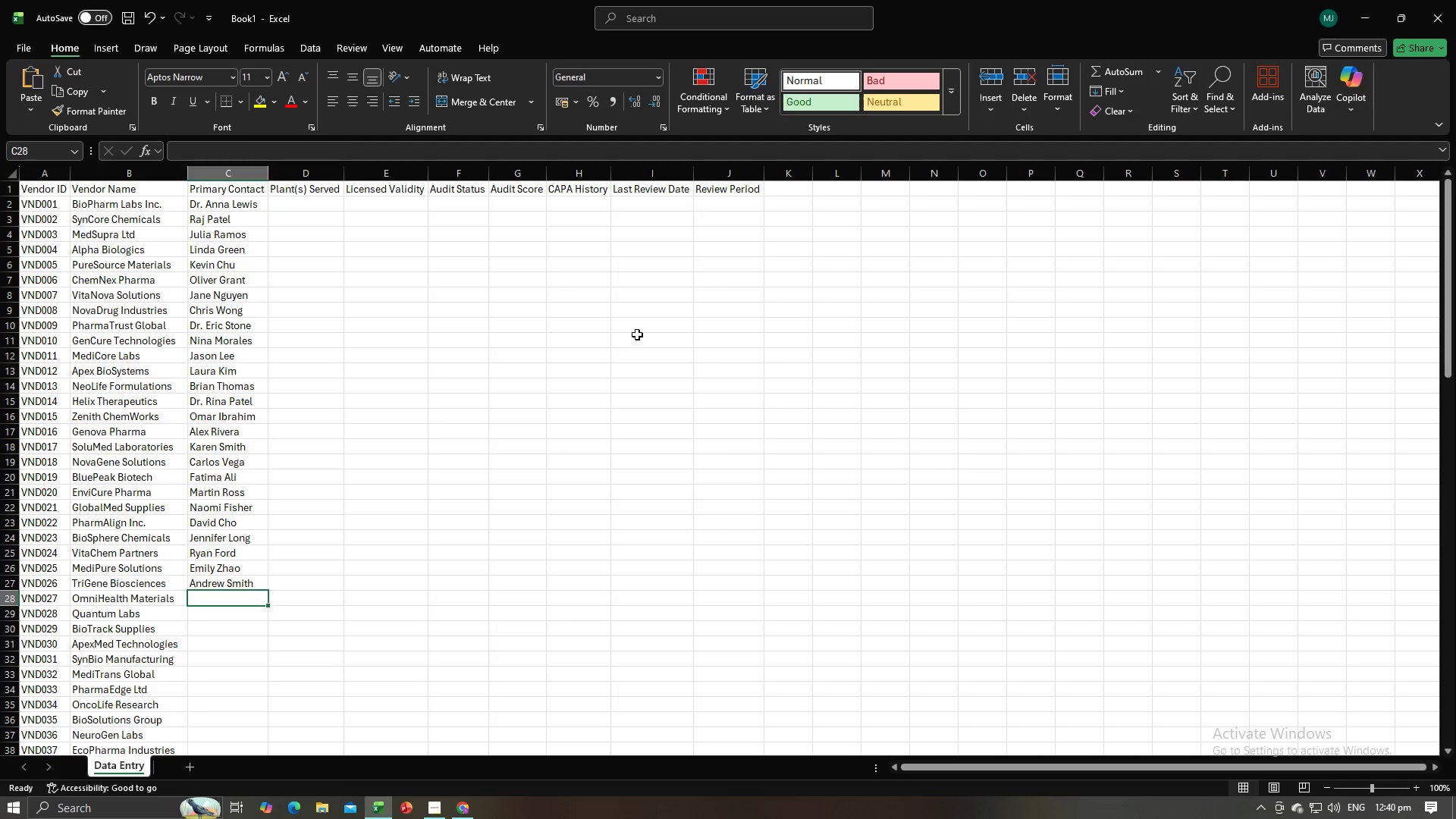 
key(Control+ControlLeft)
 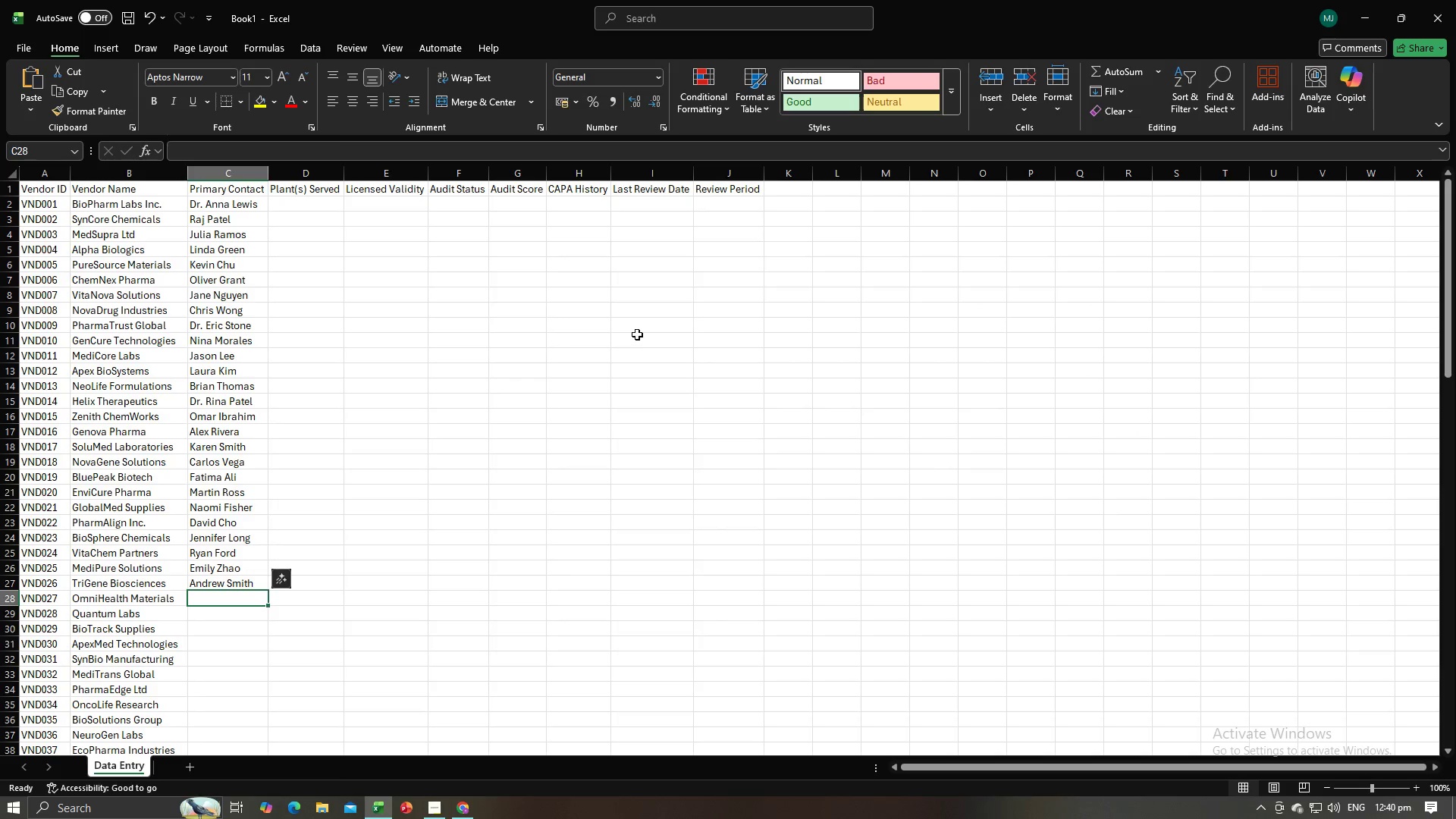 
key(Control+V)
 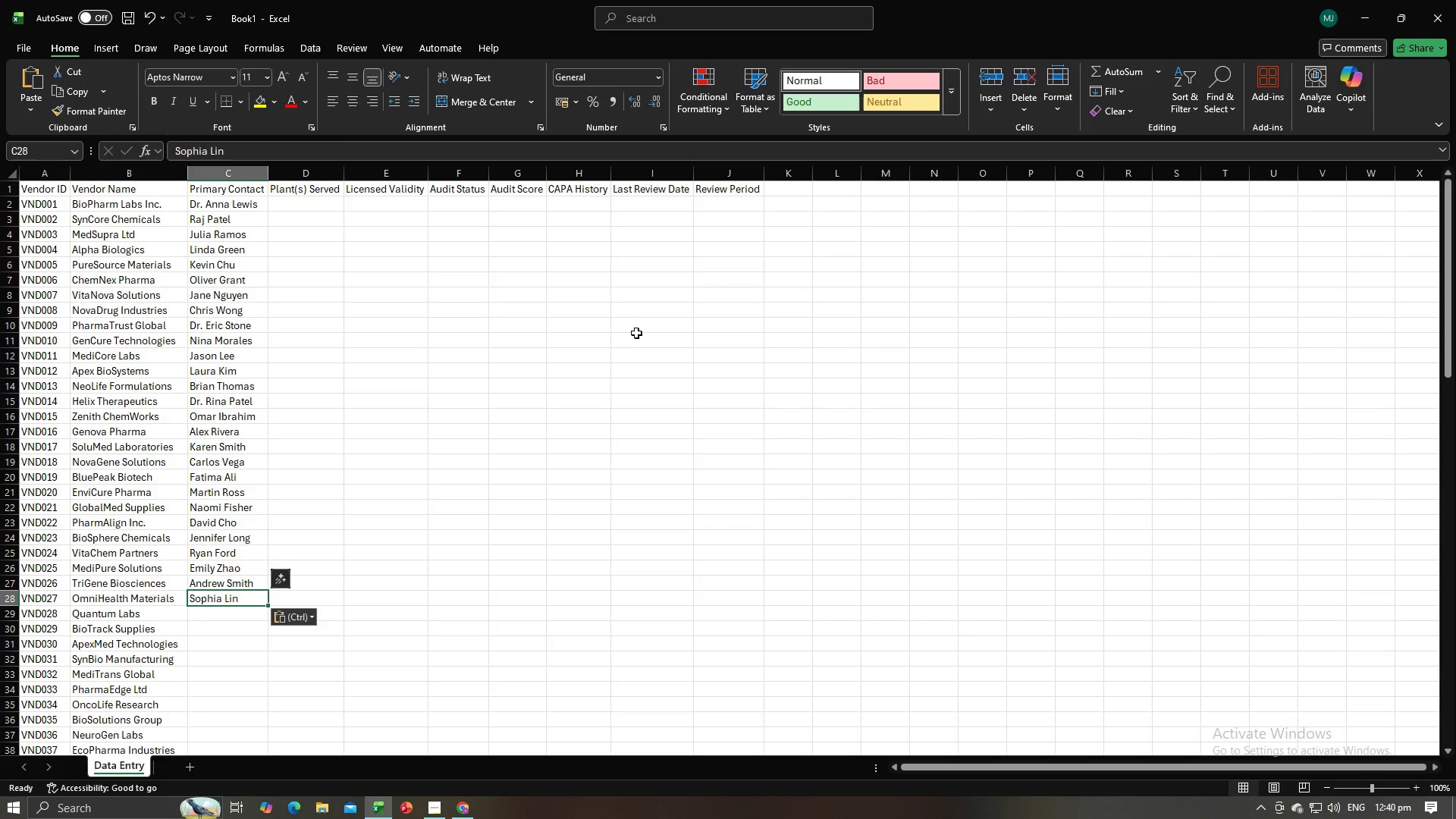 
key(NumpadEnter)
 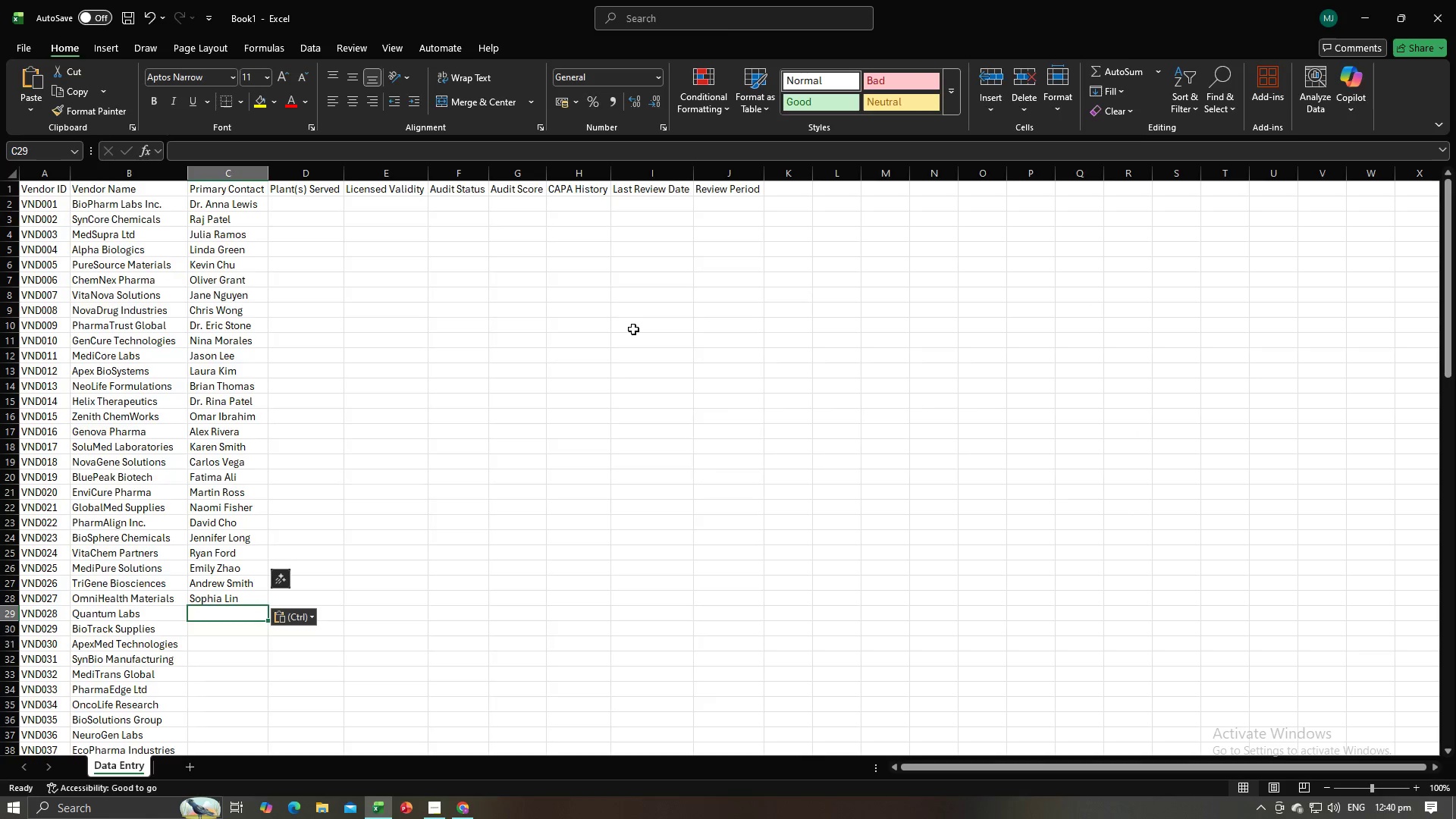 
key(Alt+AltLeft)
 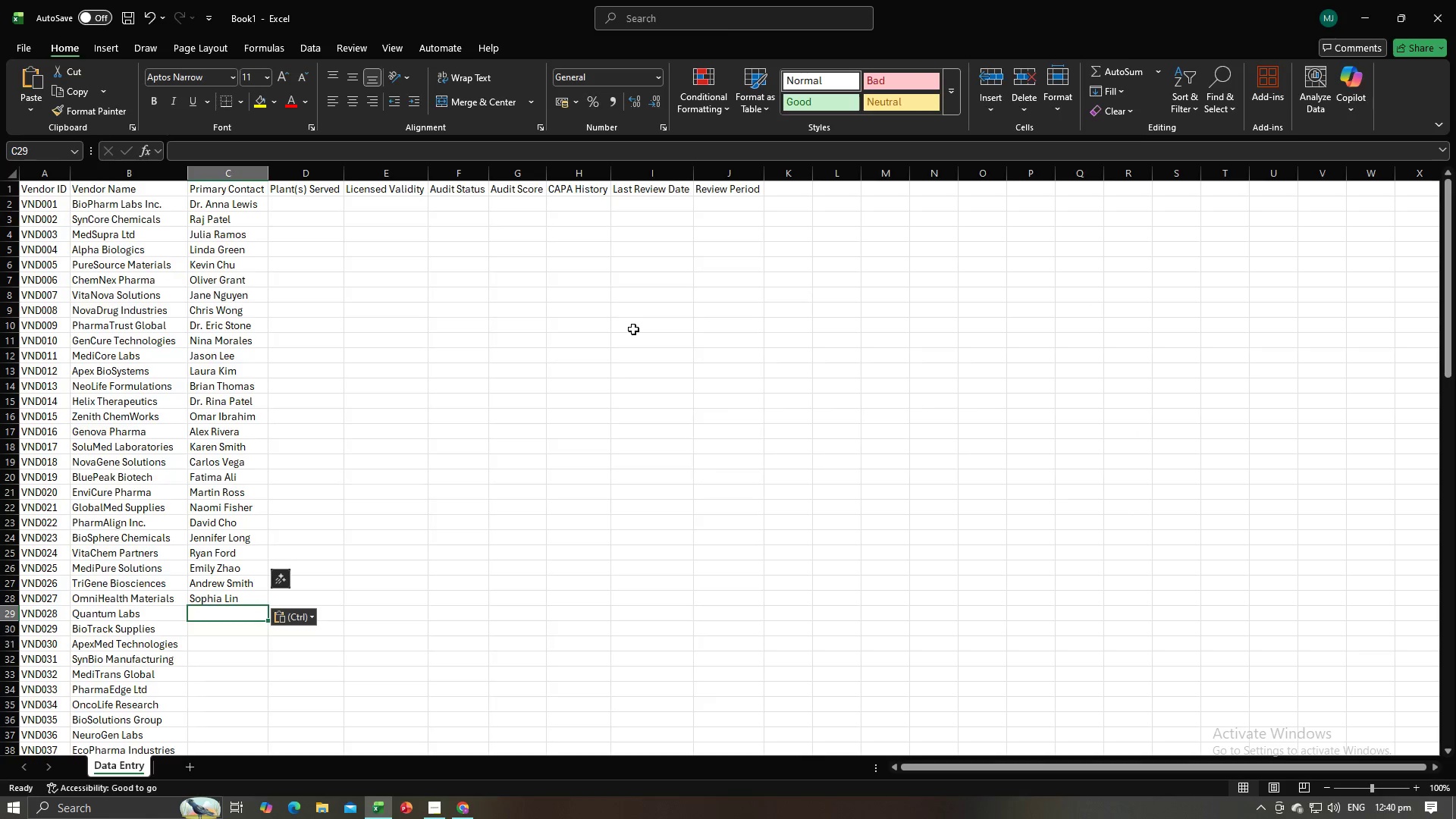 
key(Alt+Tab)
 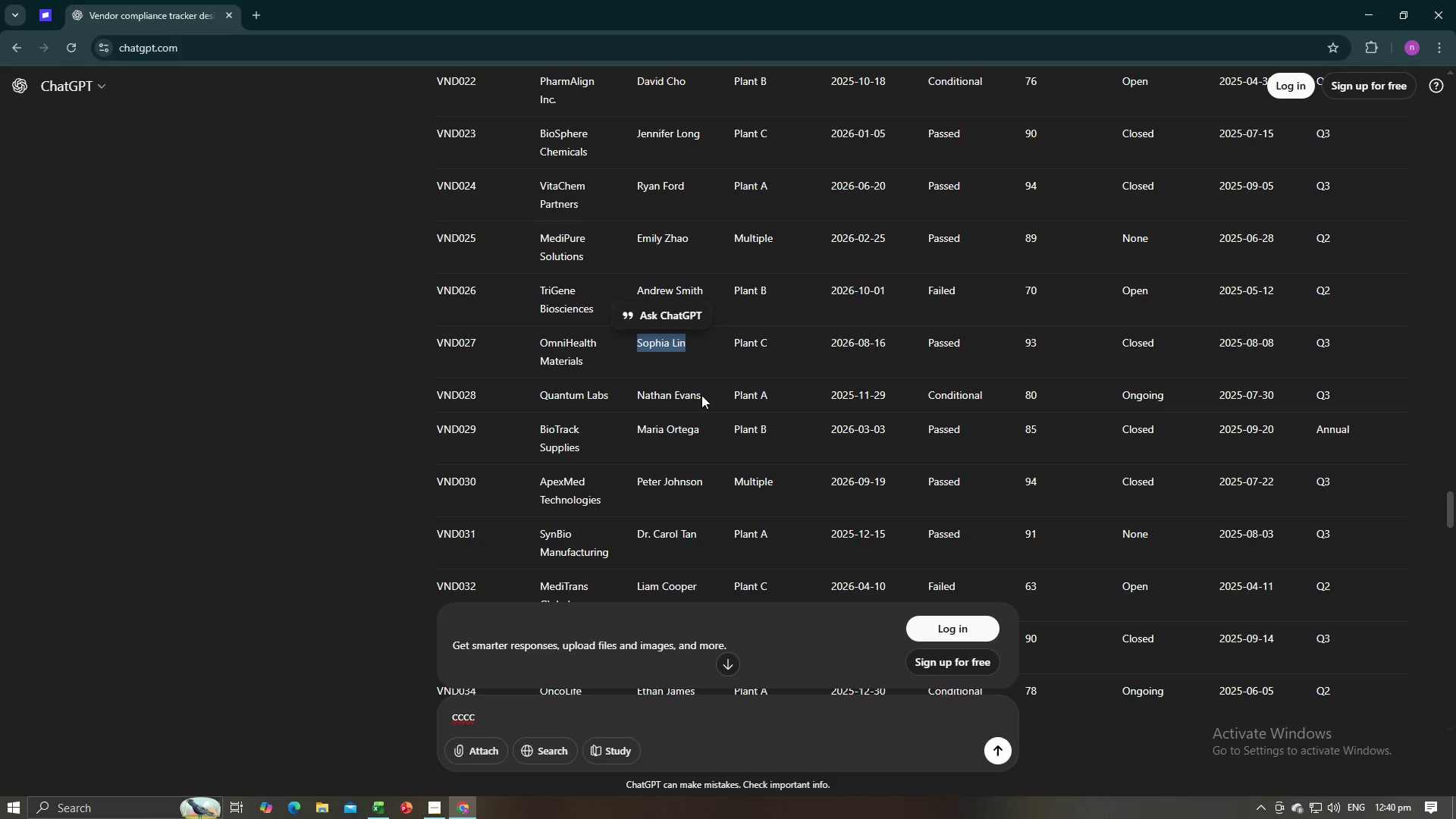 
left_click_drag(start_coordinate=[702, 391], to_coordinate=[640, 387])
 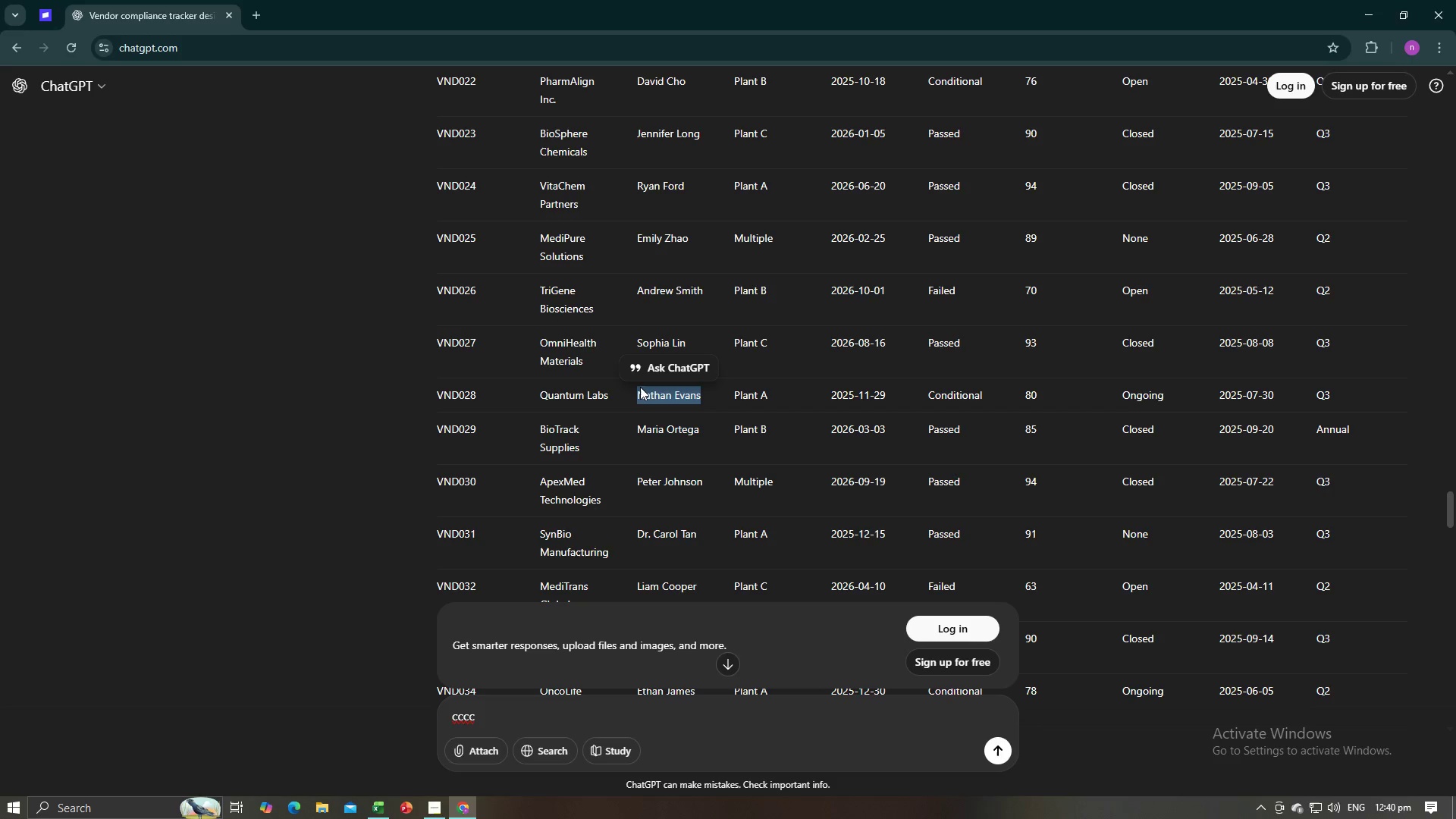 
key(Control+C)
 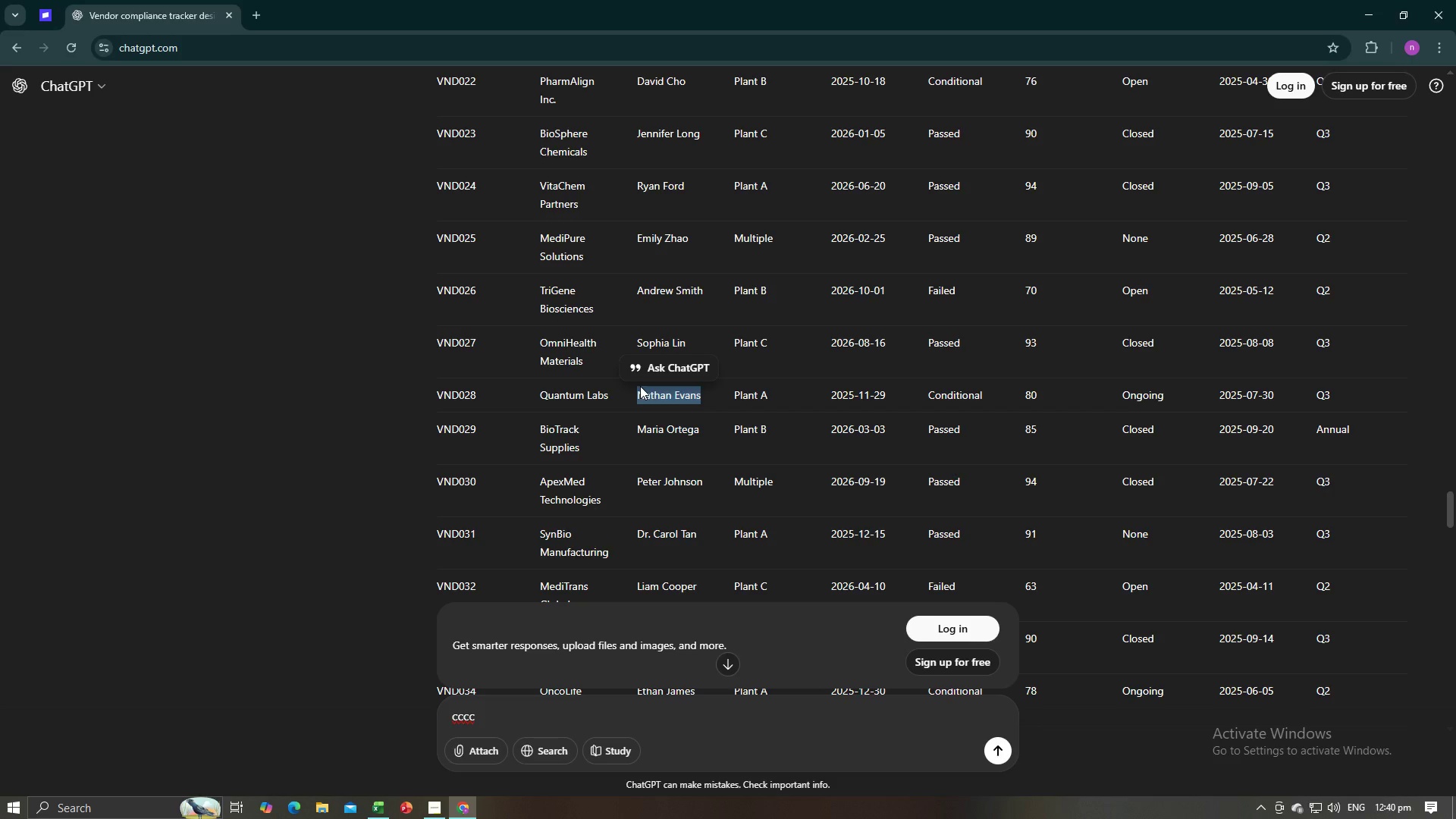 
key(Alt+AltLeft)
 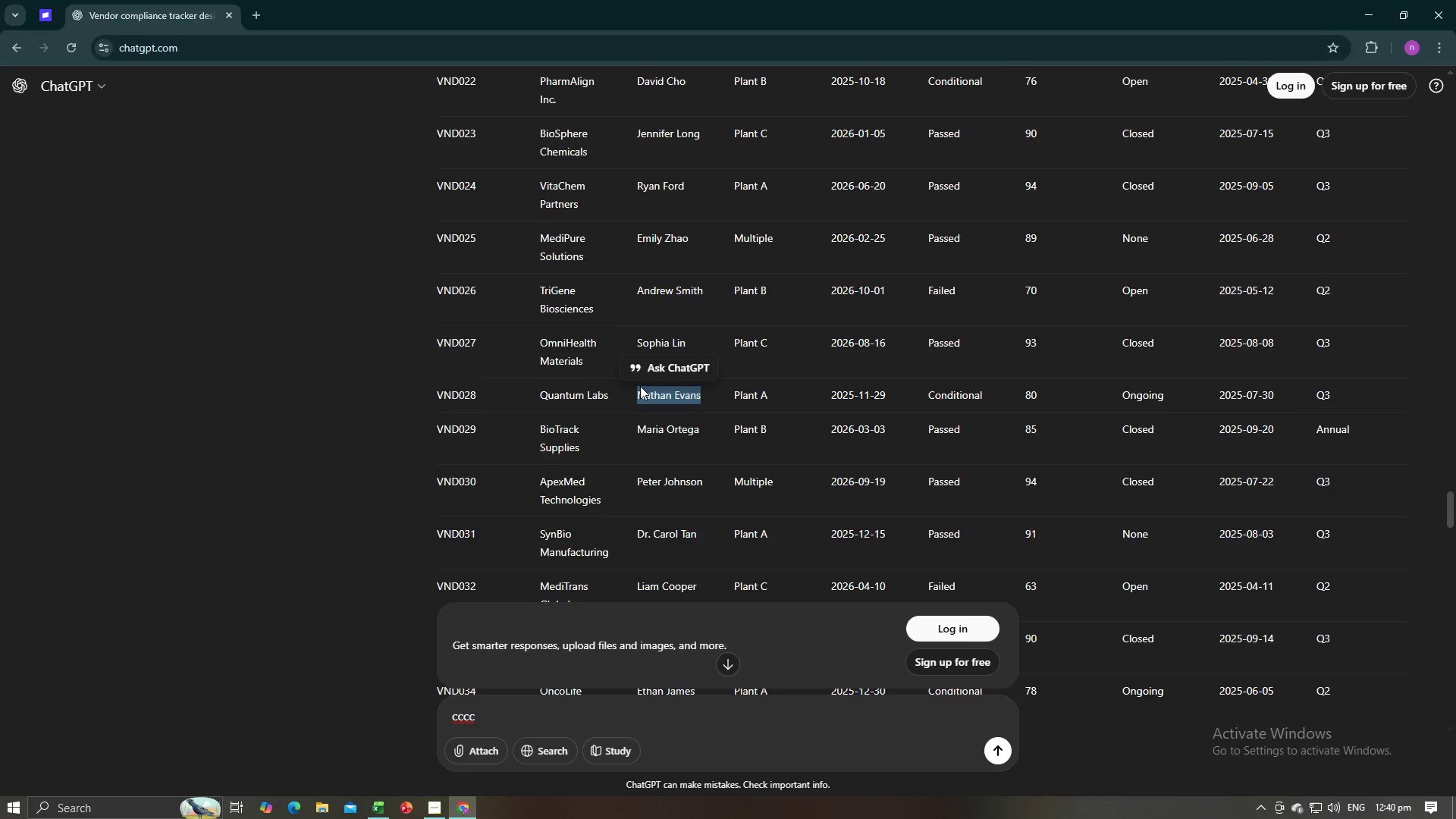 
key(Alt+Tab)
 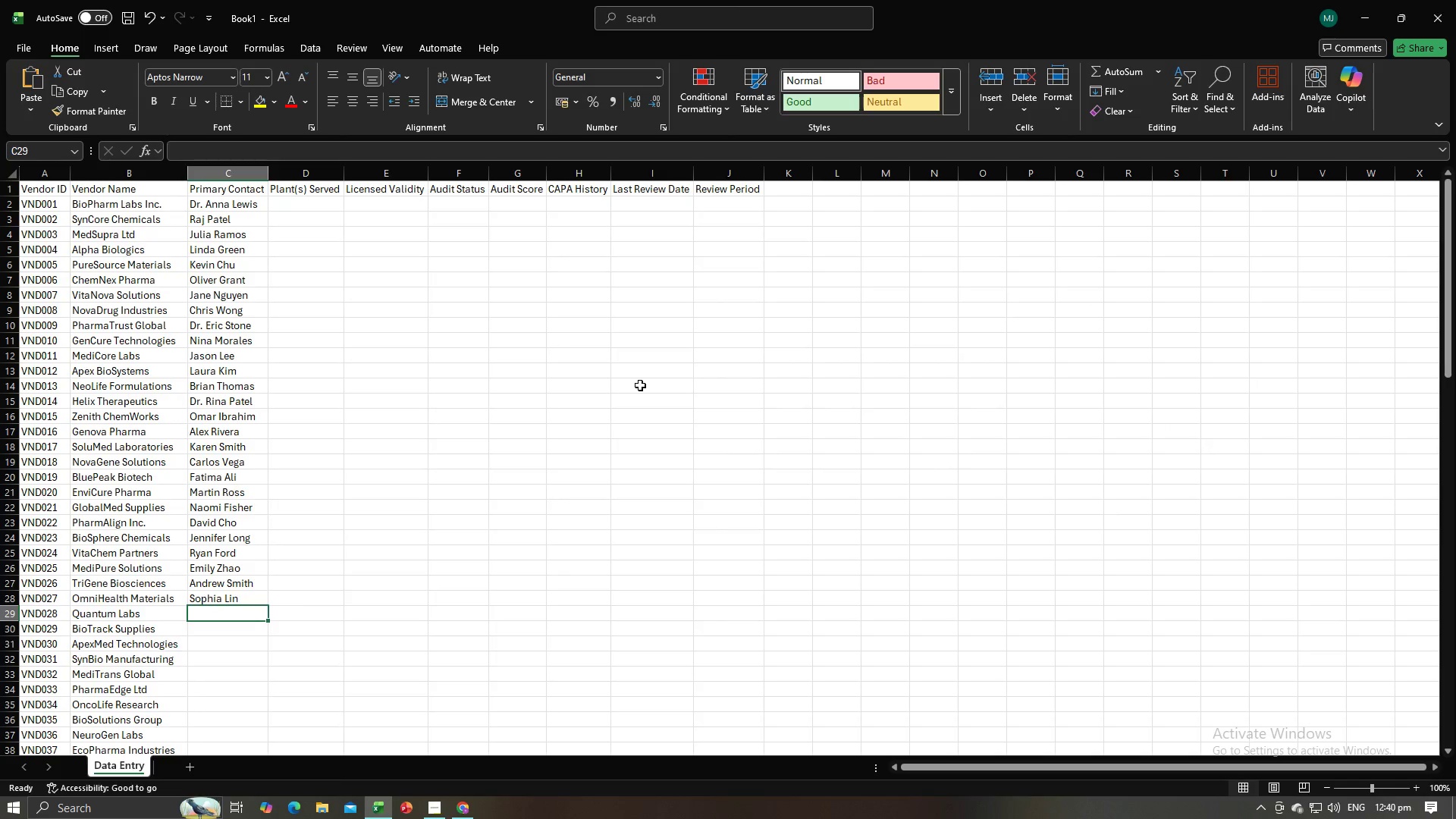 
key(Control+V)
 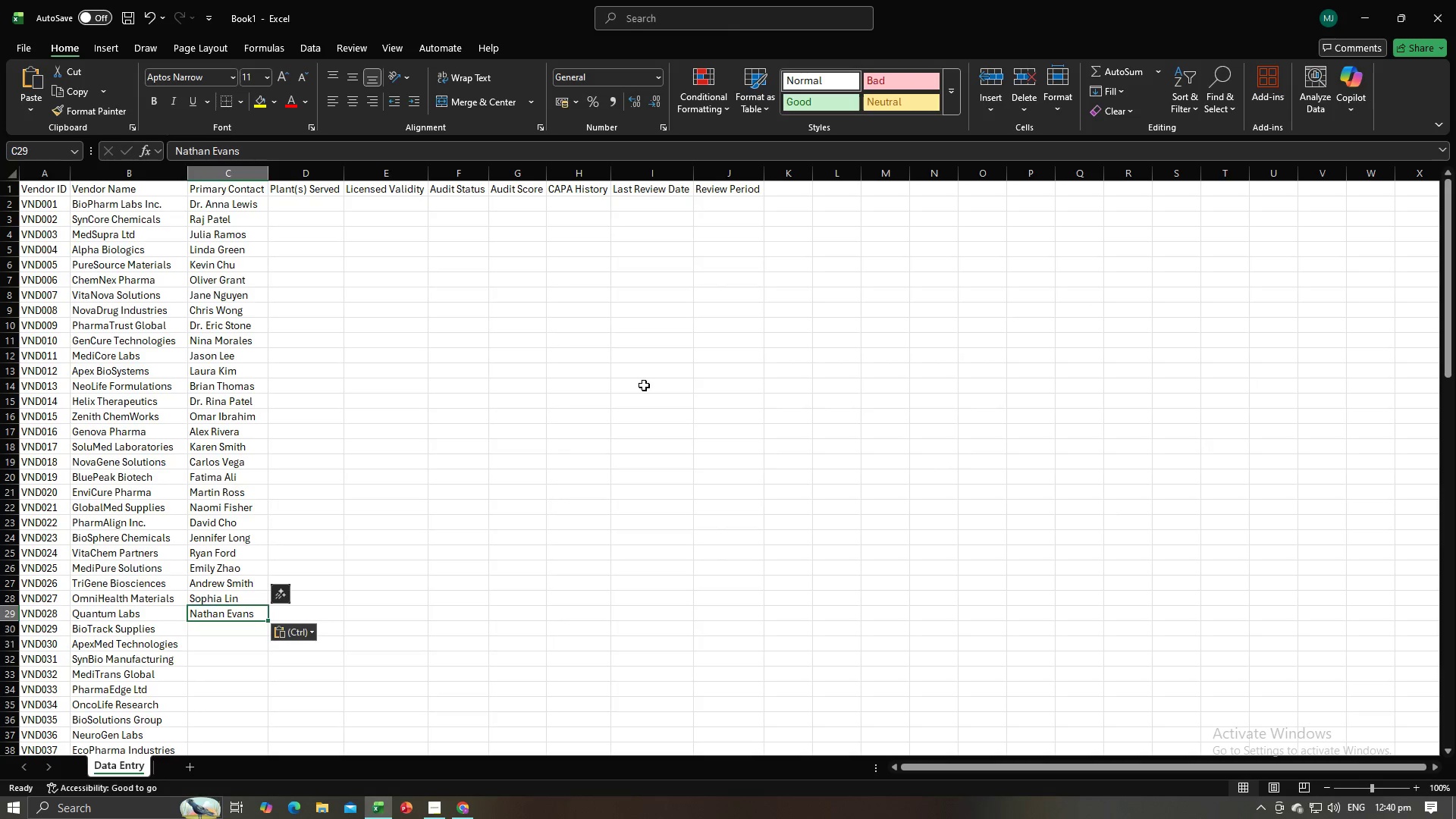 
key(NumpadEnter)
 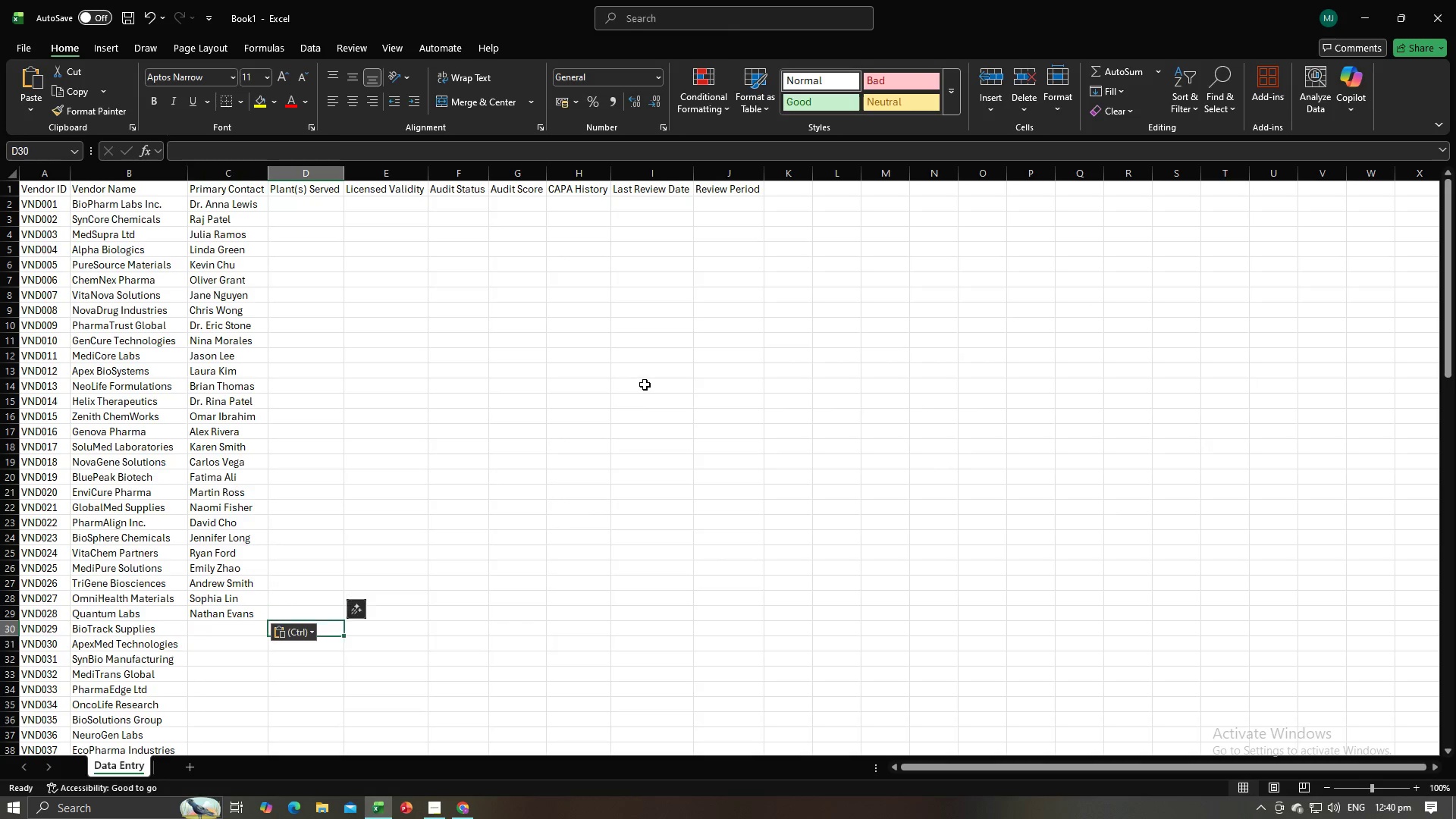 
key(Tab)
 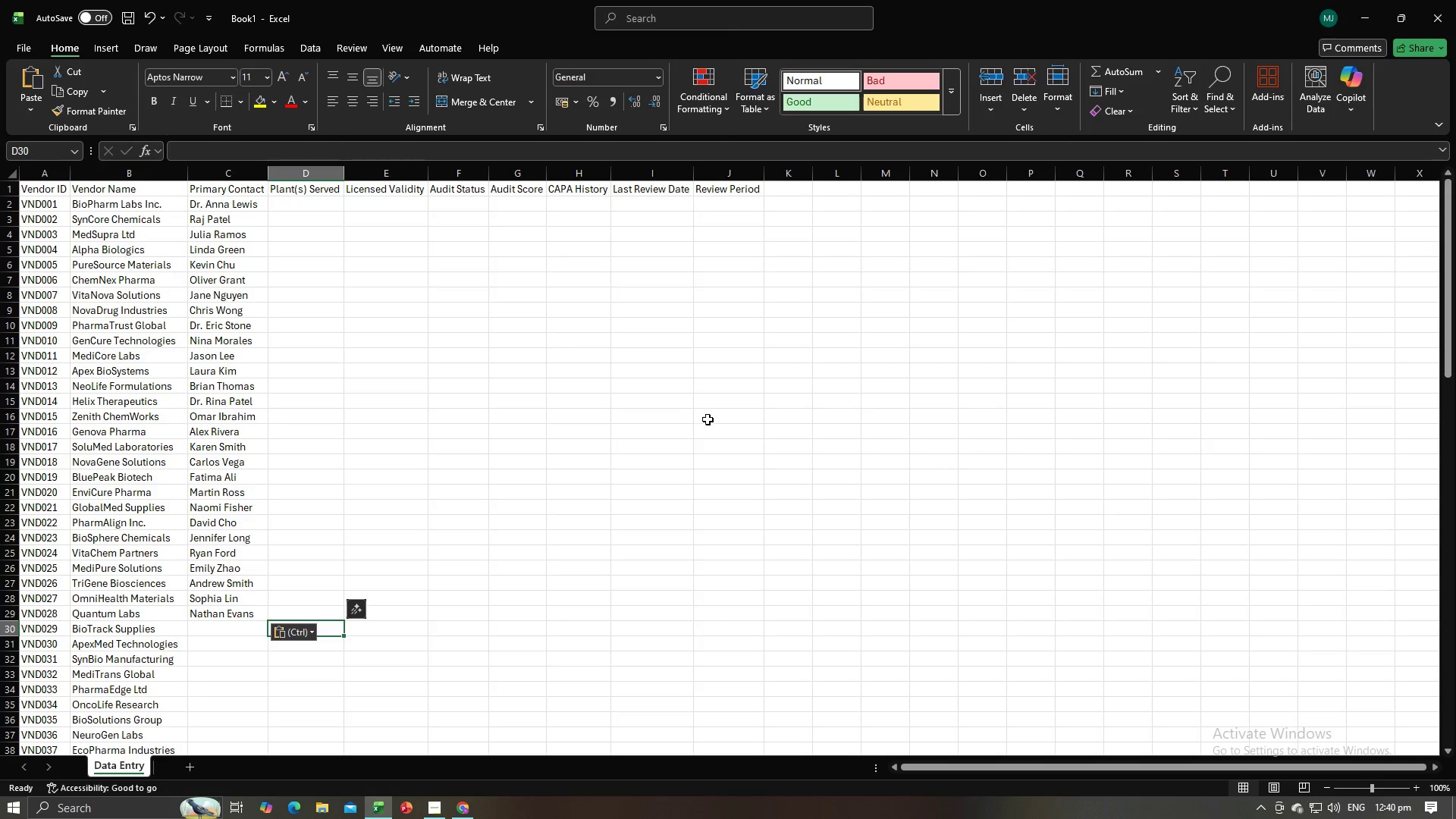 
key(Alt+AltLeft)
 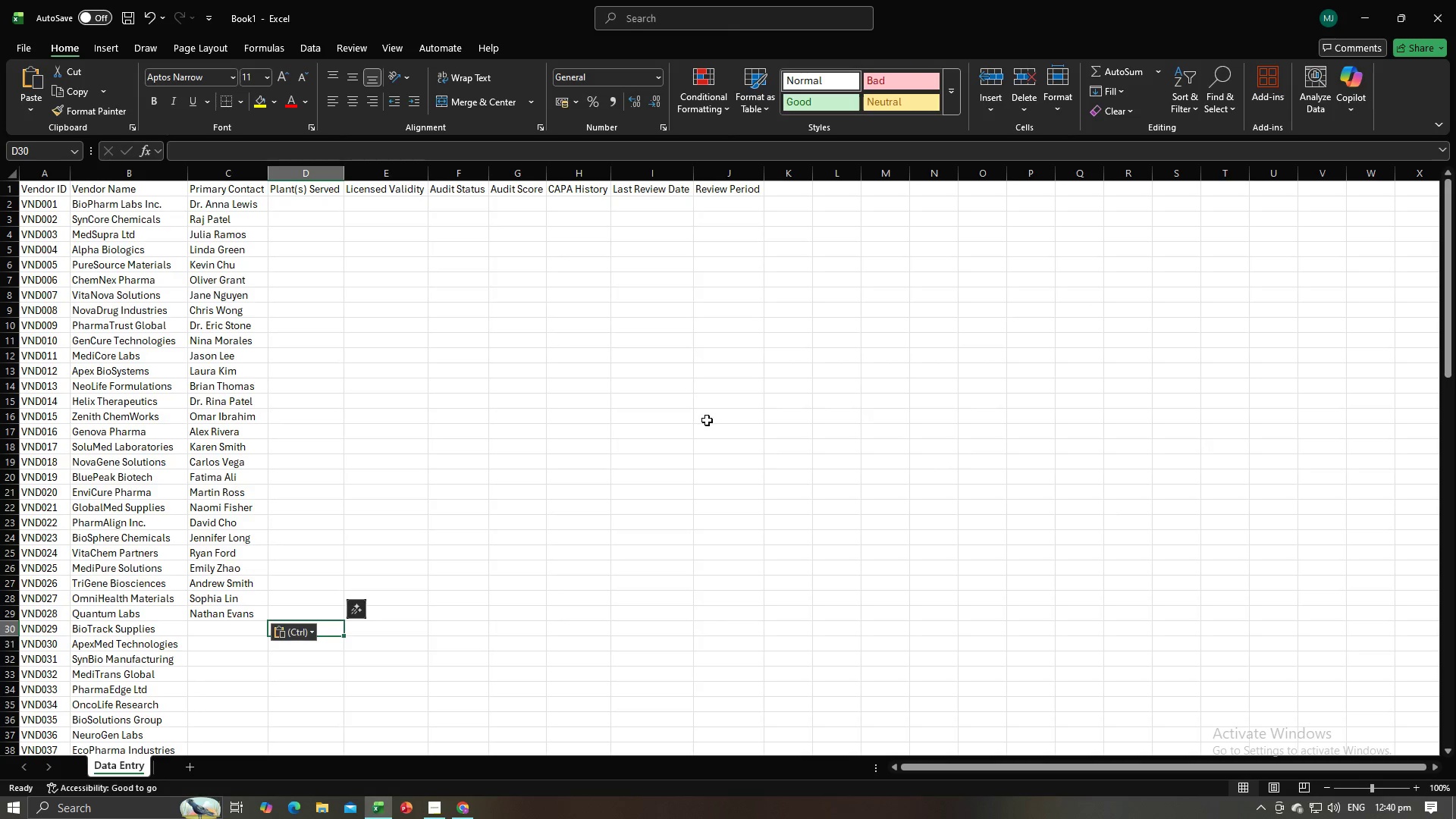 
key(Alt+Tab)
 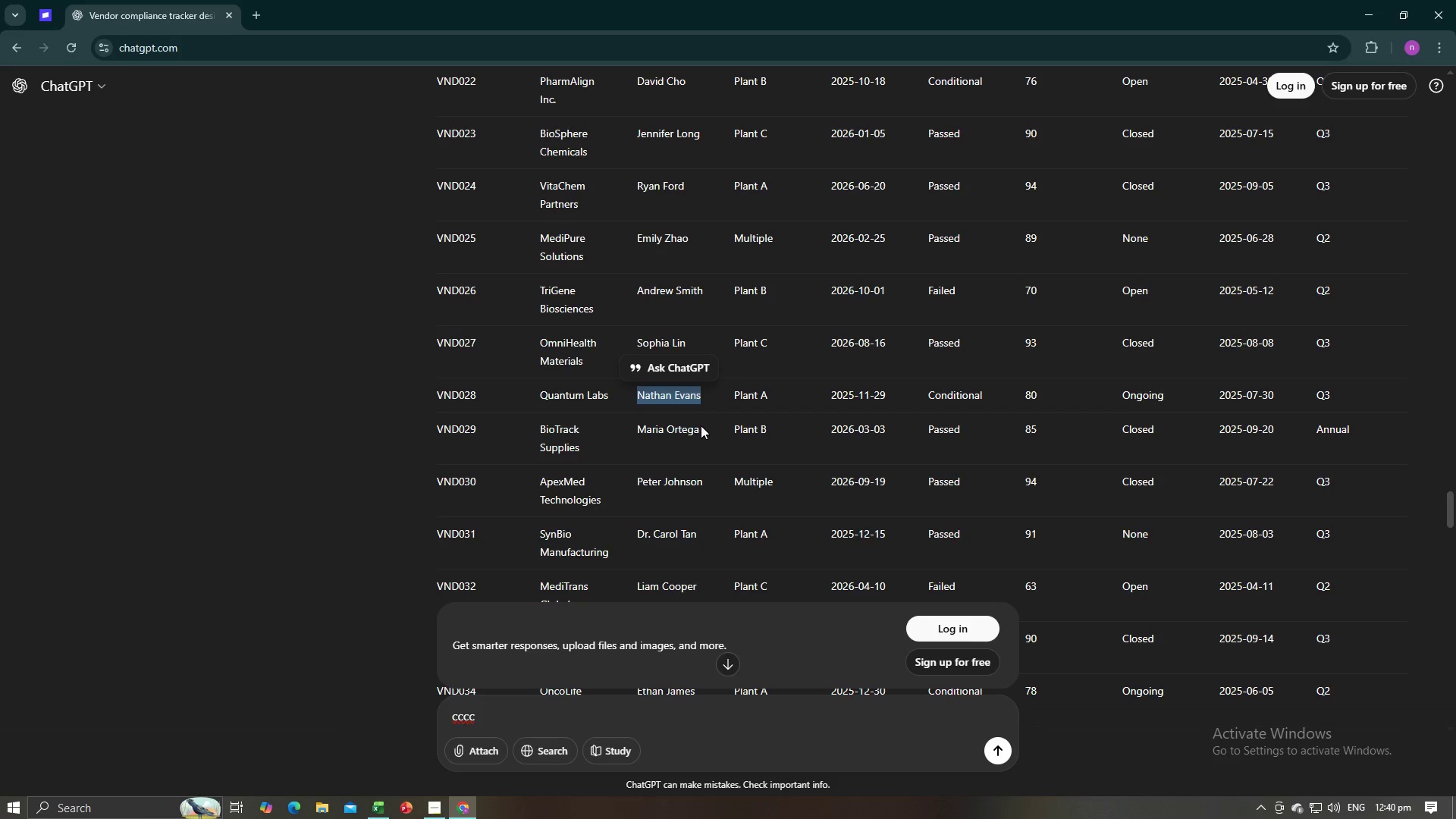 
left_click_drag(start_coordinate=[702, 426], to_coordinate=[639, 430])
 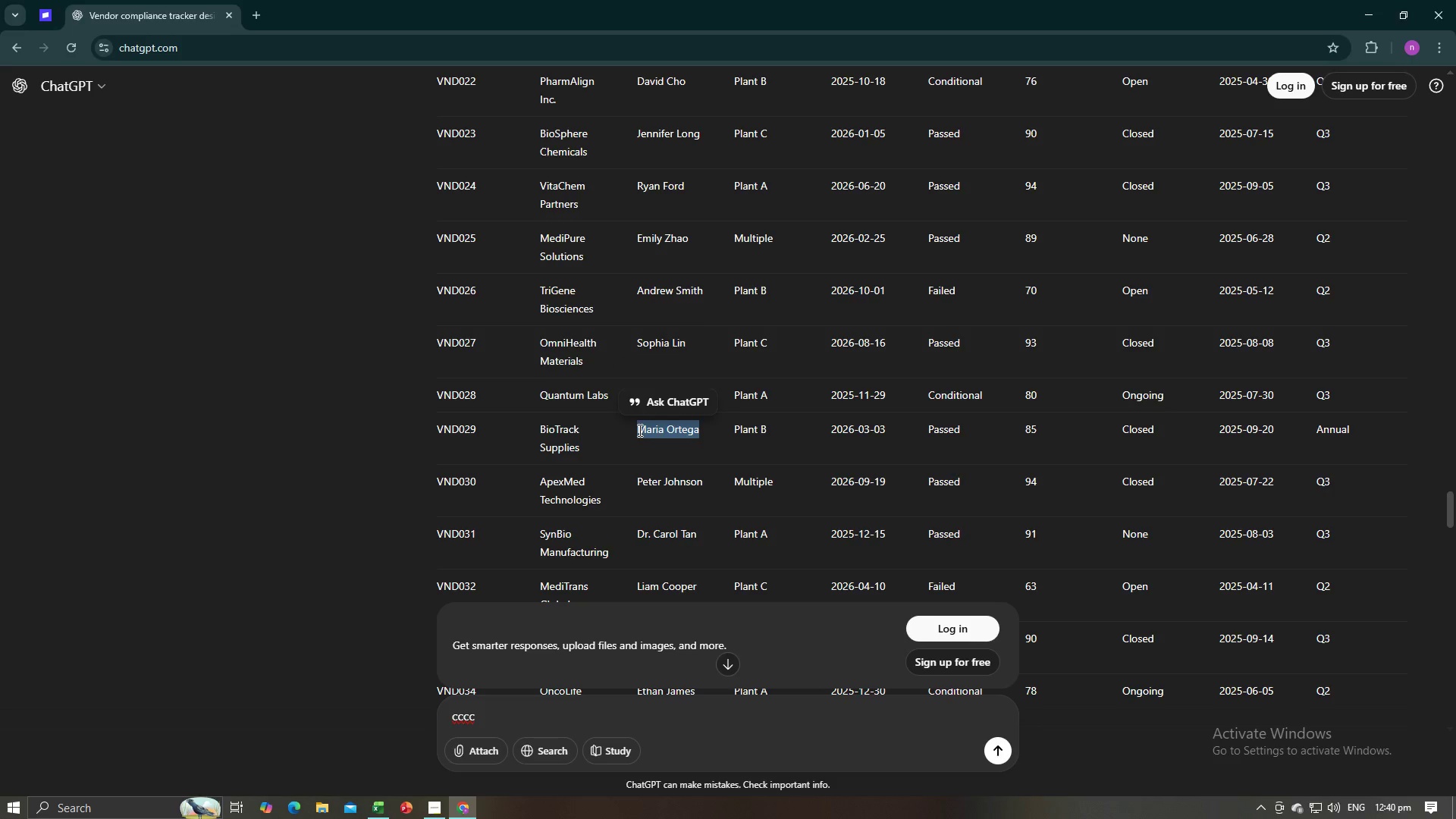 
key(Control+C)
 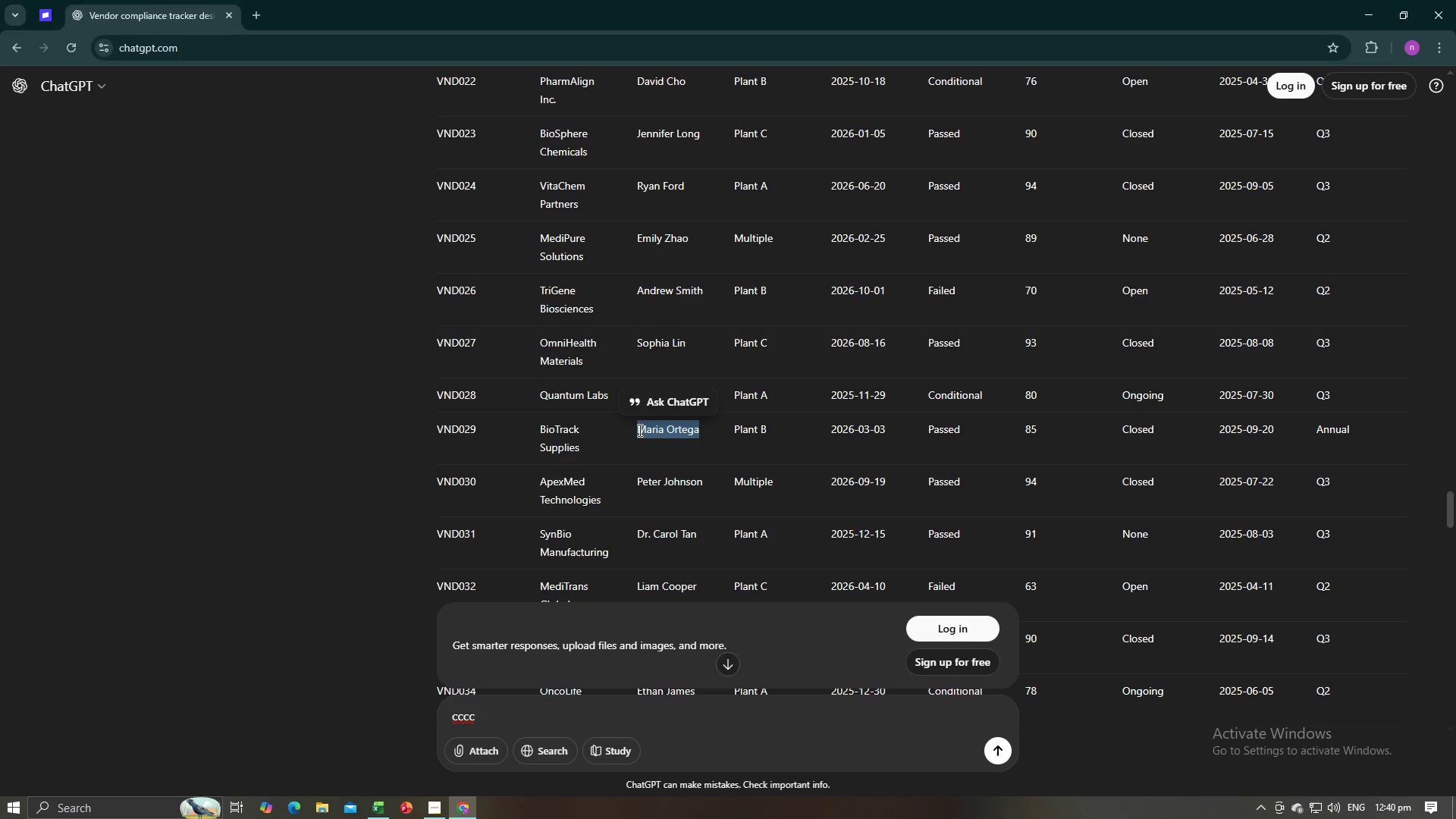 
key(Alt+AltLeft)
 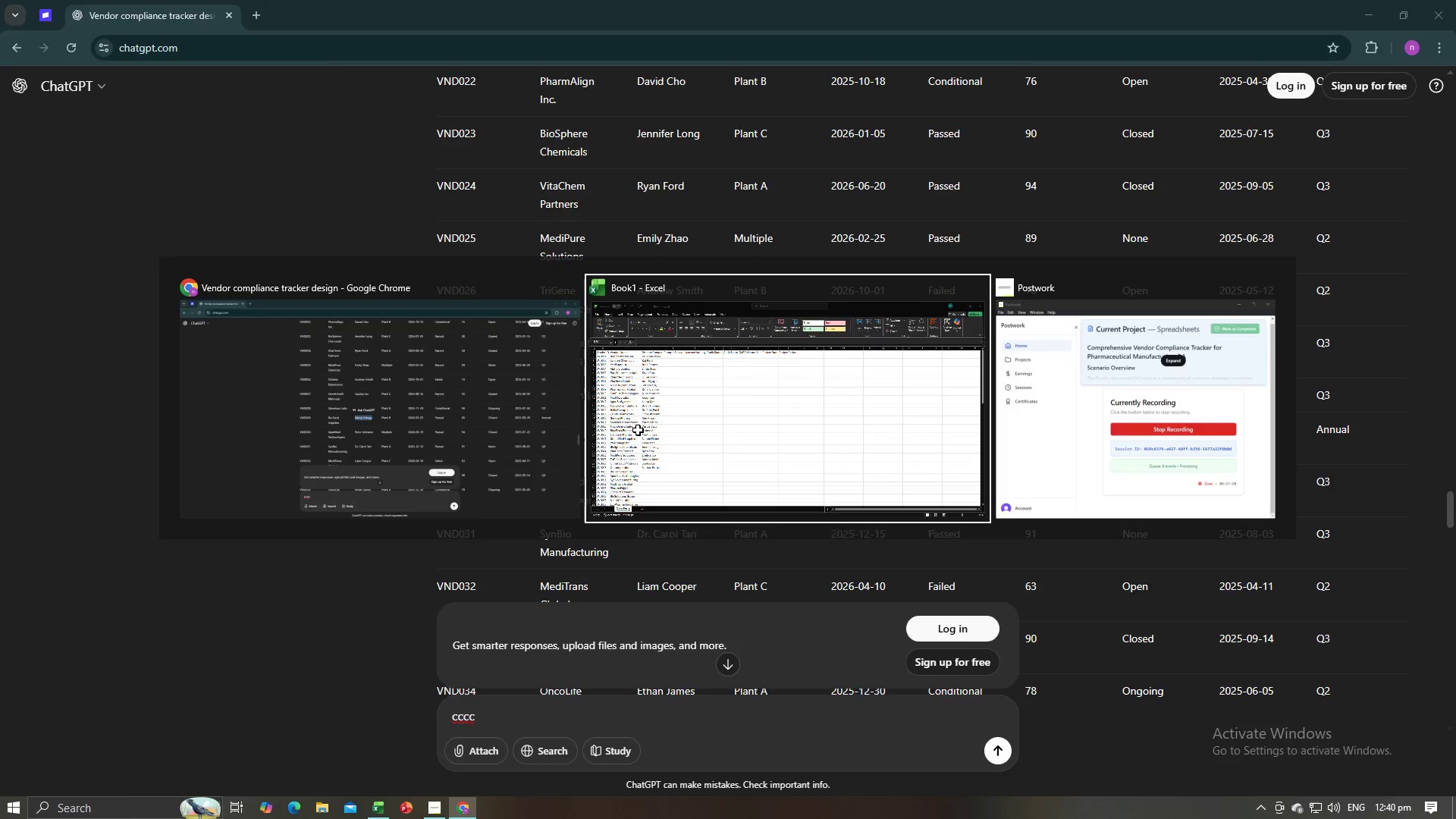 
key(Alt+Tab)
 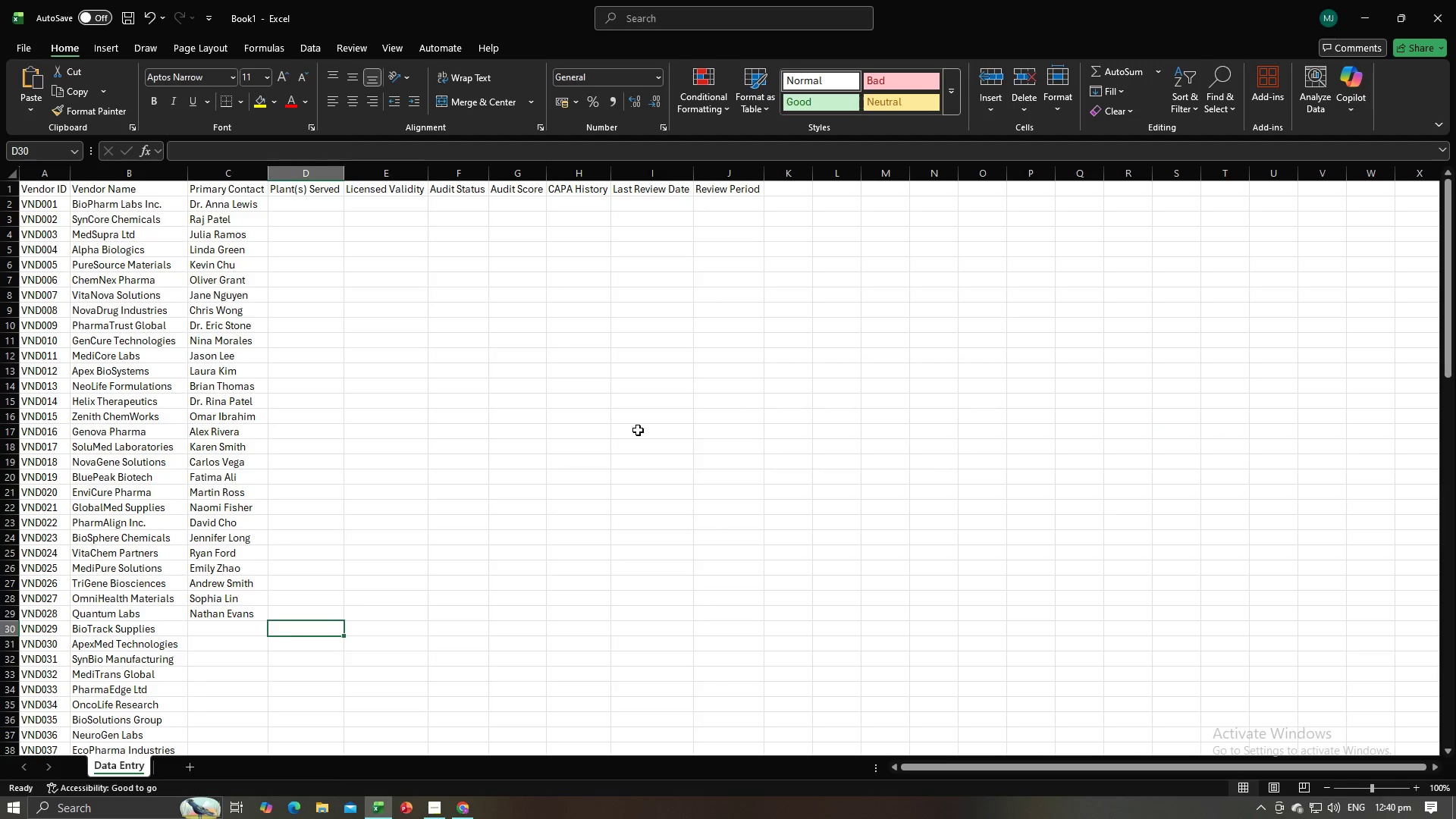 
key(Control+V)
 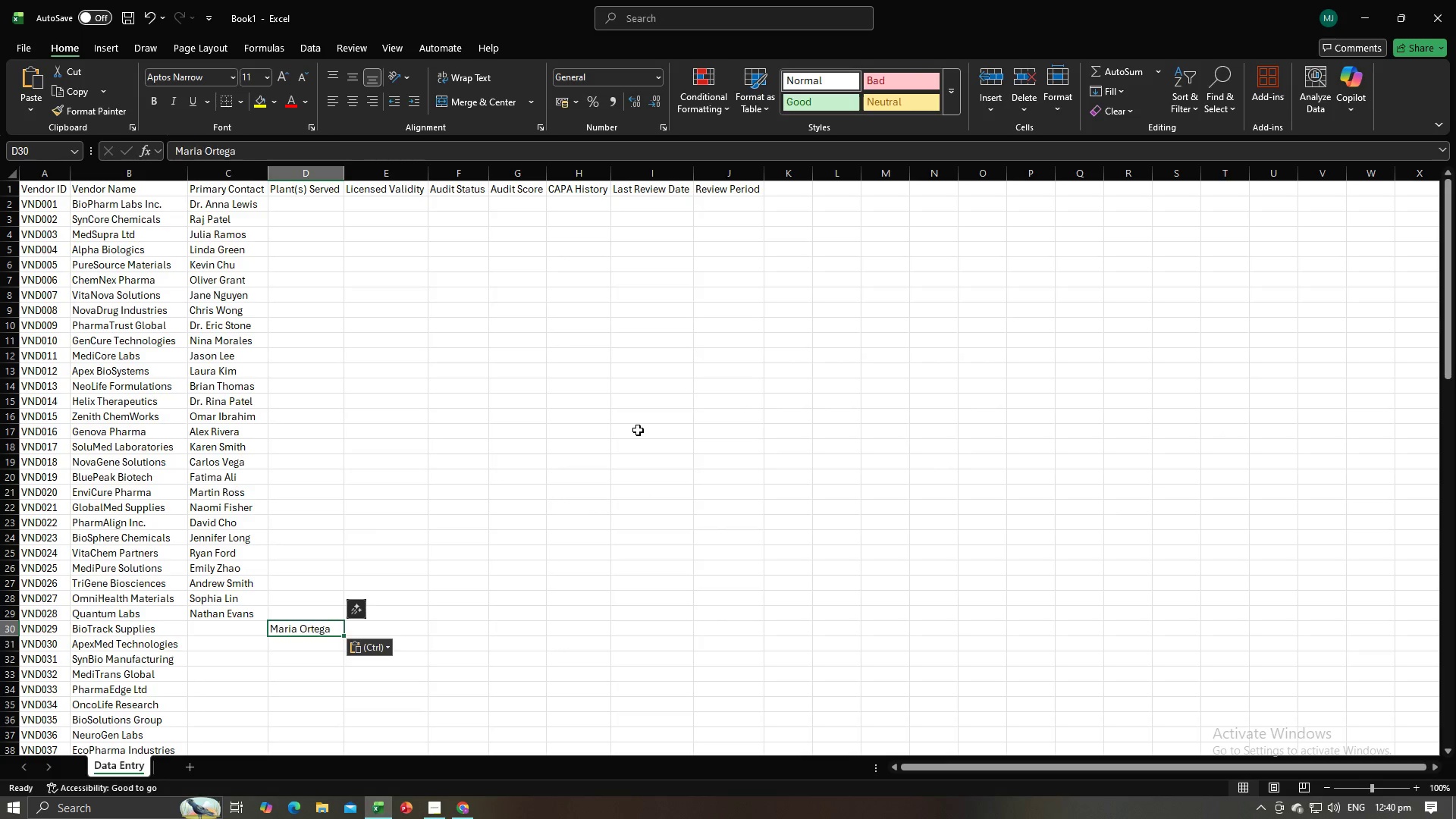 
key(NumpadEnter)
 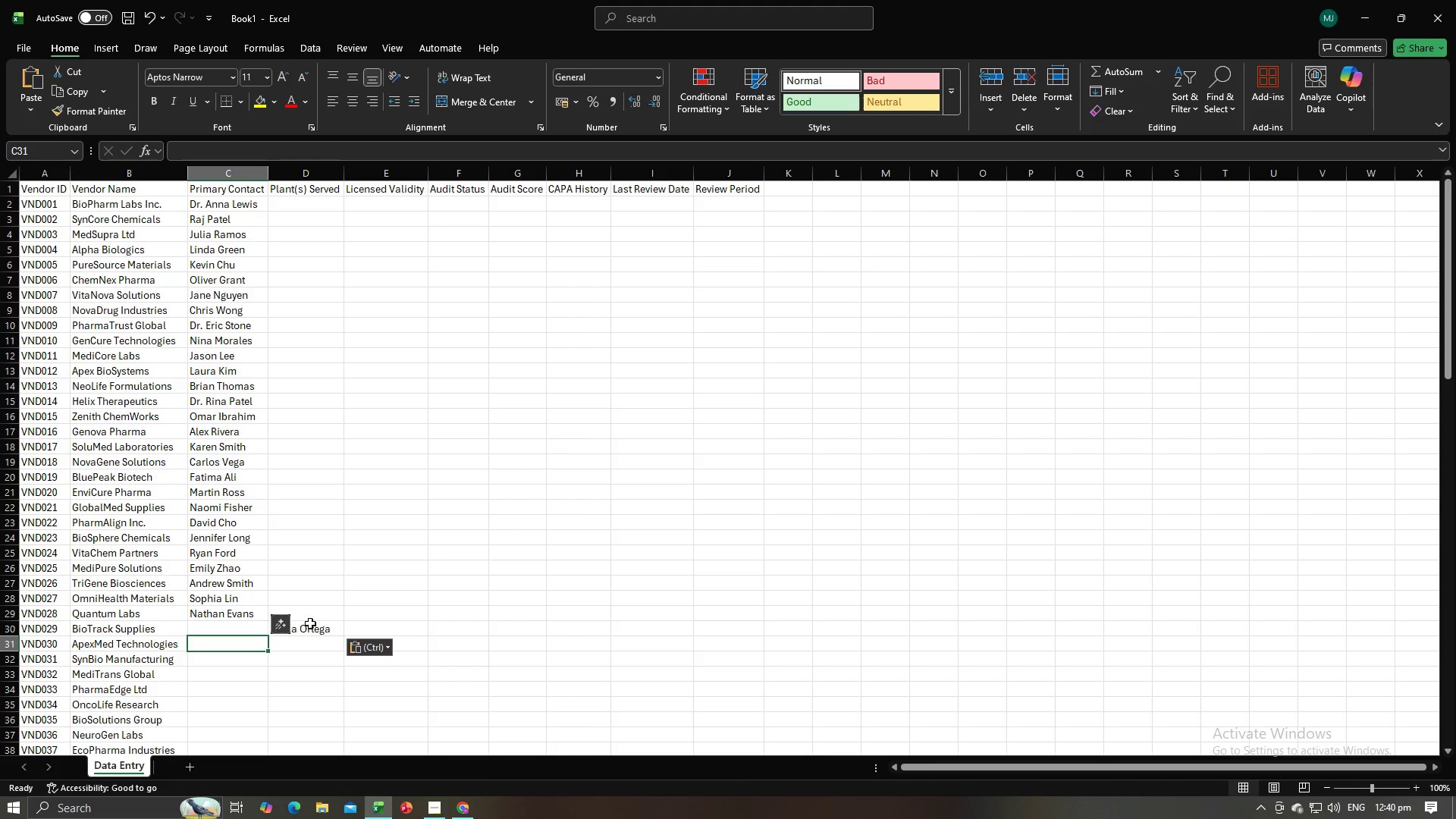 
left_click([321, 625])
 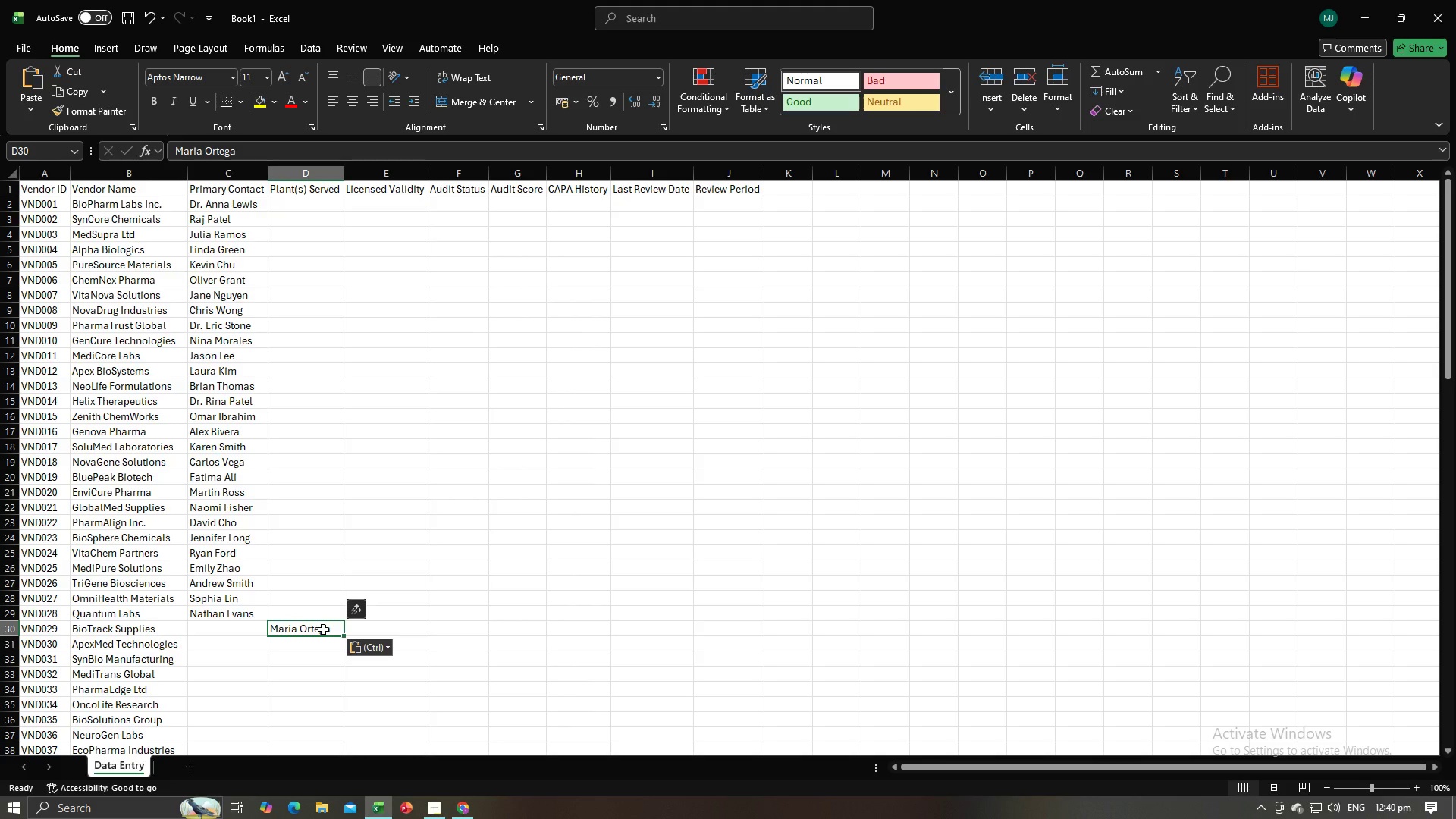 
key(Backspace)
 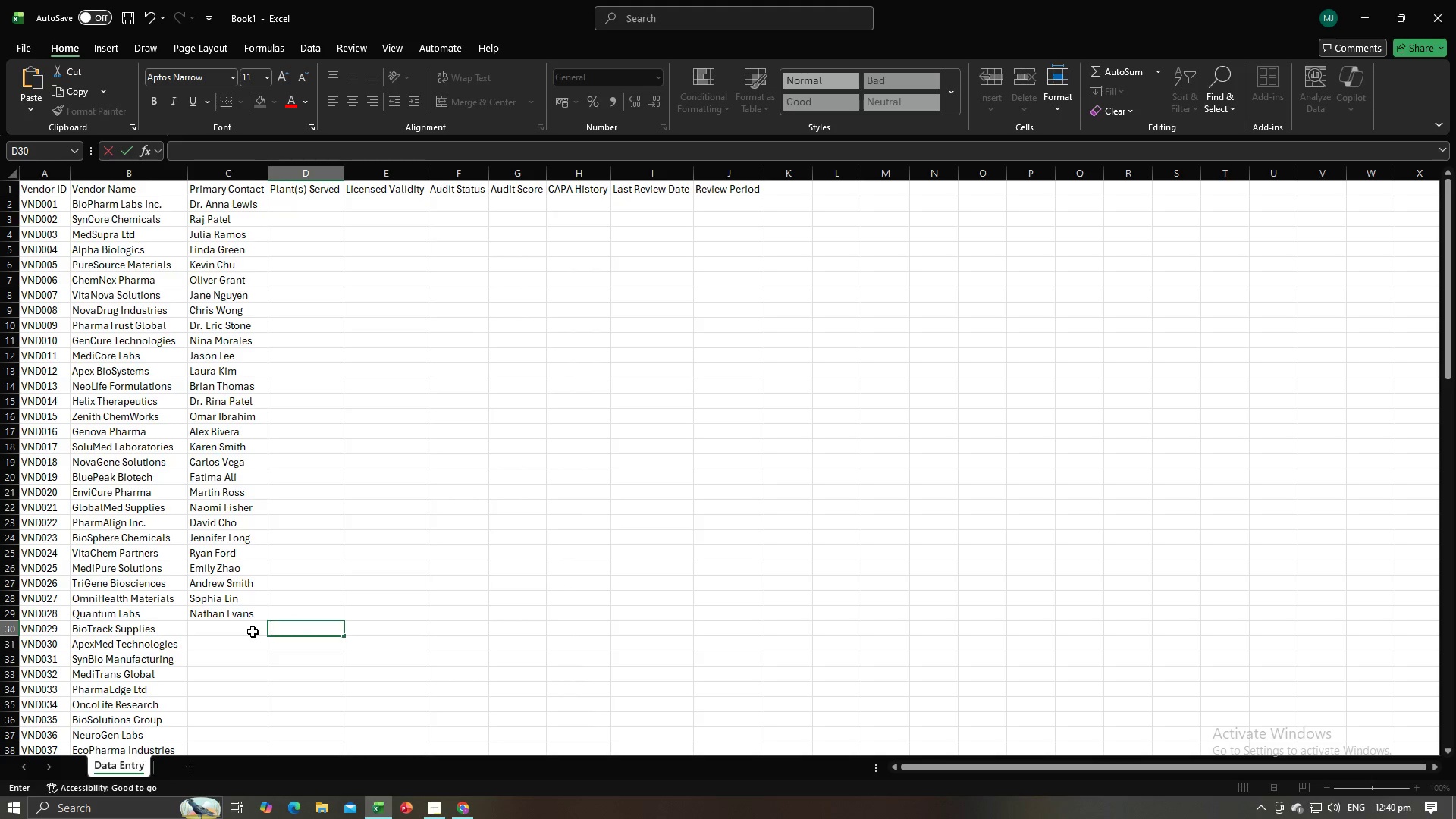 
left_click([253, 632])
 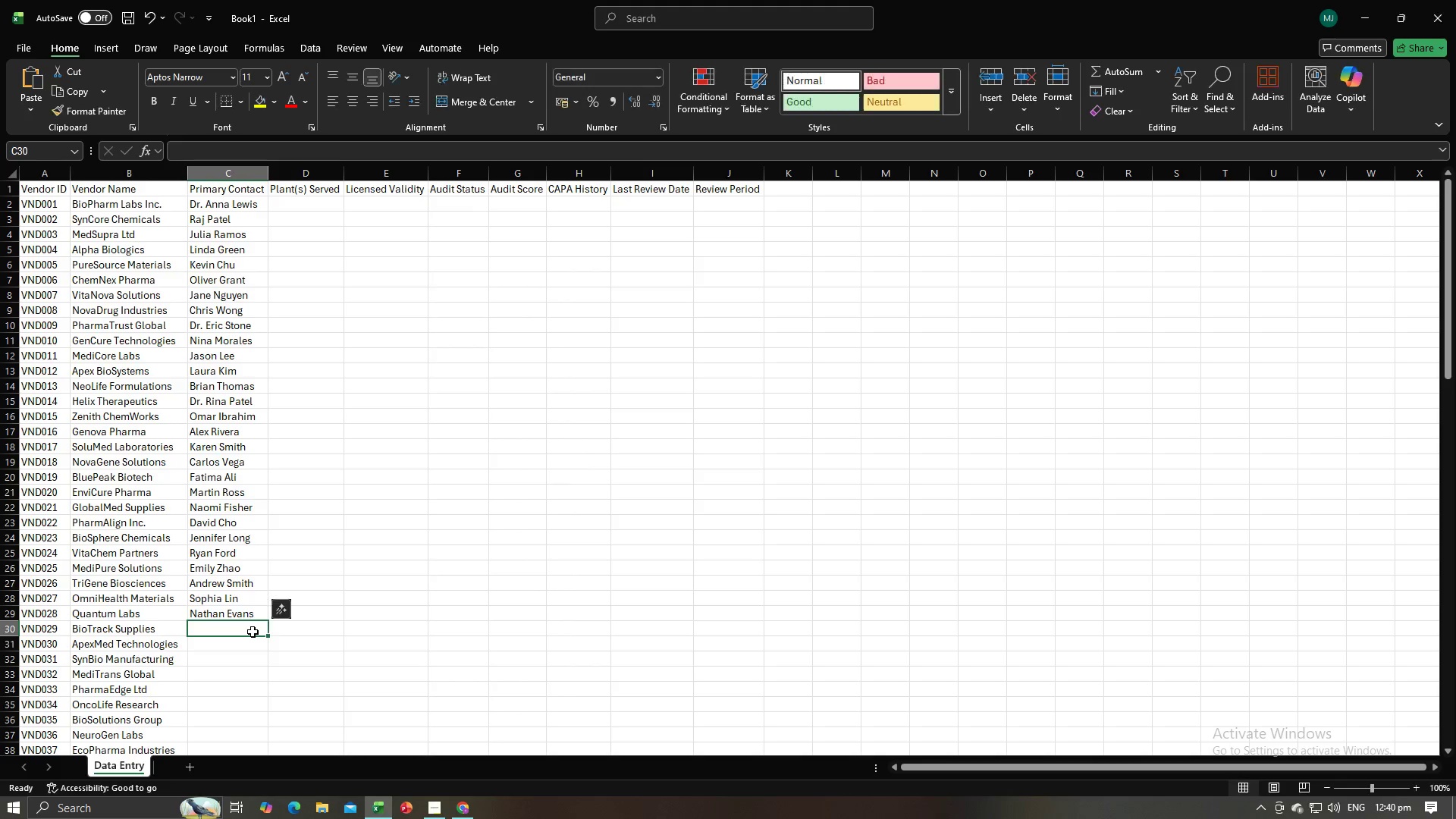 
key(Control+V)
 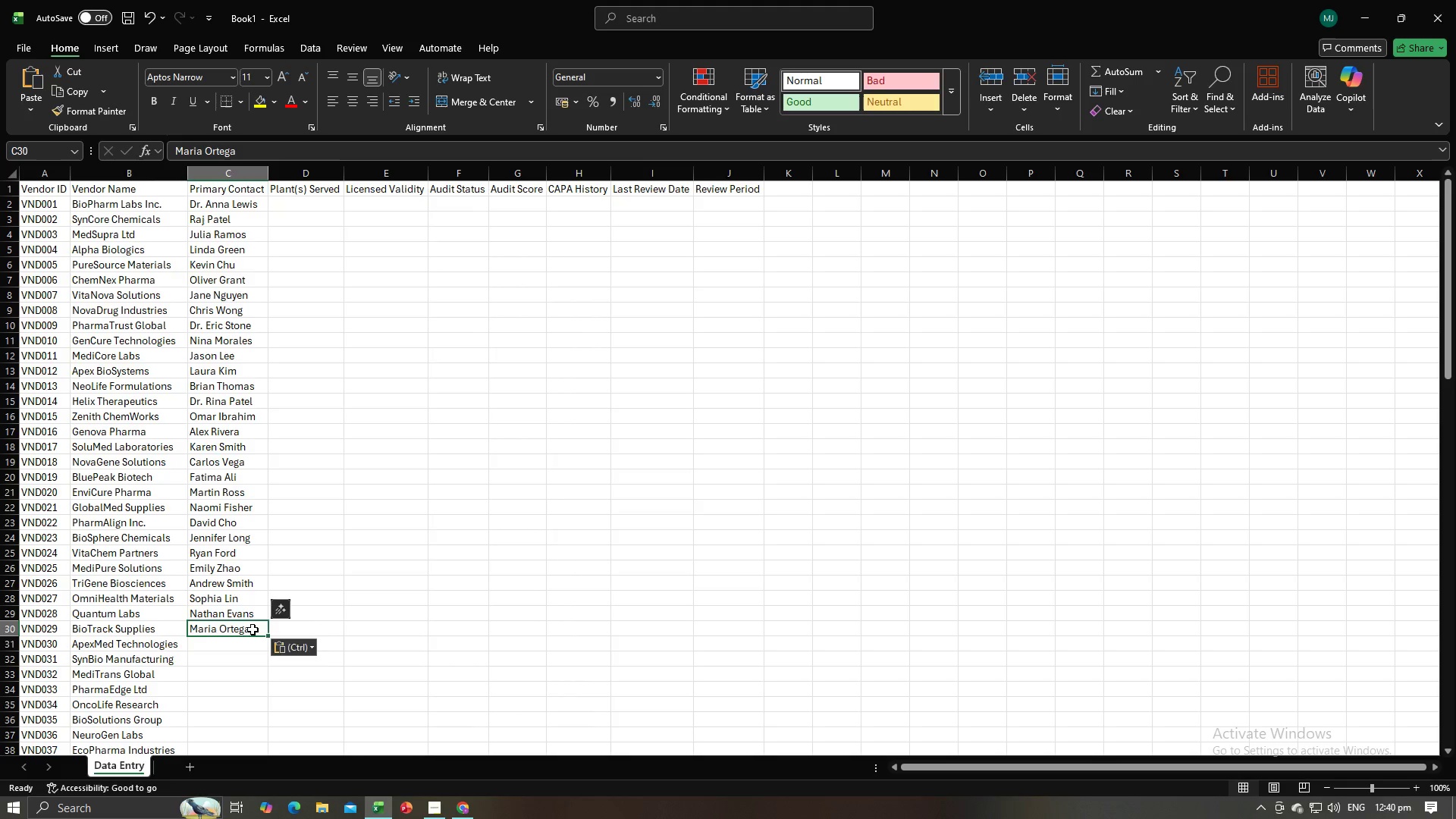 
key(Alt+AltLeft)
 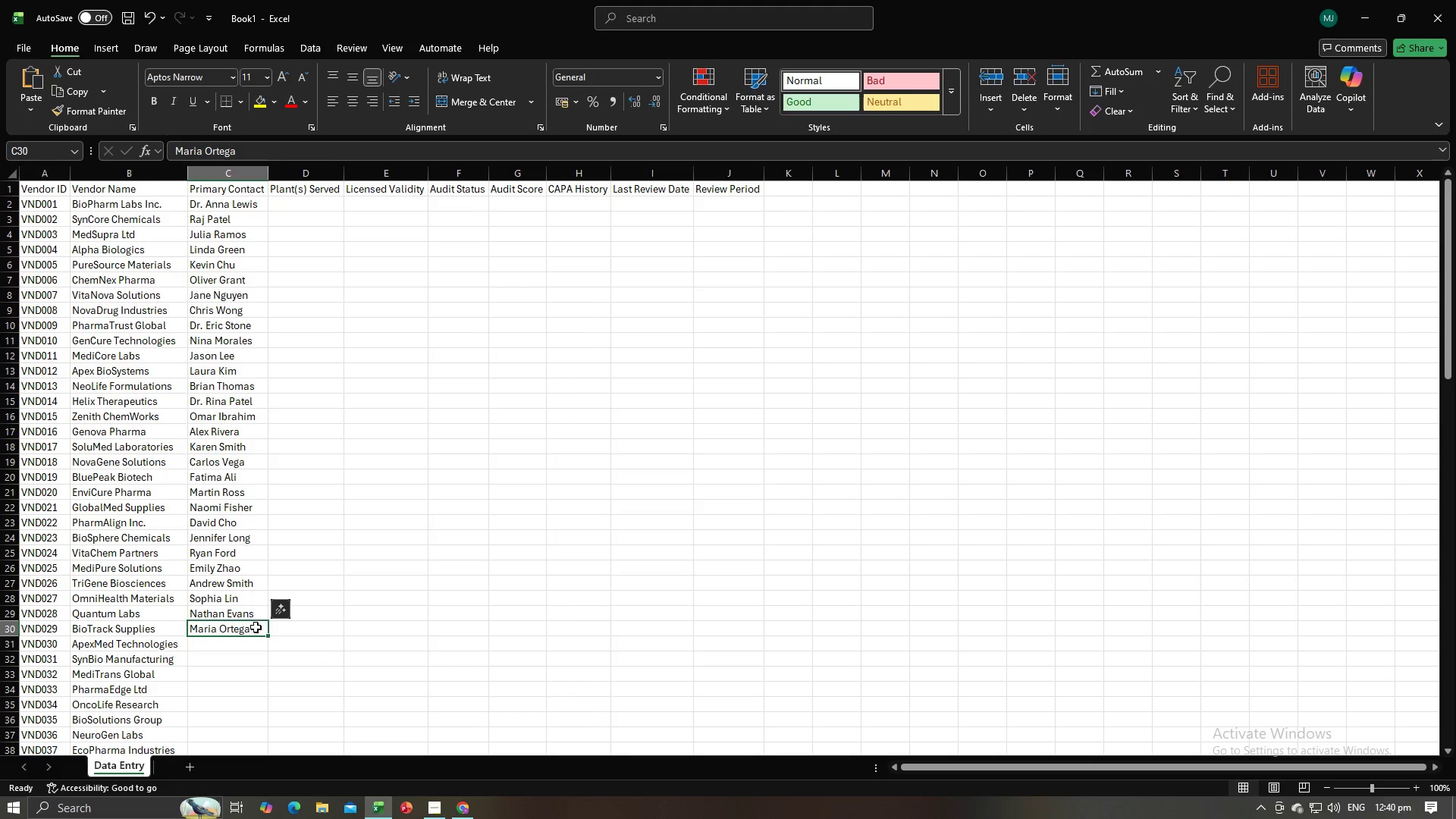 
key(Alt+NumpadEnter)
 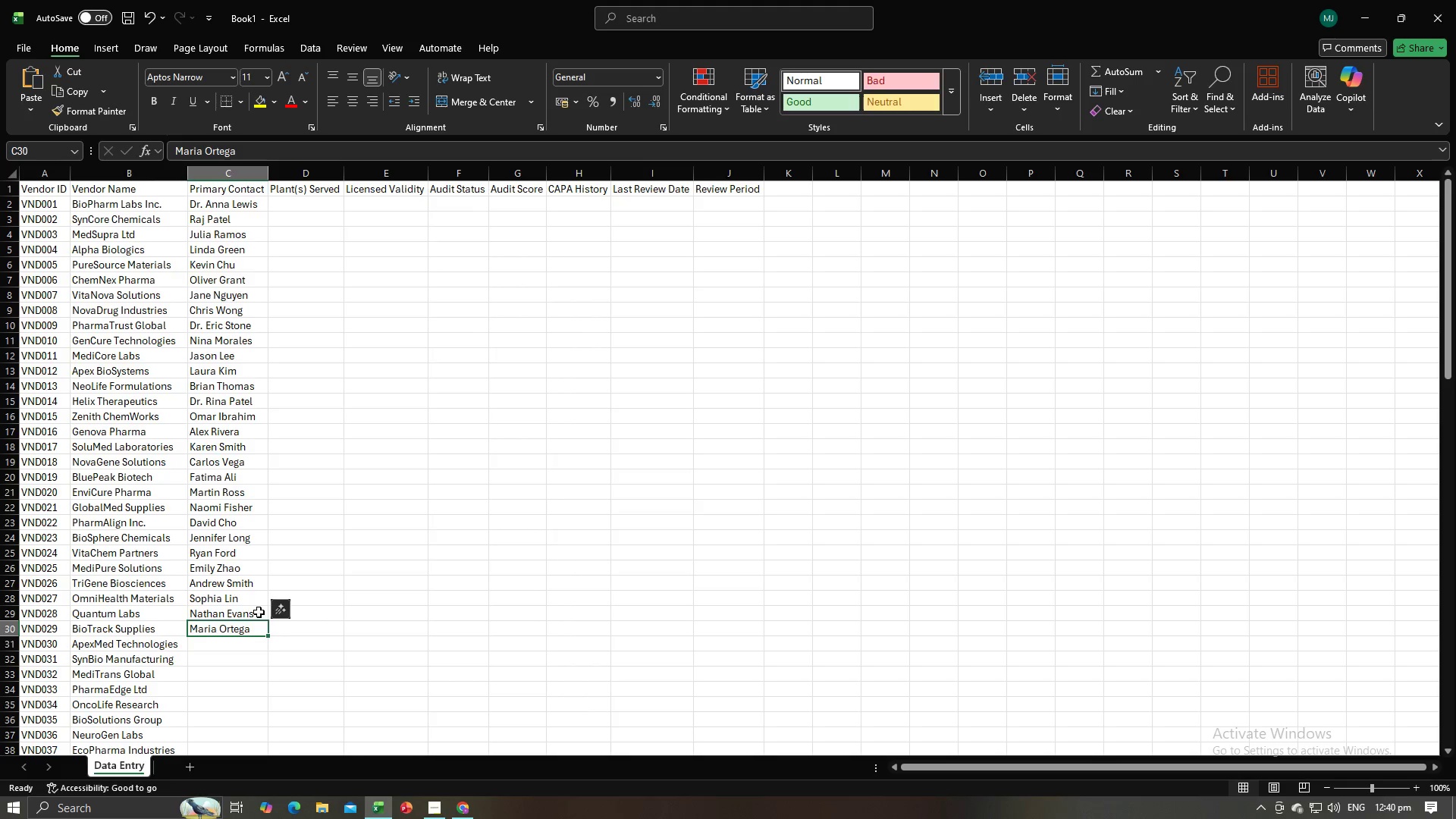 
key(Alt+AltLeft)
 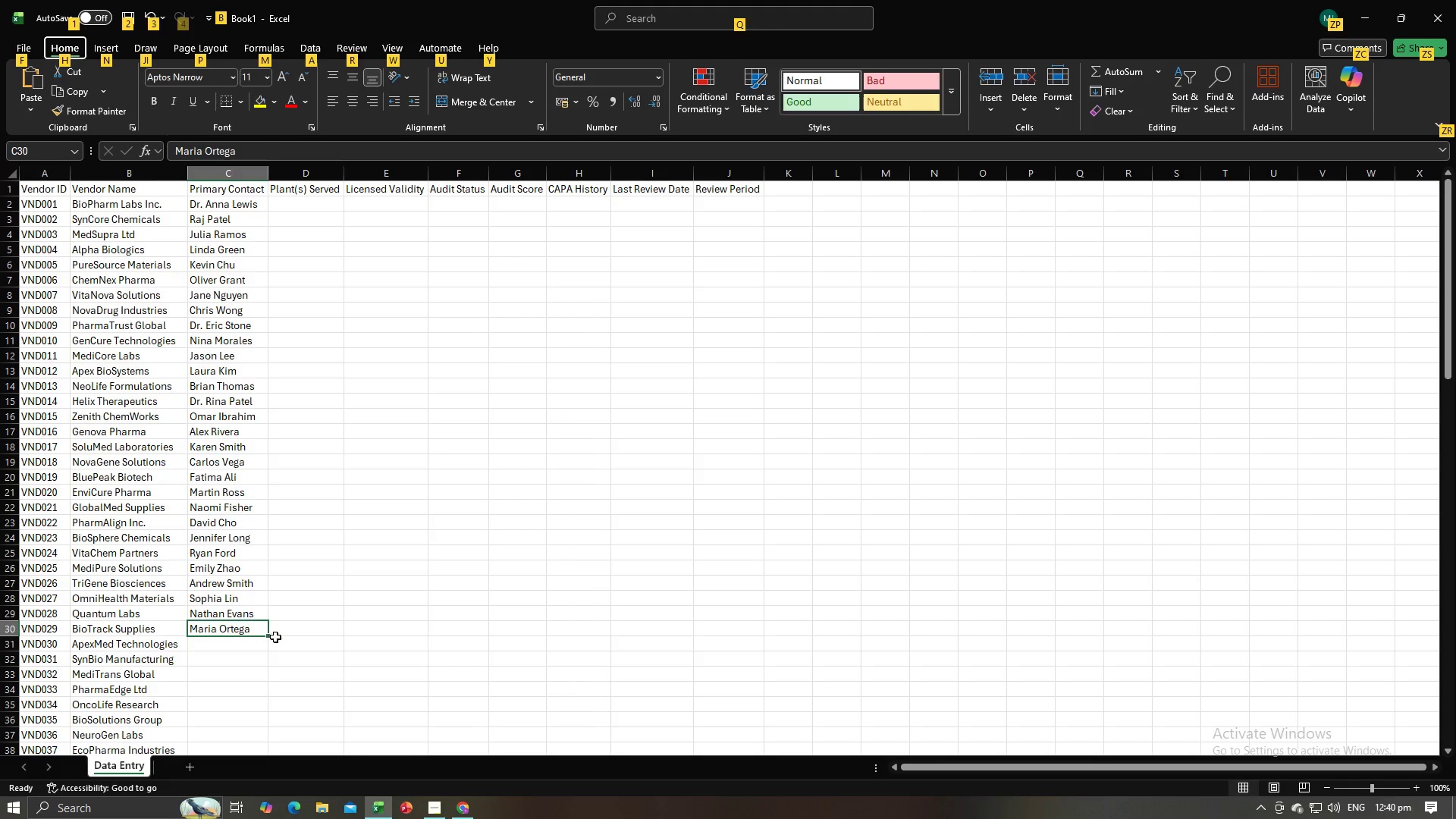 
key(NumpadEnter)
 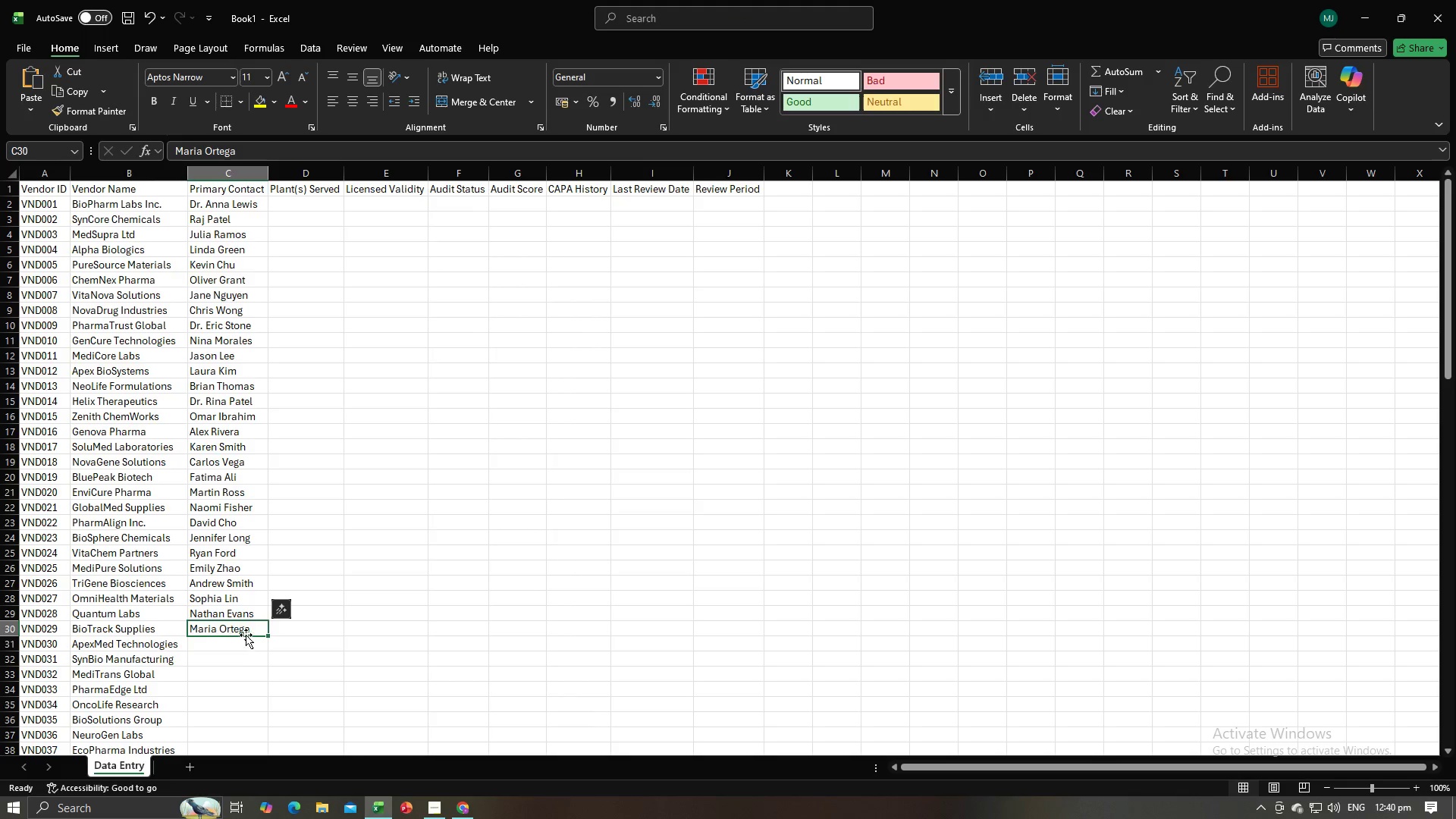 
left_click([247, 632])
 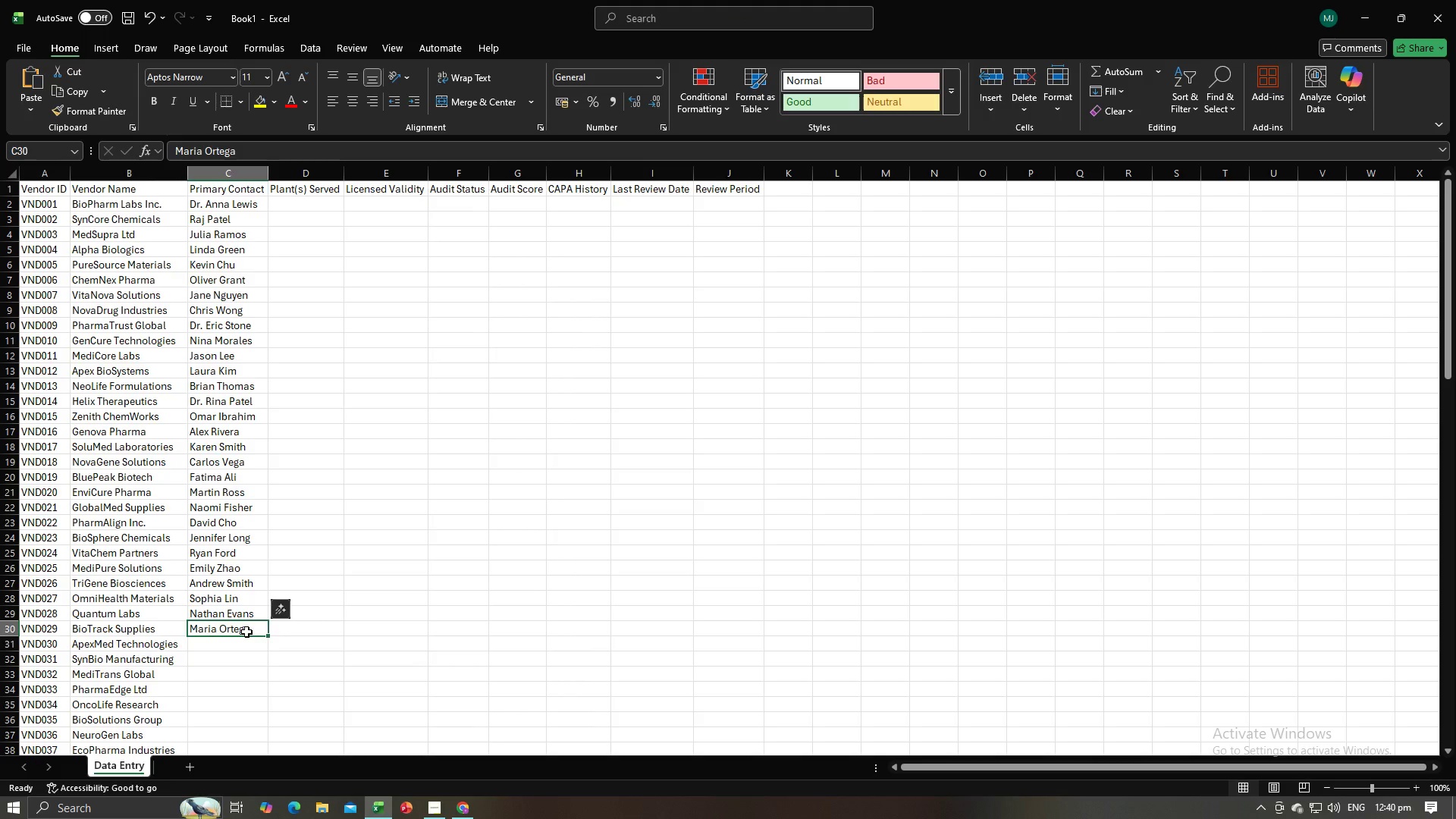 
key(NumpadEnter)
 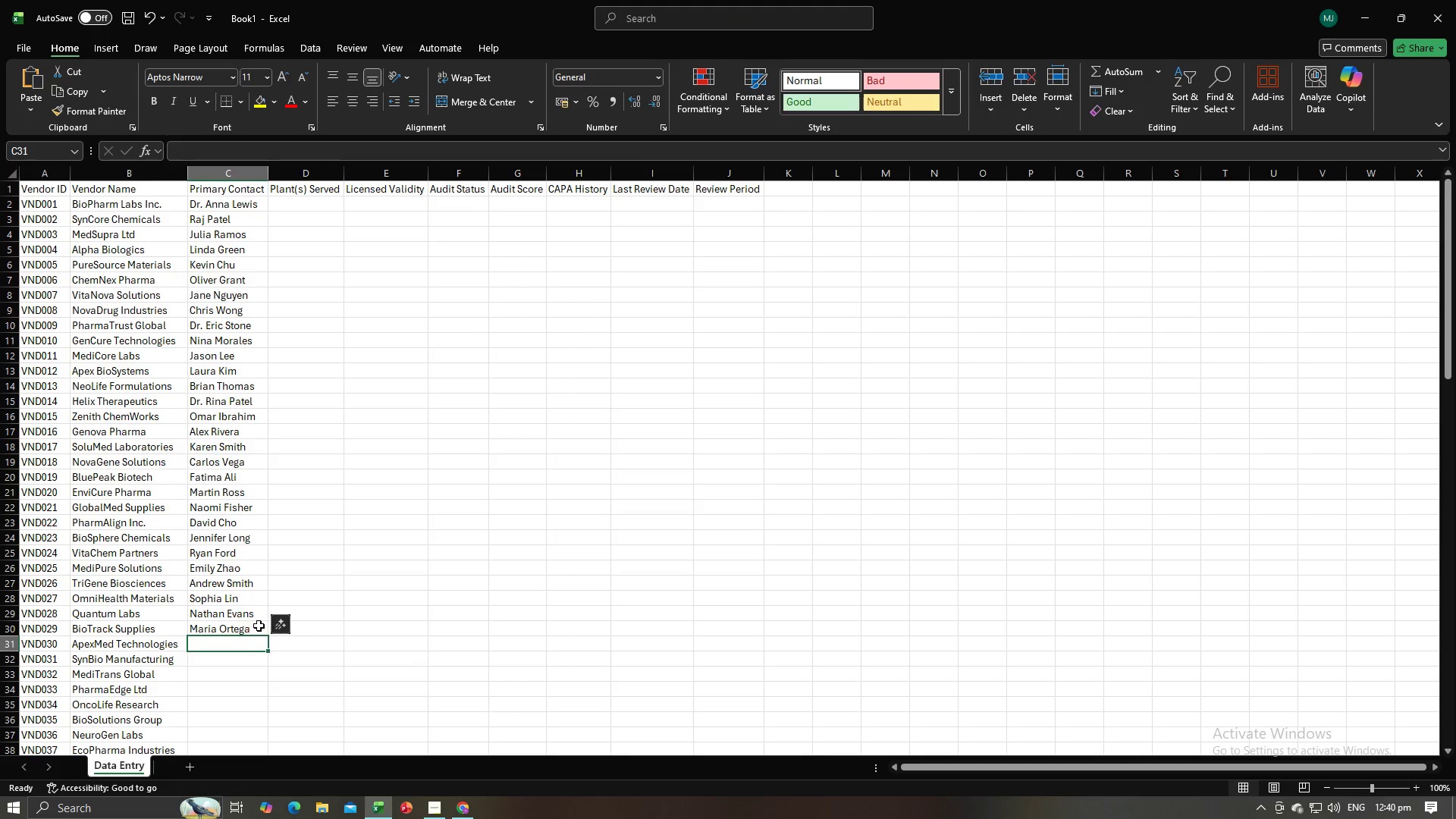 
key(Alt+AltLeft)
 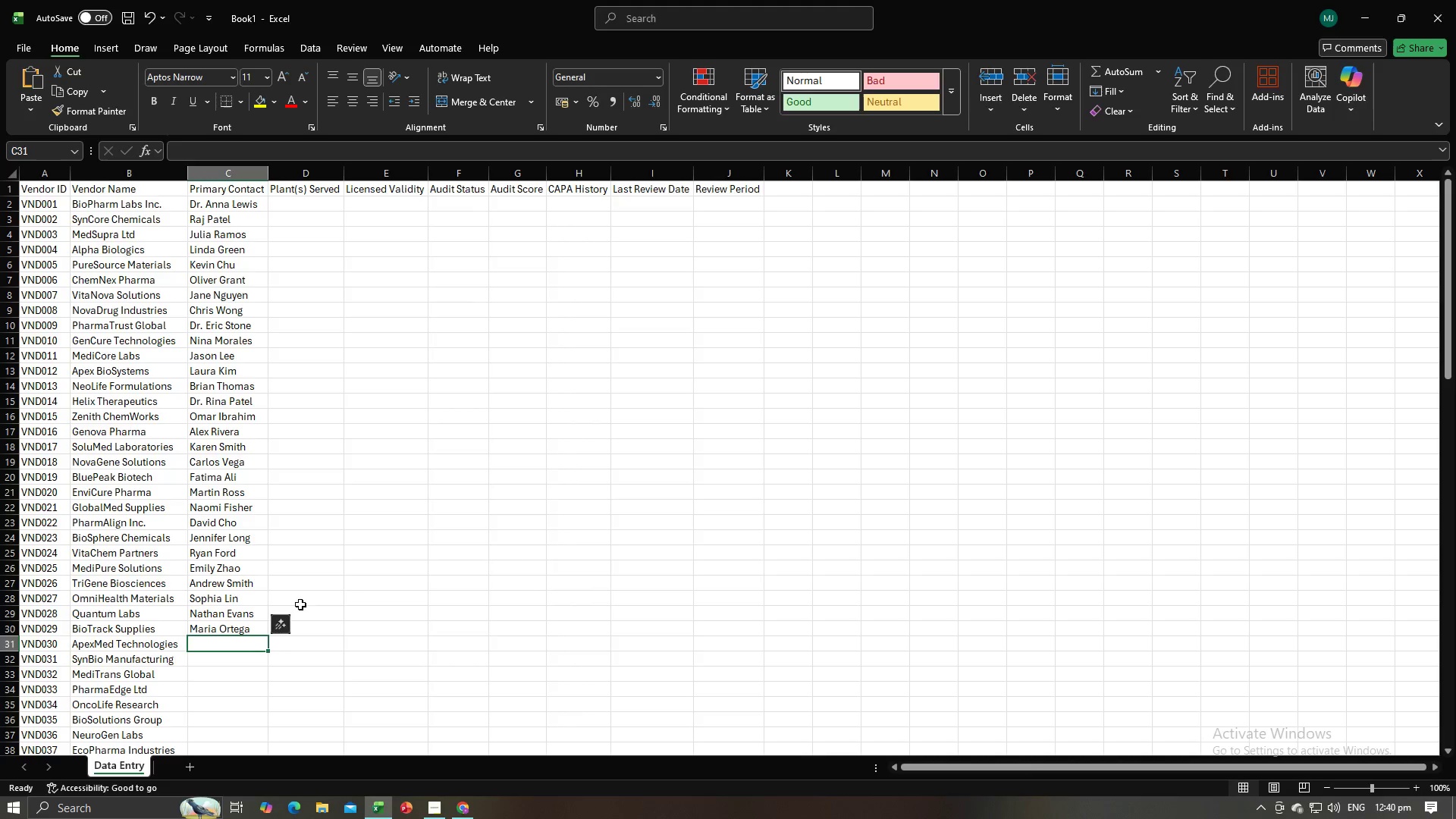 
key(Alt+Tab)
 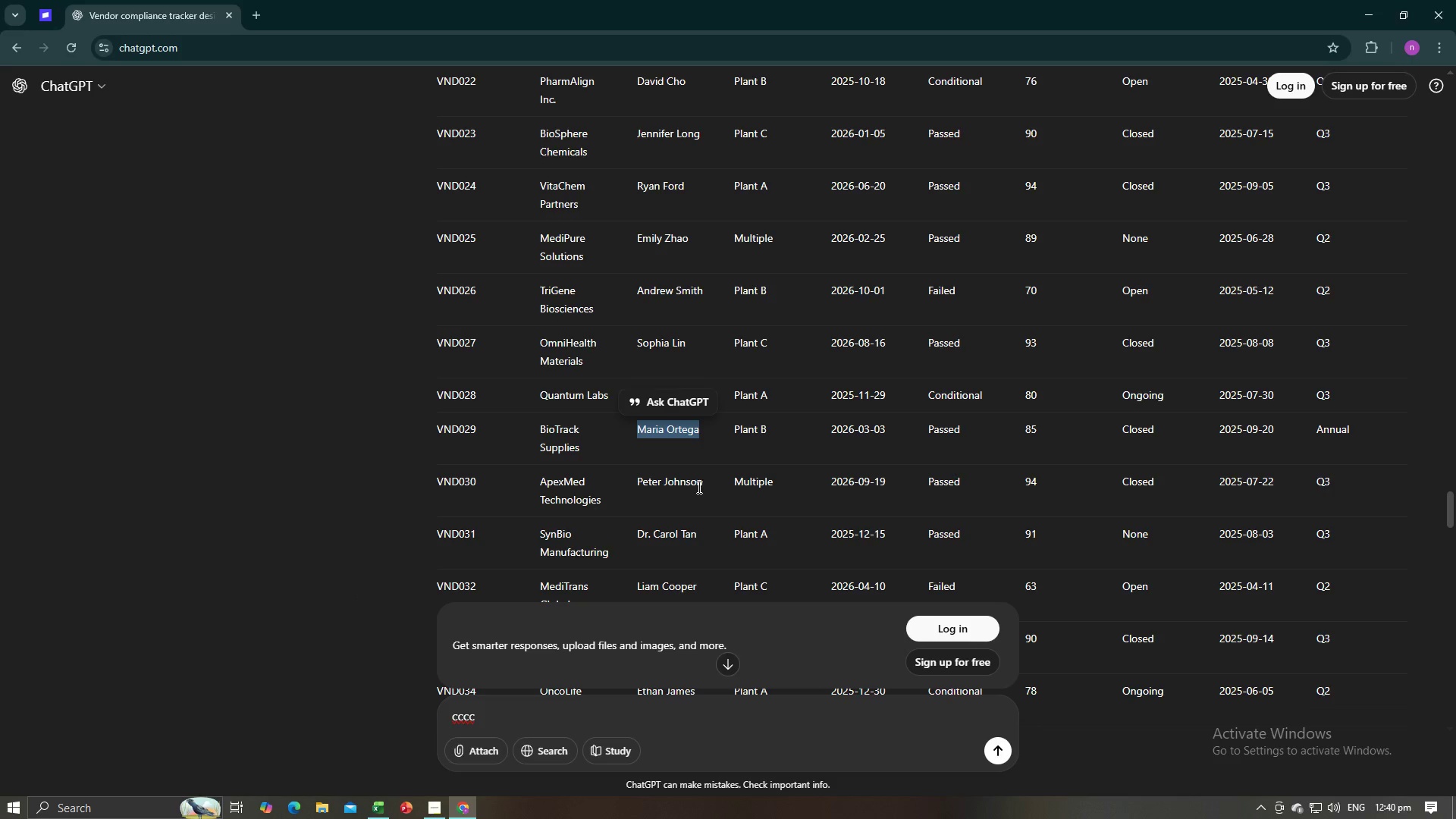 
left_click_drag(start_coordinate=[702, 484], to_coordinate=[636, 482])
 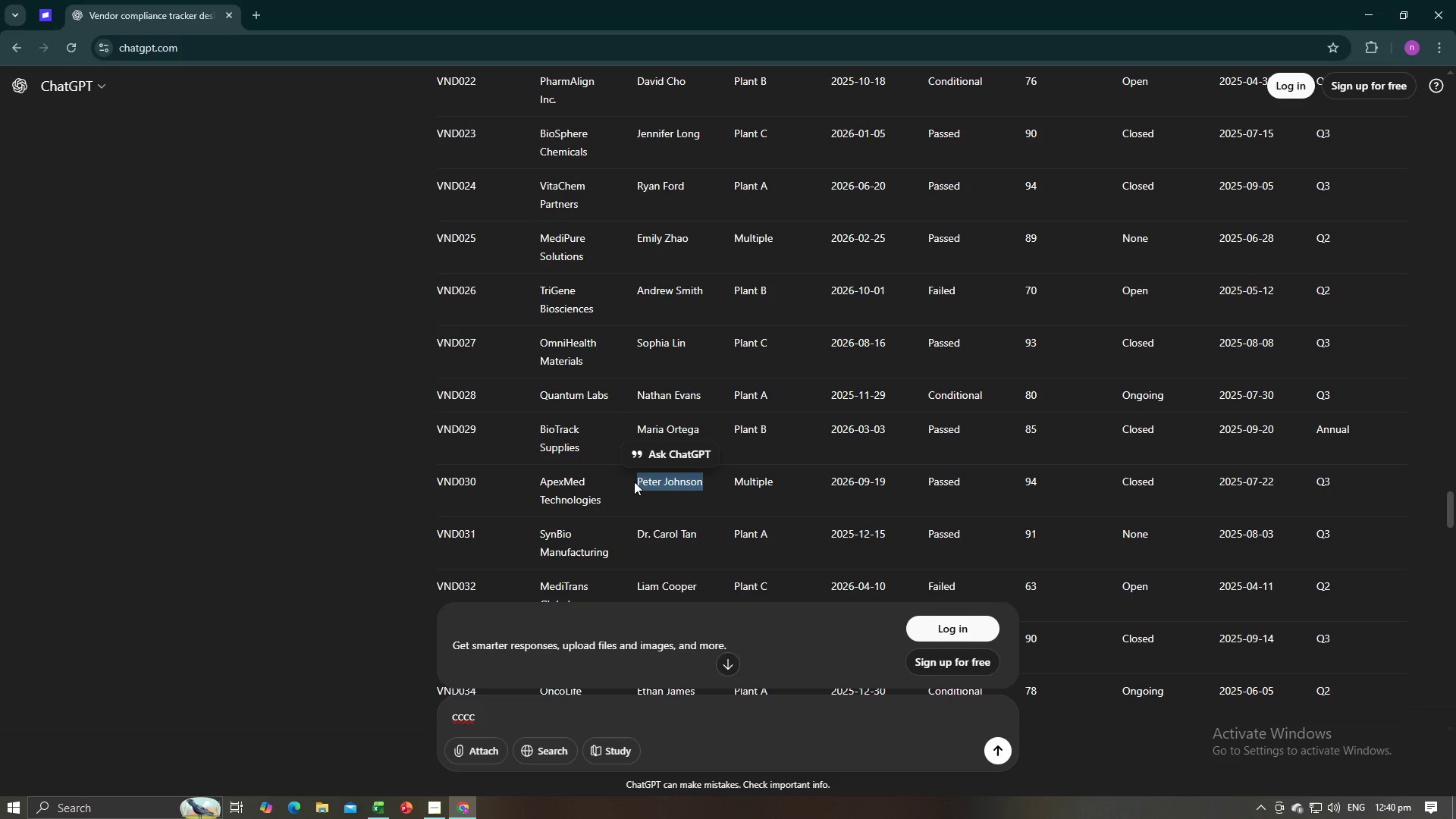 
key(Control+C)
 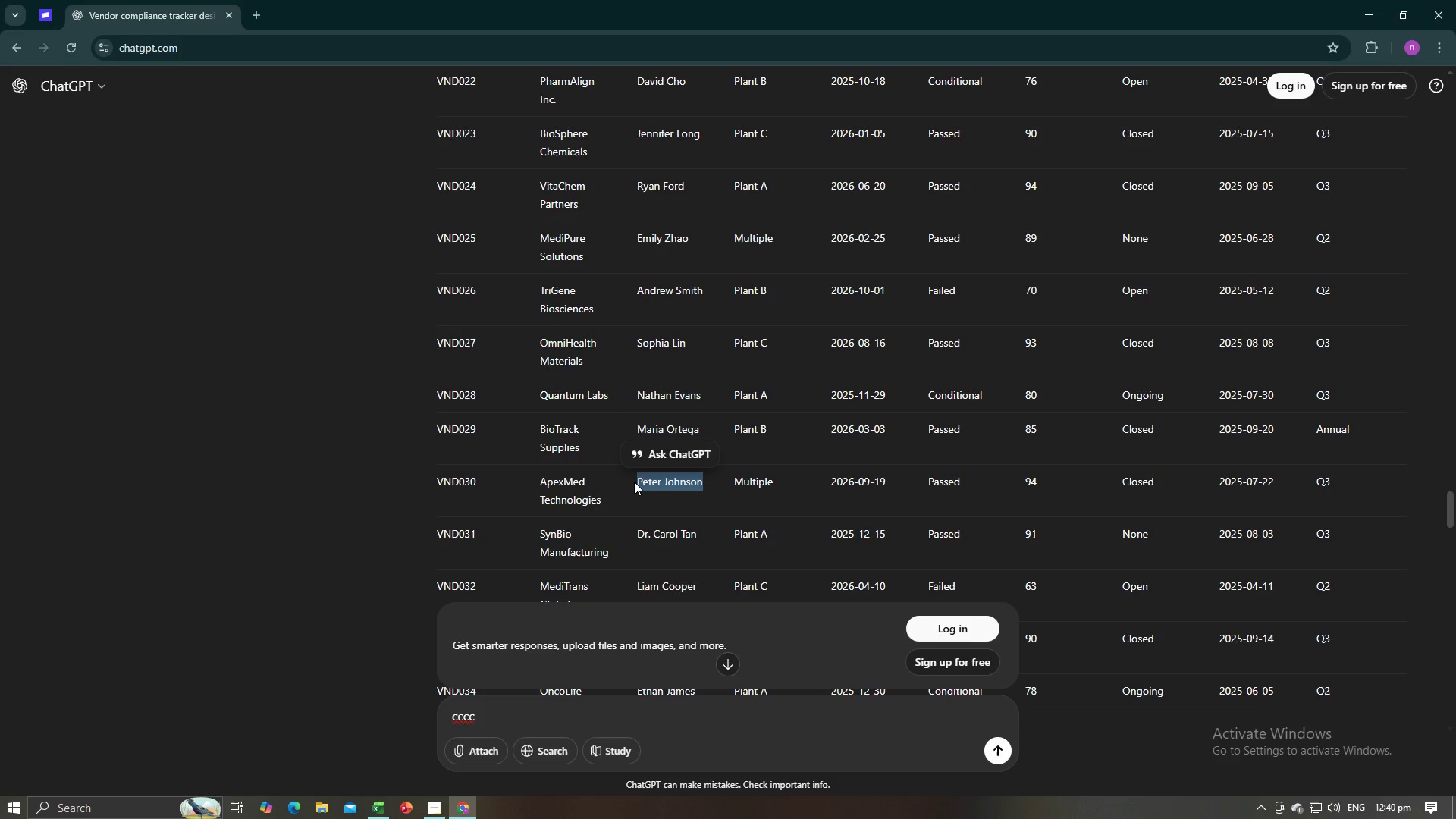 
key(Alt+Tab)
 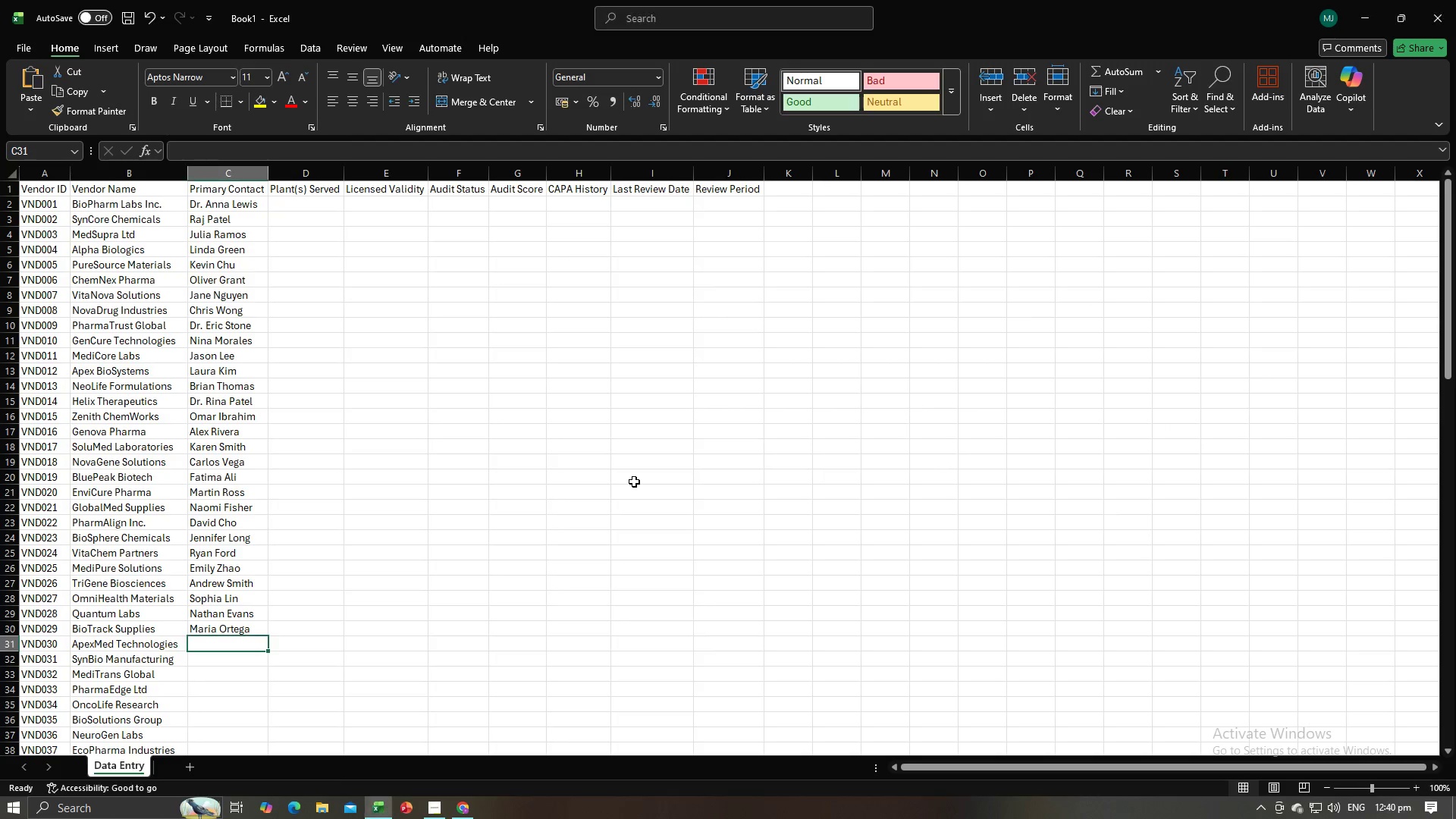 
key(Control+V)
 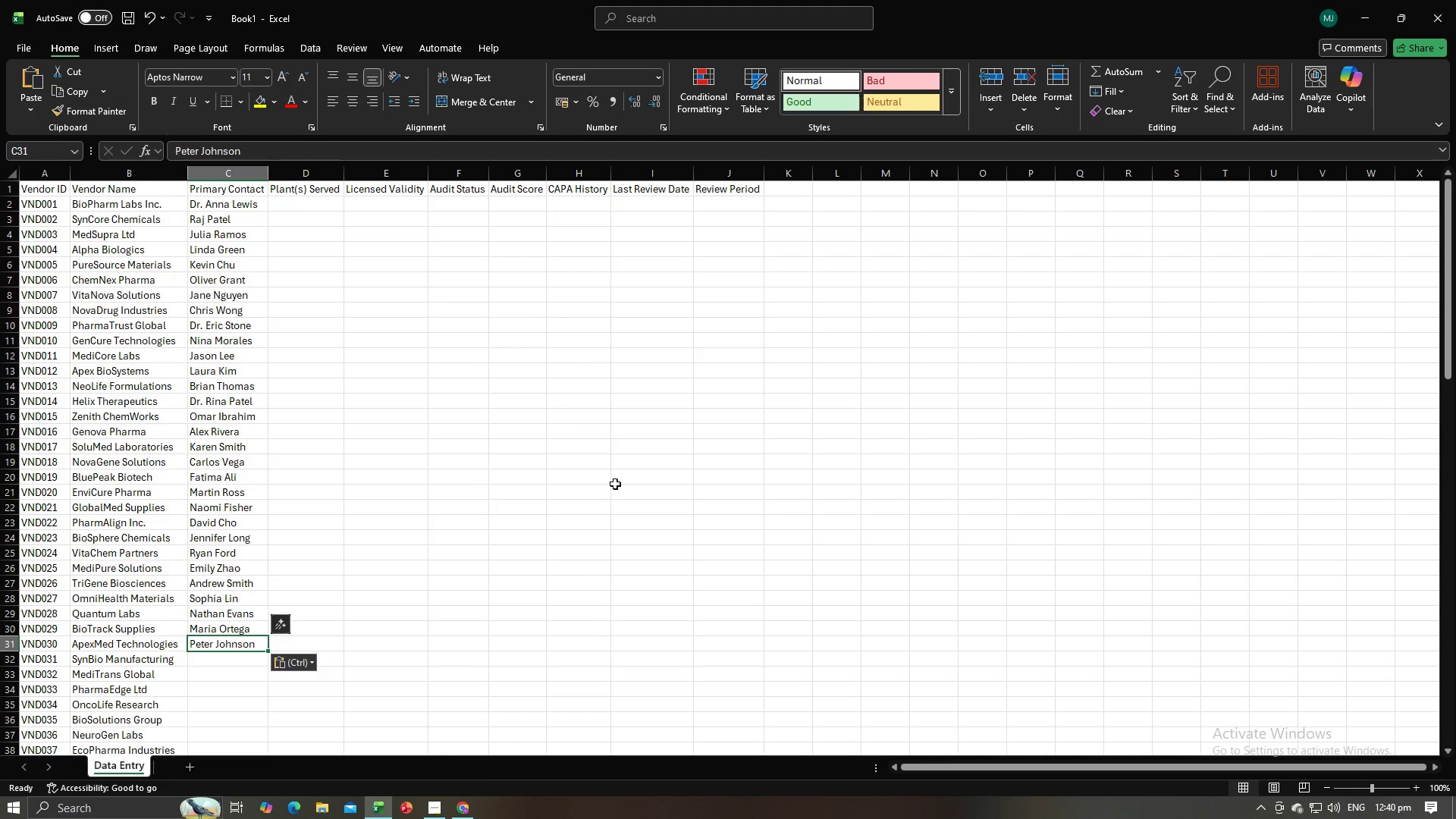 
key(NumpadEnter)
 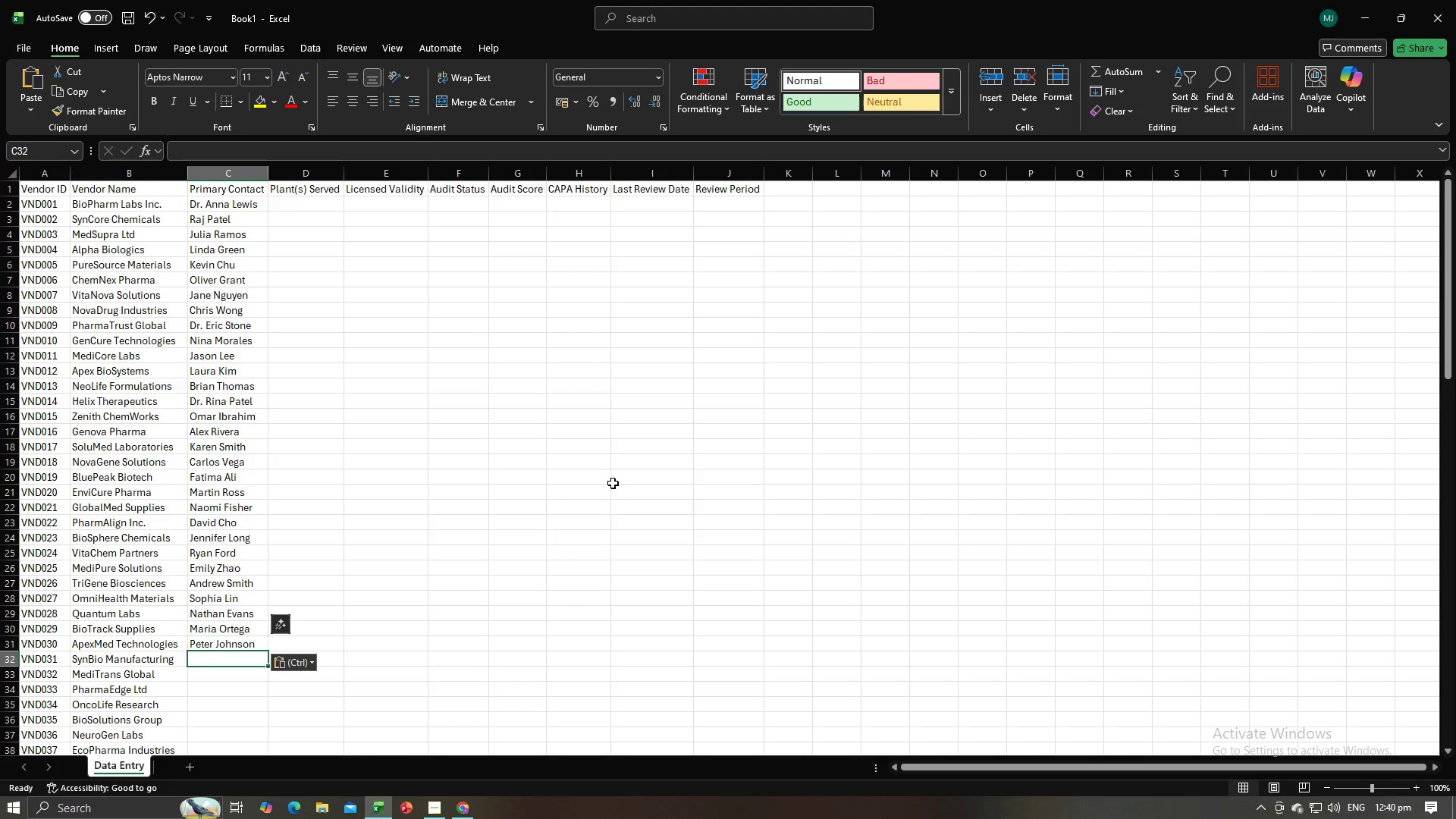 
key(Alt+AltLeft)
 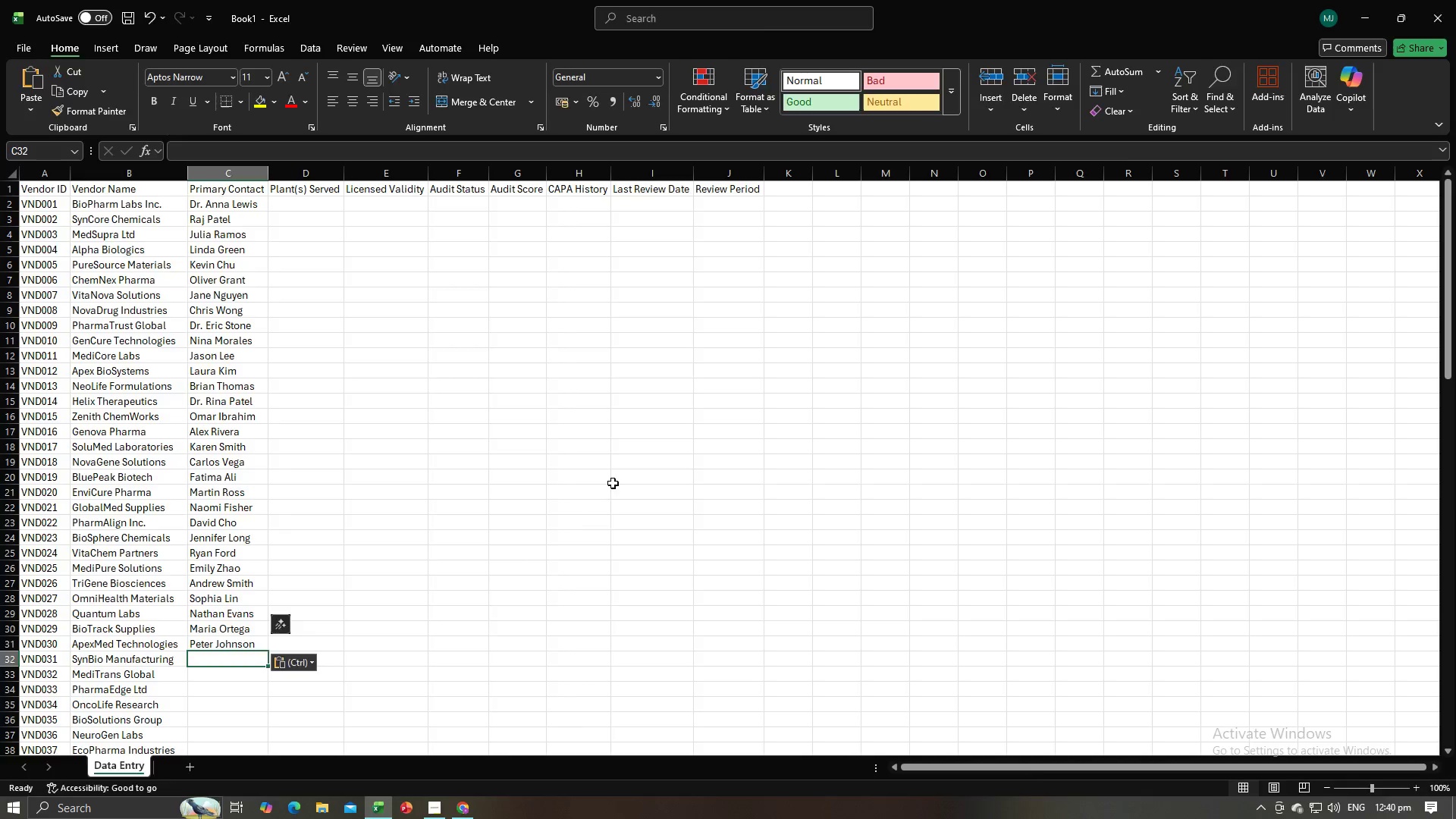 
key(Alt+Tab)
 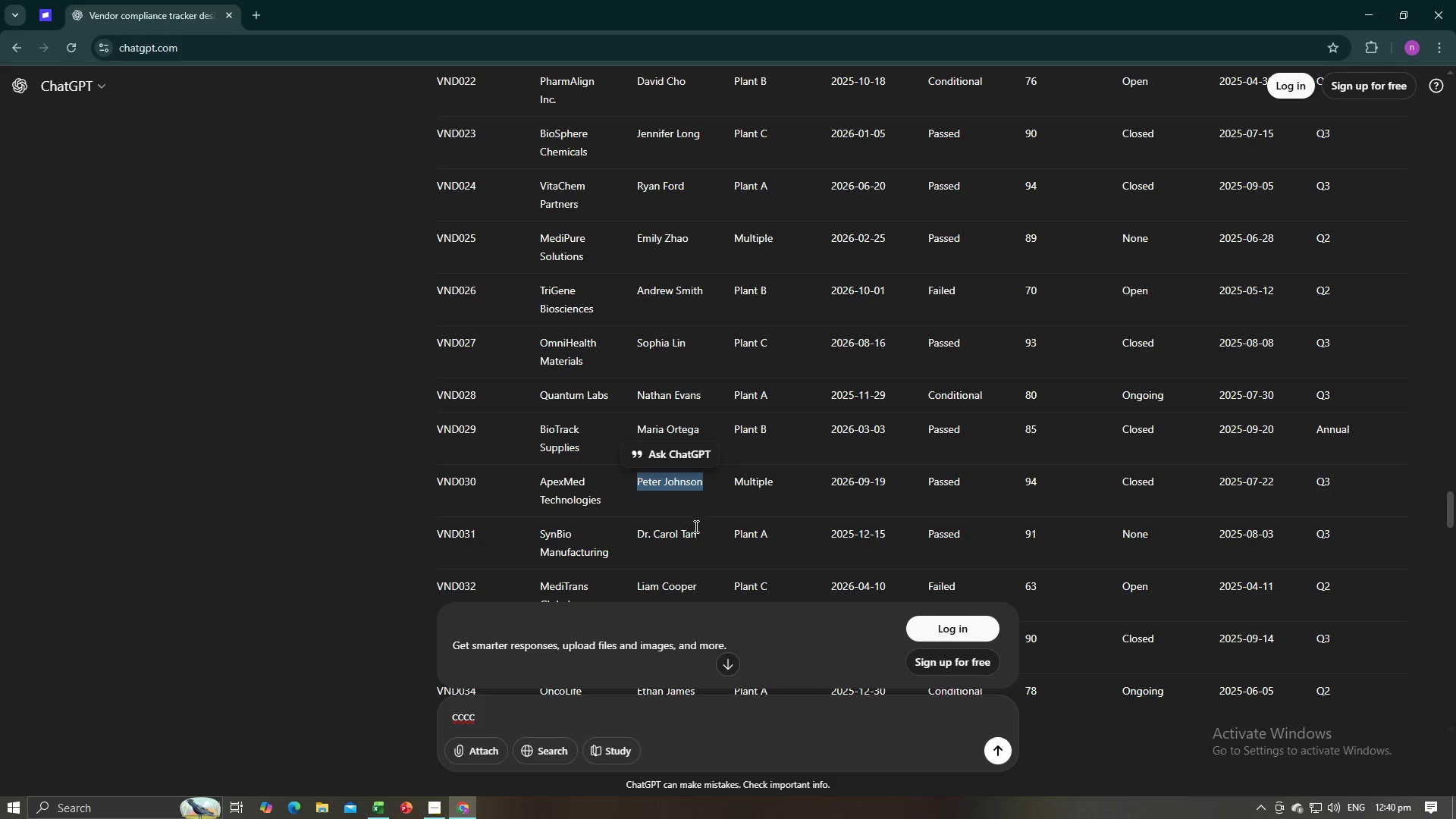 
left_click_drag(start_coordinate=[696, 533], to_coordinate=[635, 534])
 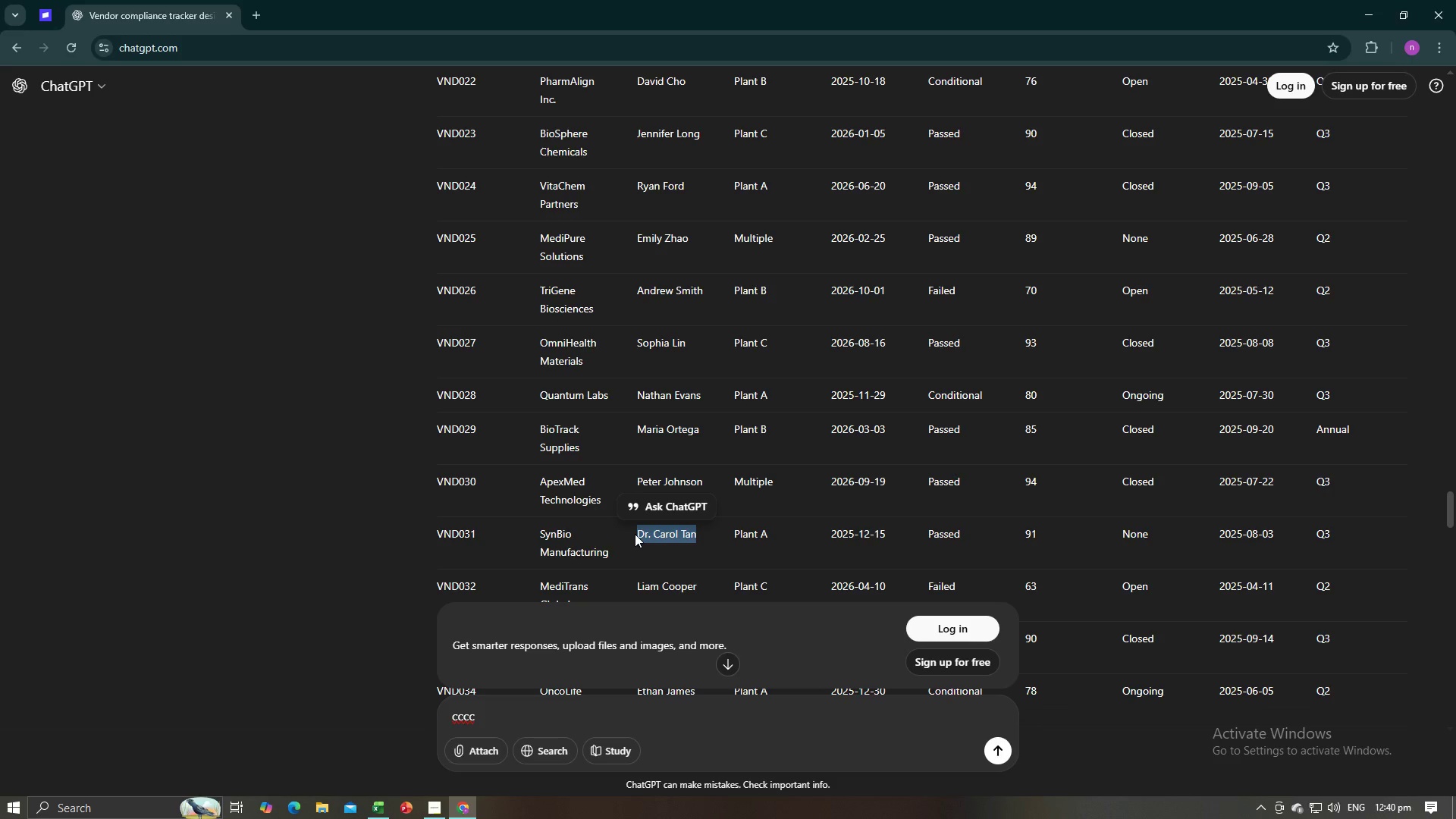 
key(Control+C)
 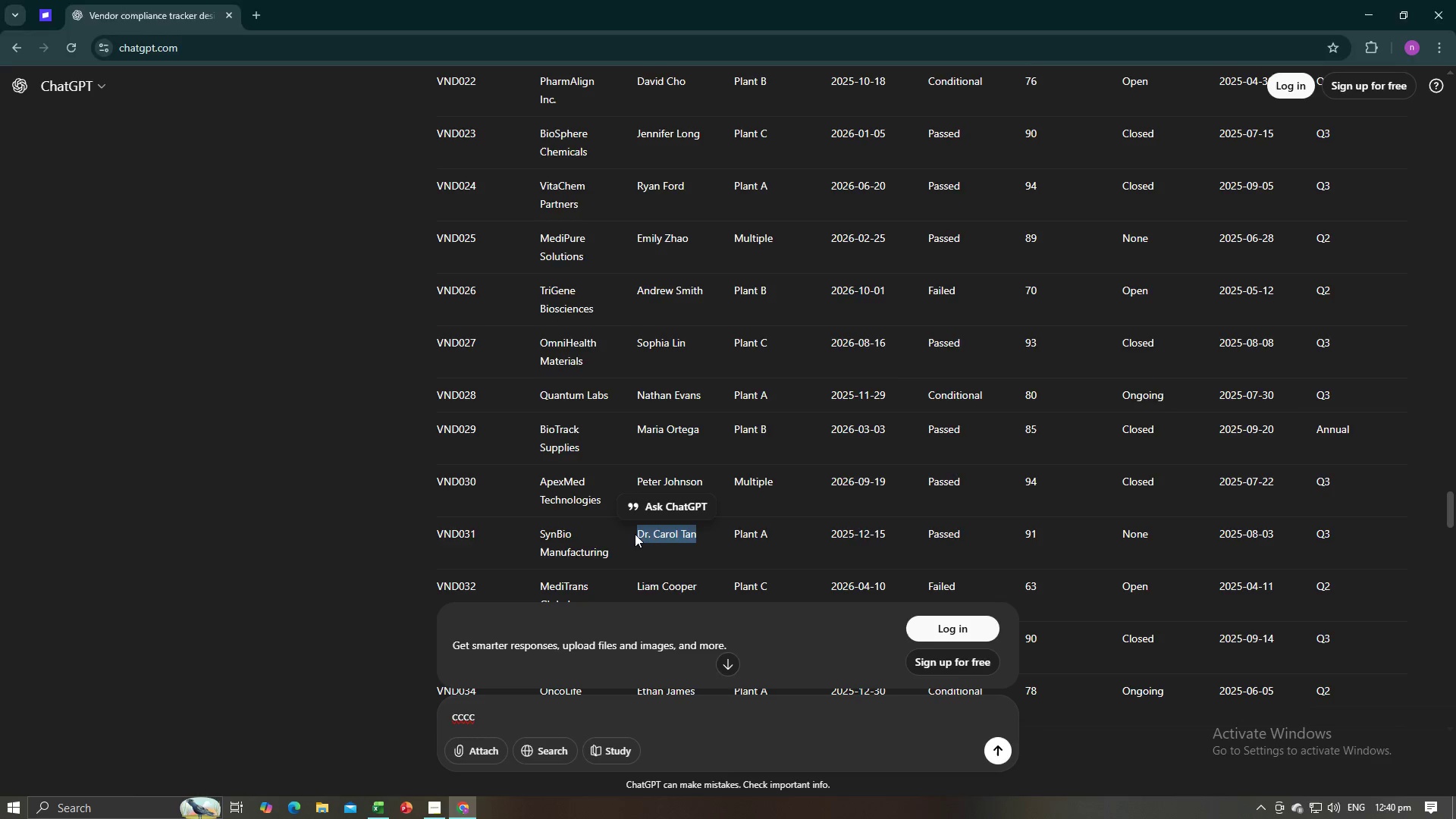 
key(Alt+AltLeft)
 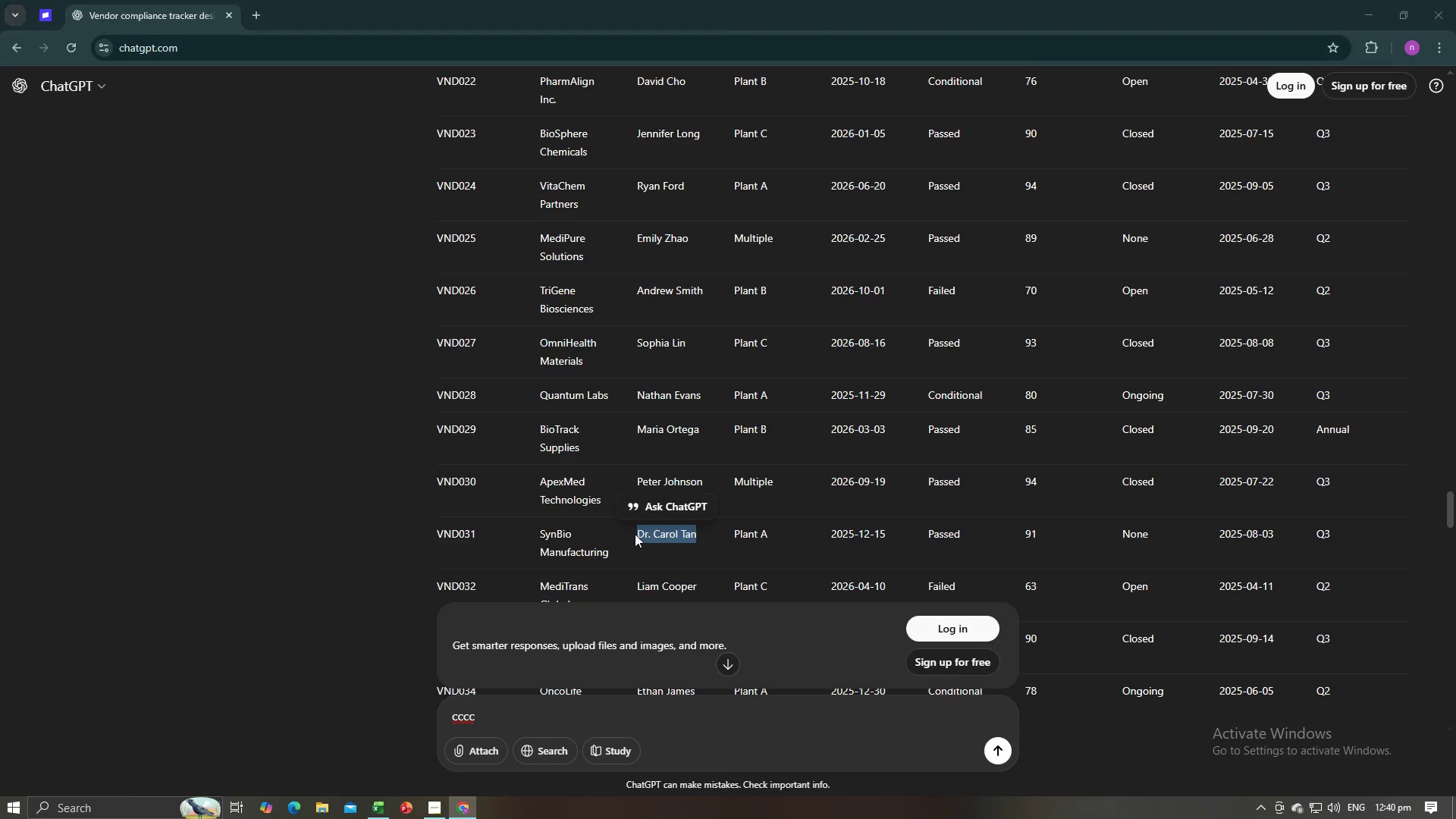 
key(Alt+Tab)
 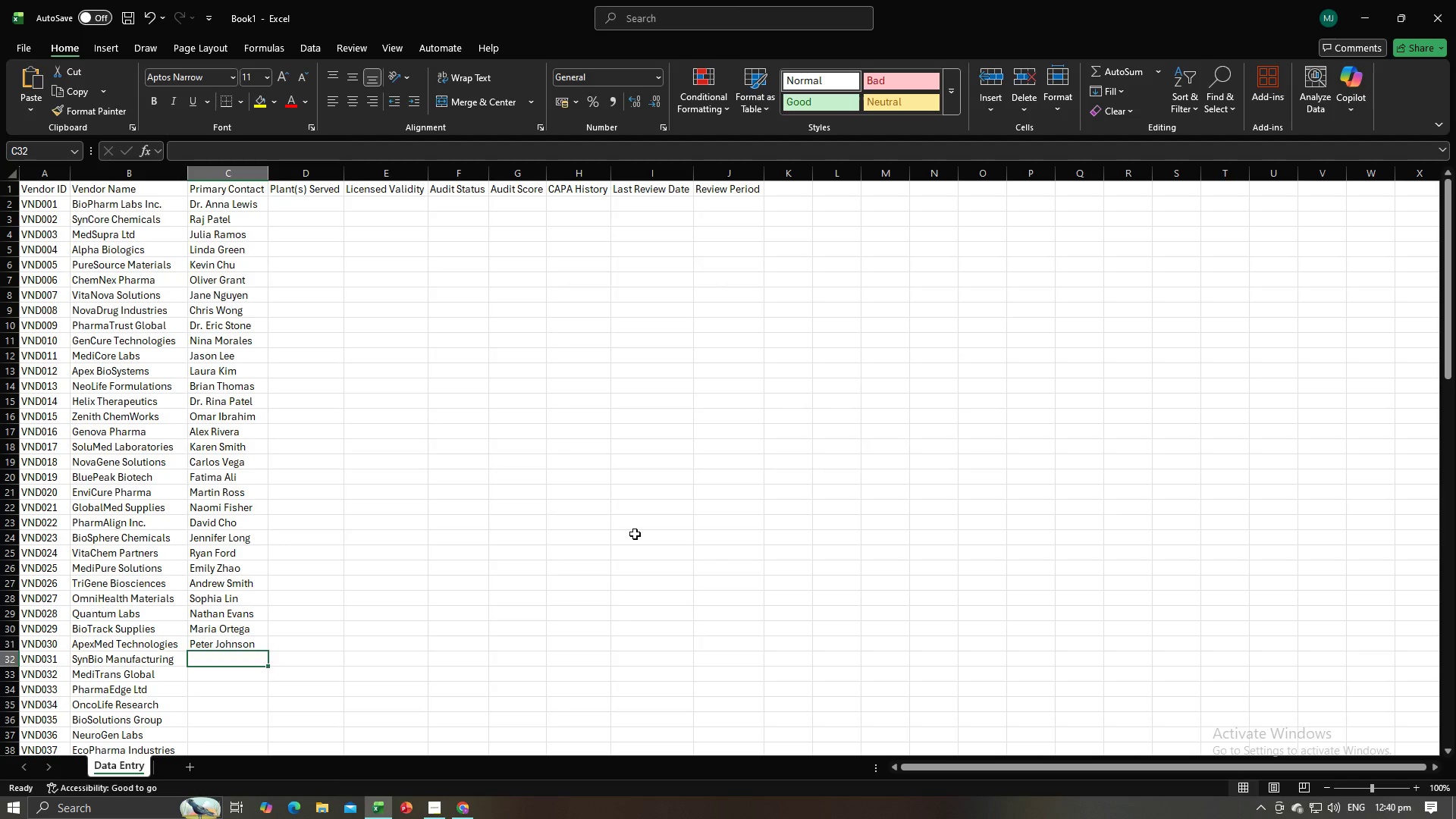 
key(Control+V)
 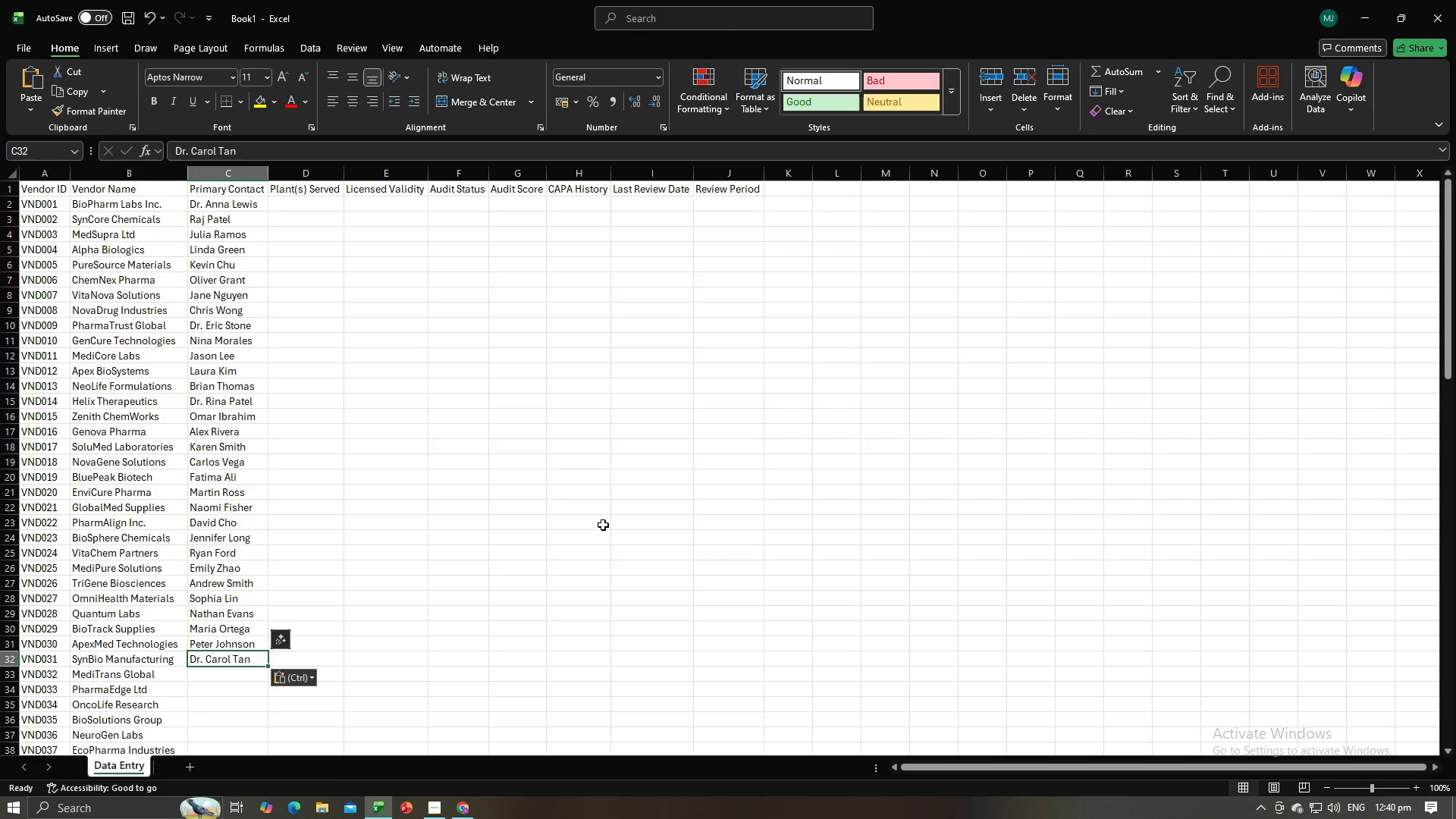 
key(NumpadEnter)
 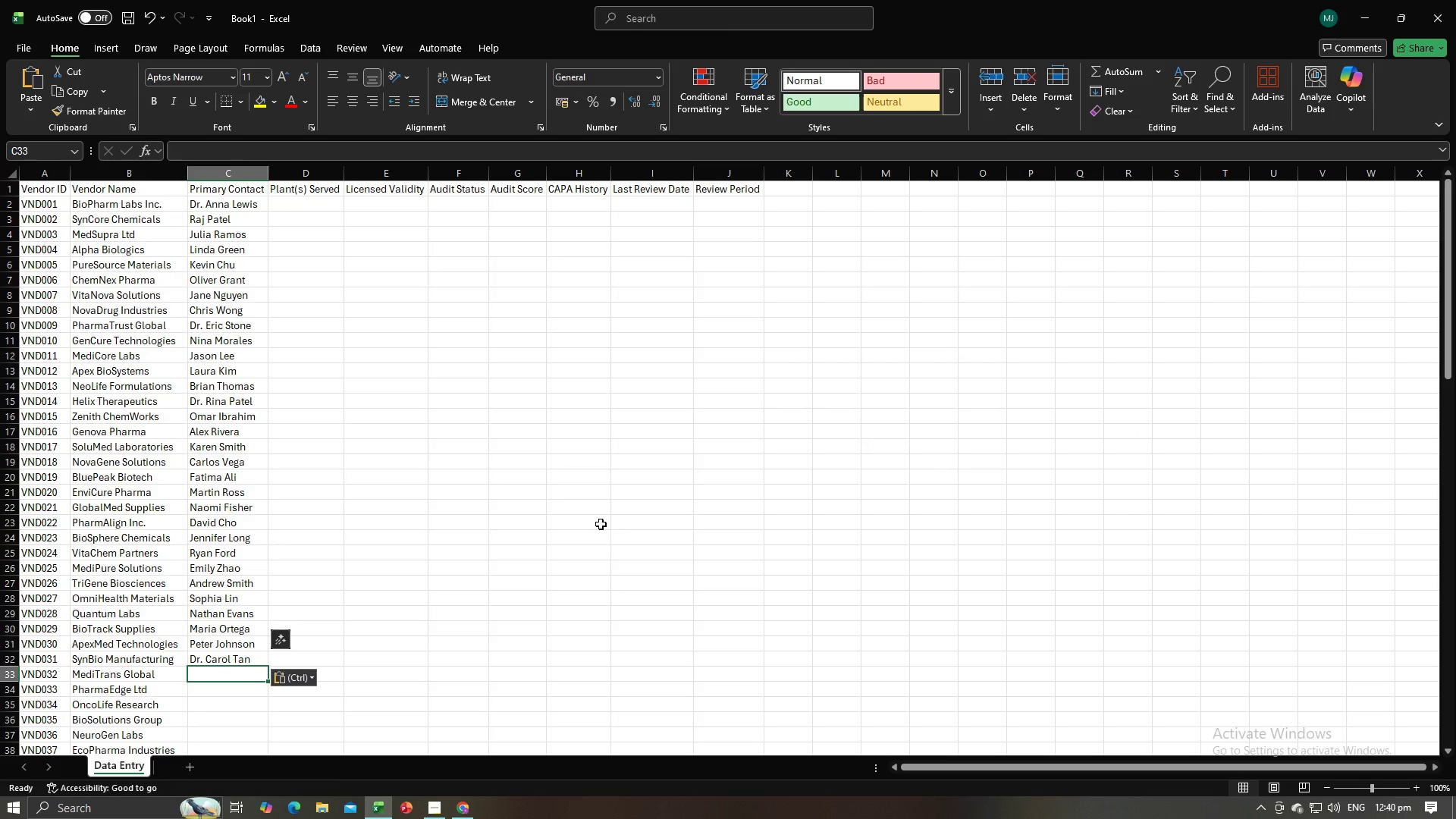 
key(Alt+AltLeft)
 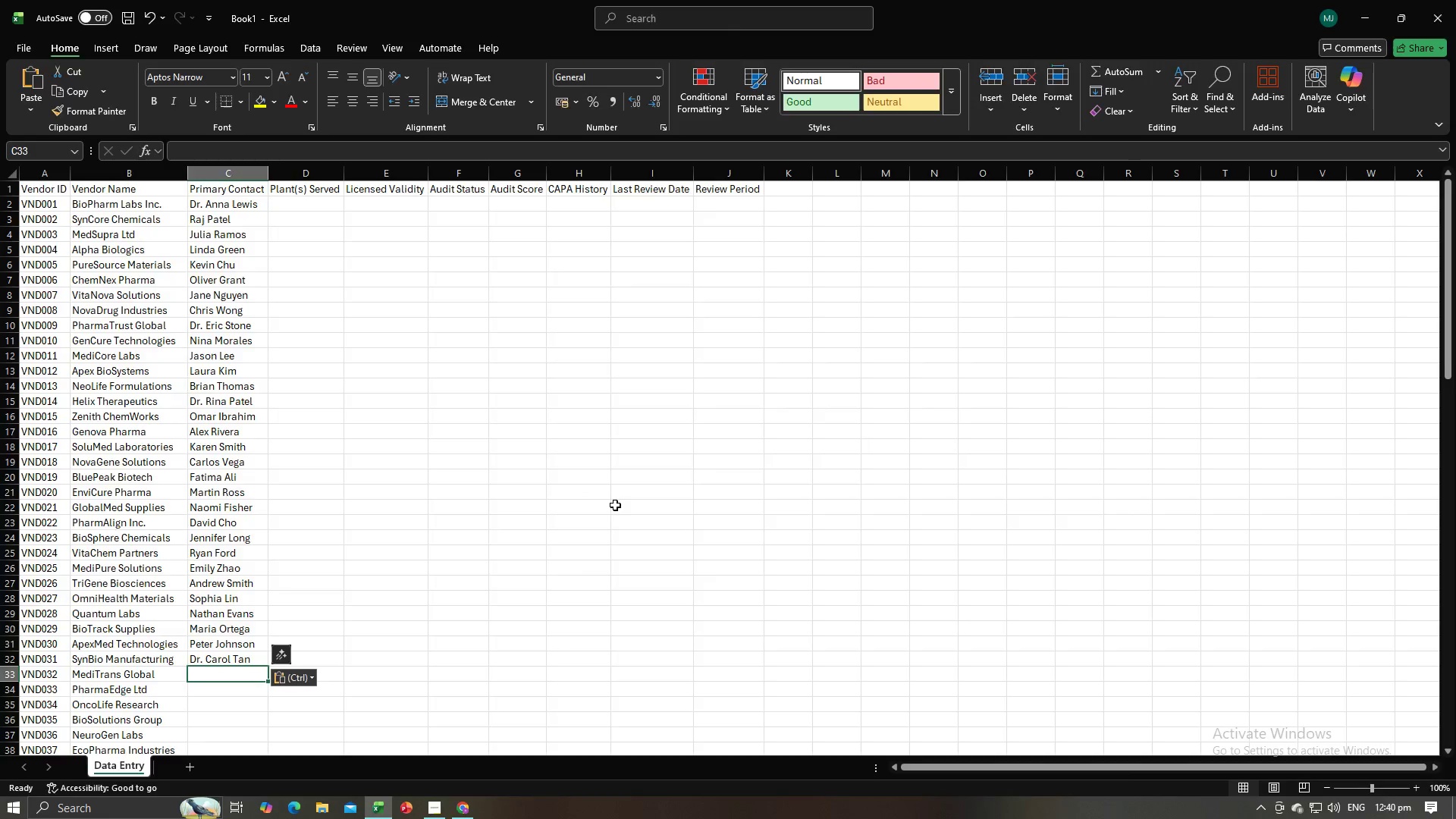 
key(Alt+Tab)
 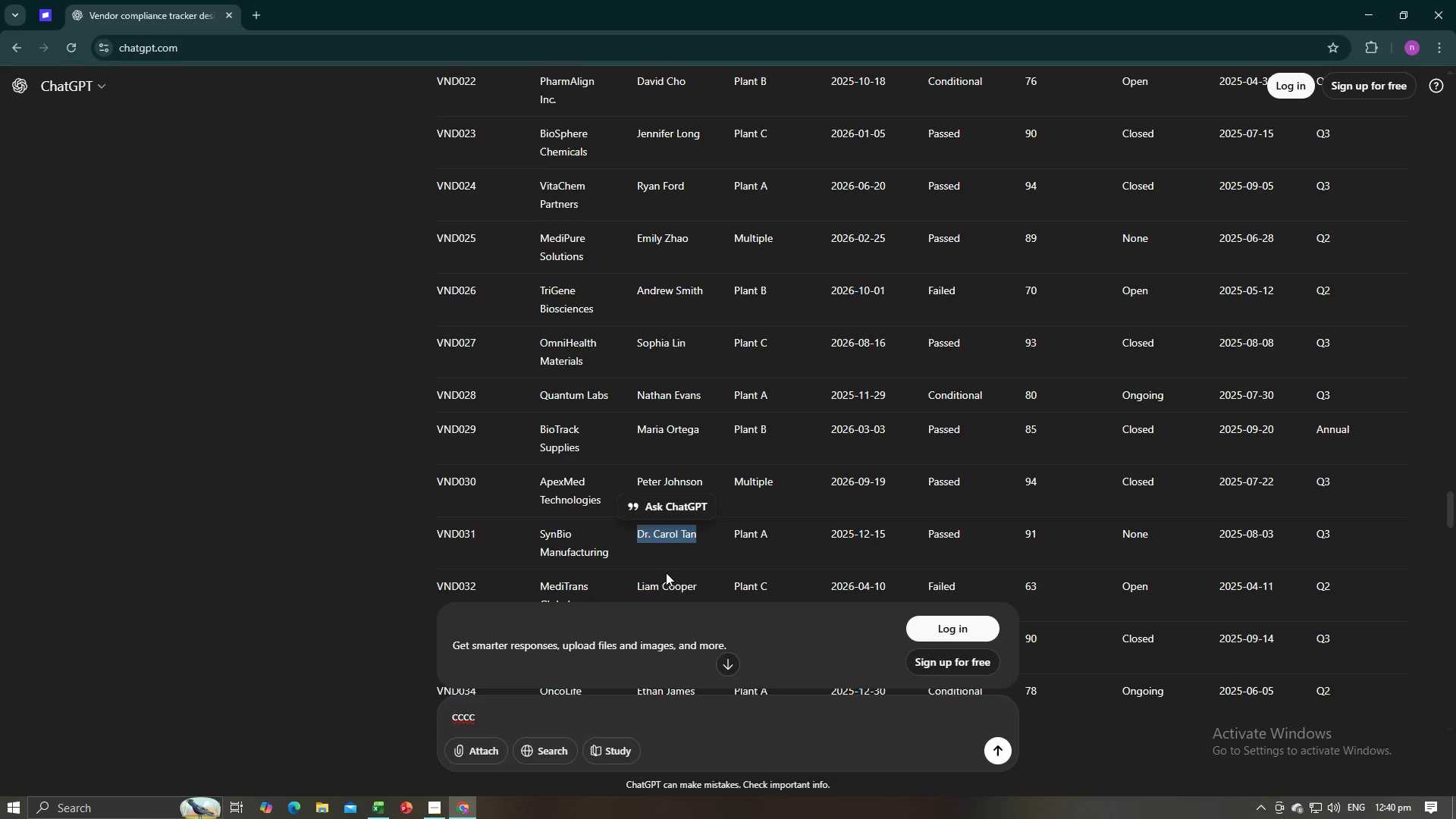 
scroll: coordinate [667, 571], scroll_direction: down, amount: 3.0
 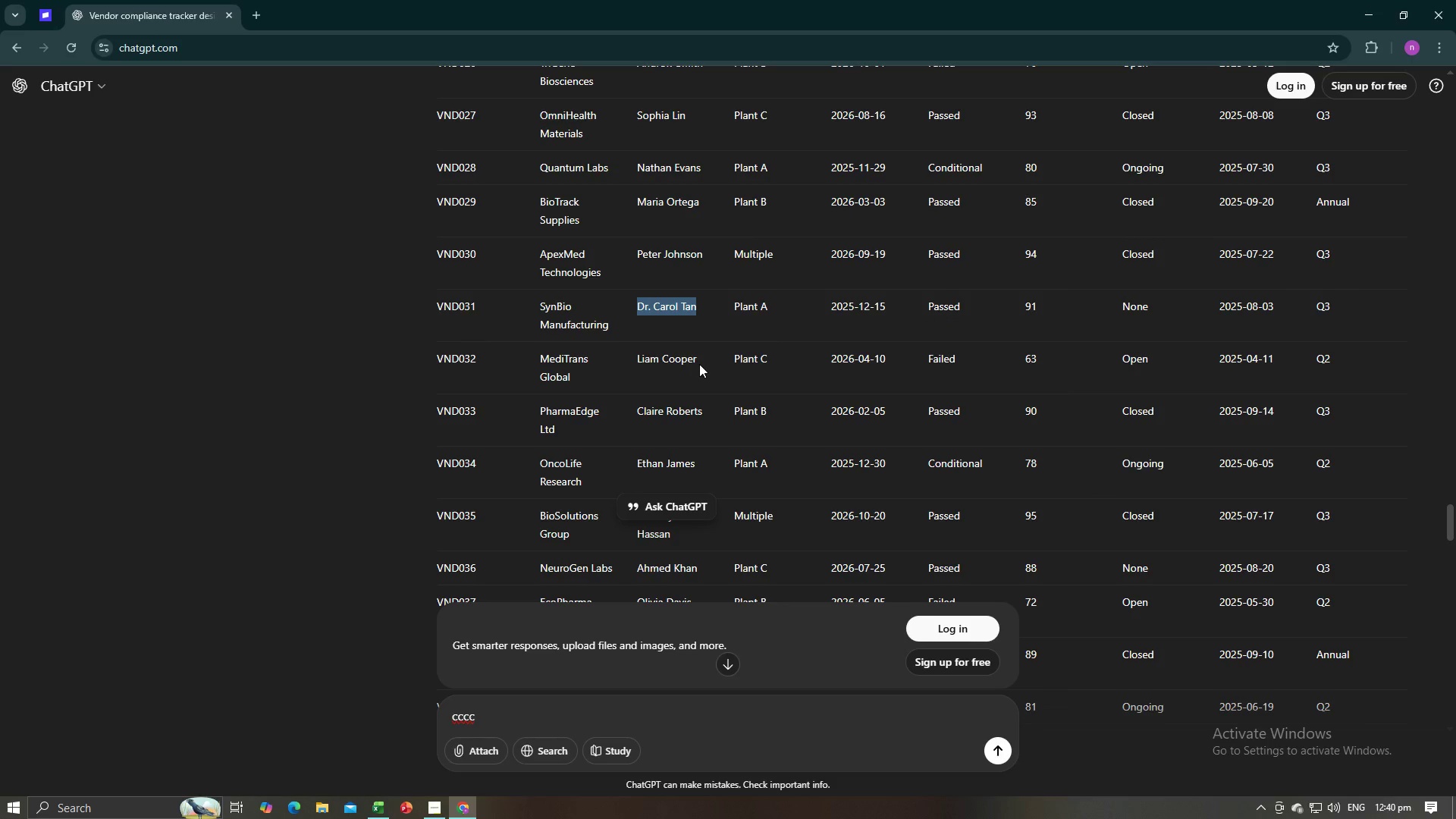 
left_click_drag(start_coordinate=[697, 362], to_coordinate=[637, 361])
 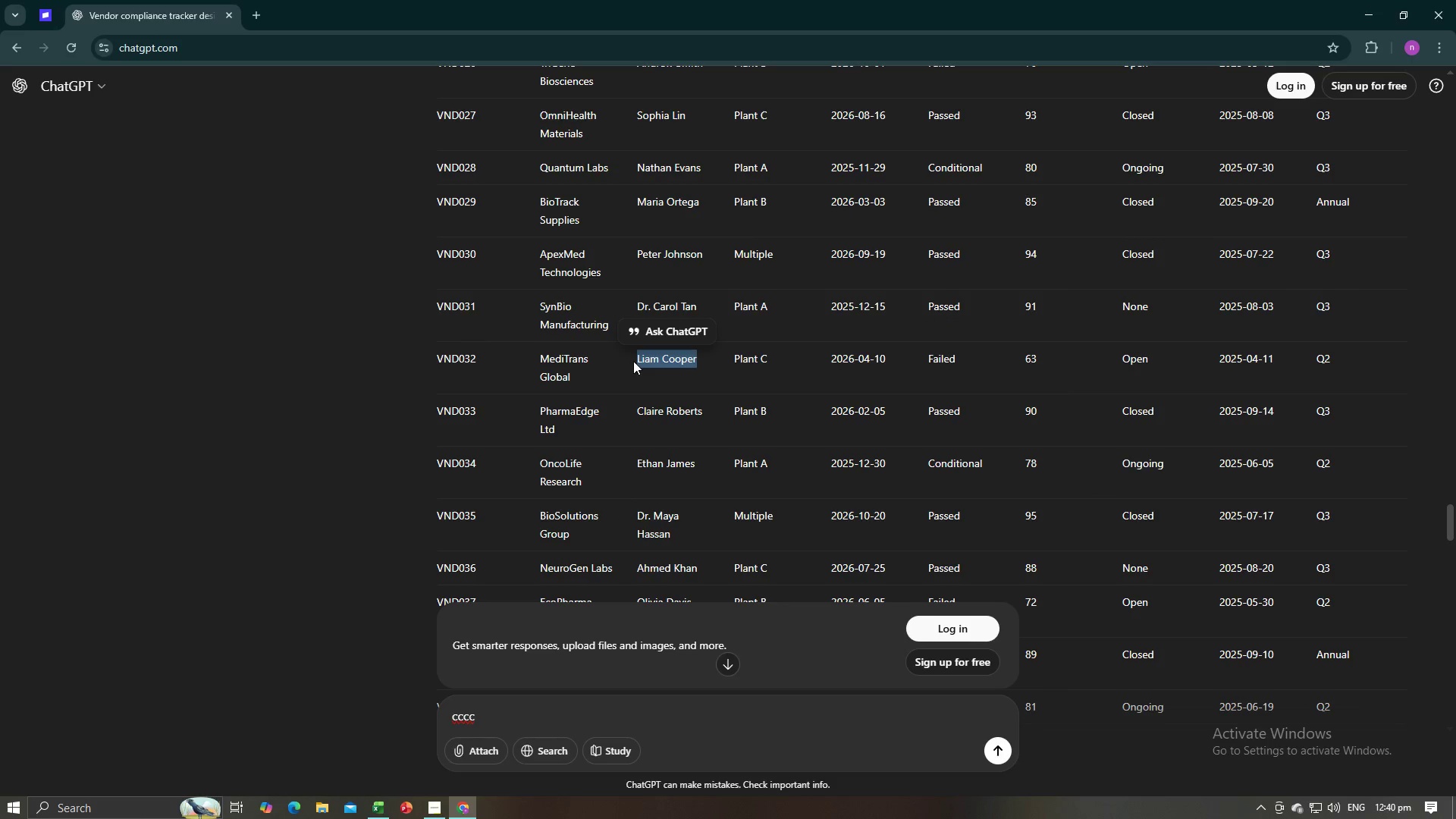 
key(Control+C)
 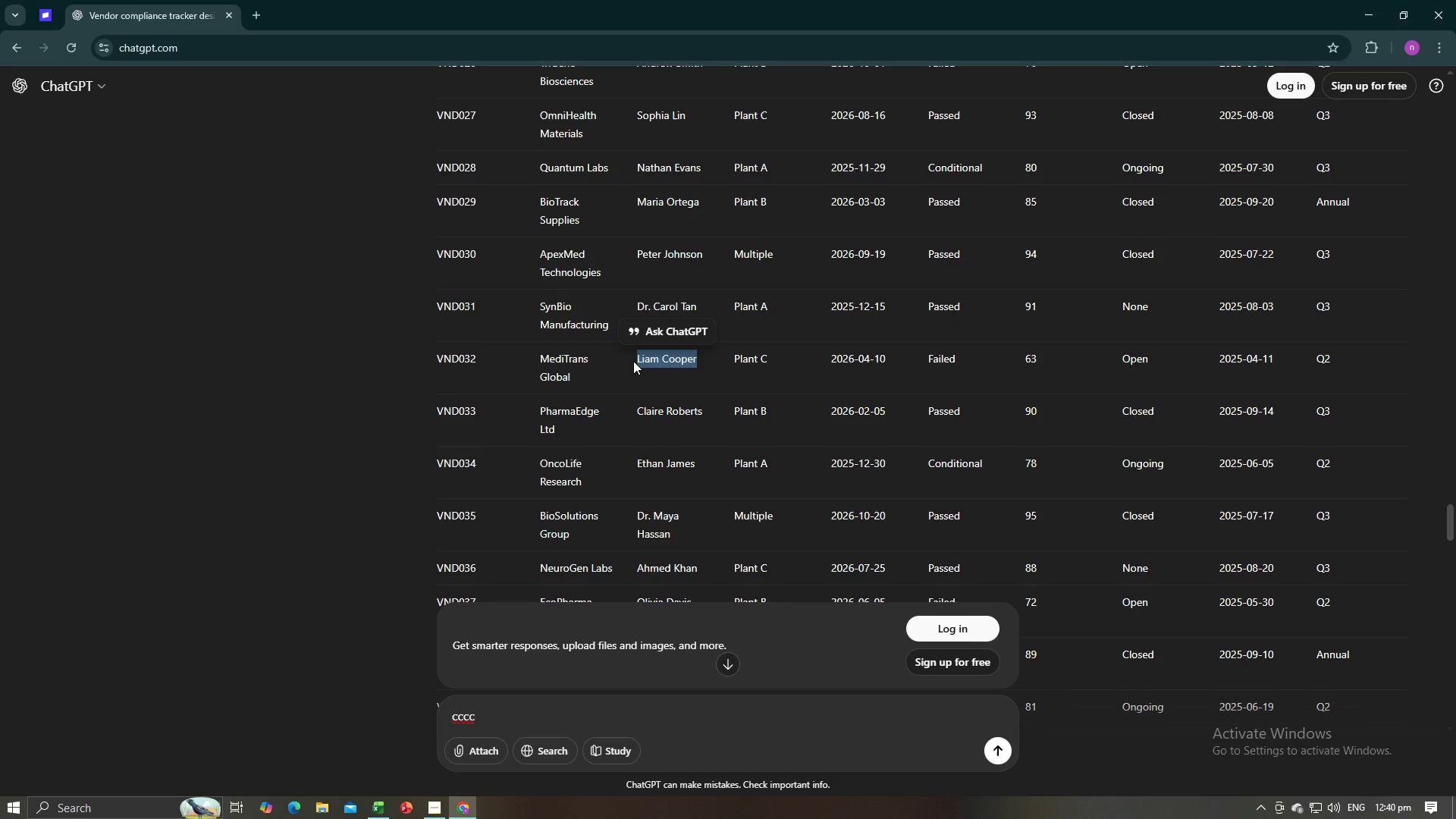 
key(Alt+AltLeft)
 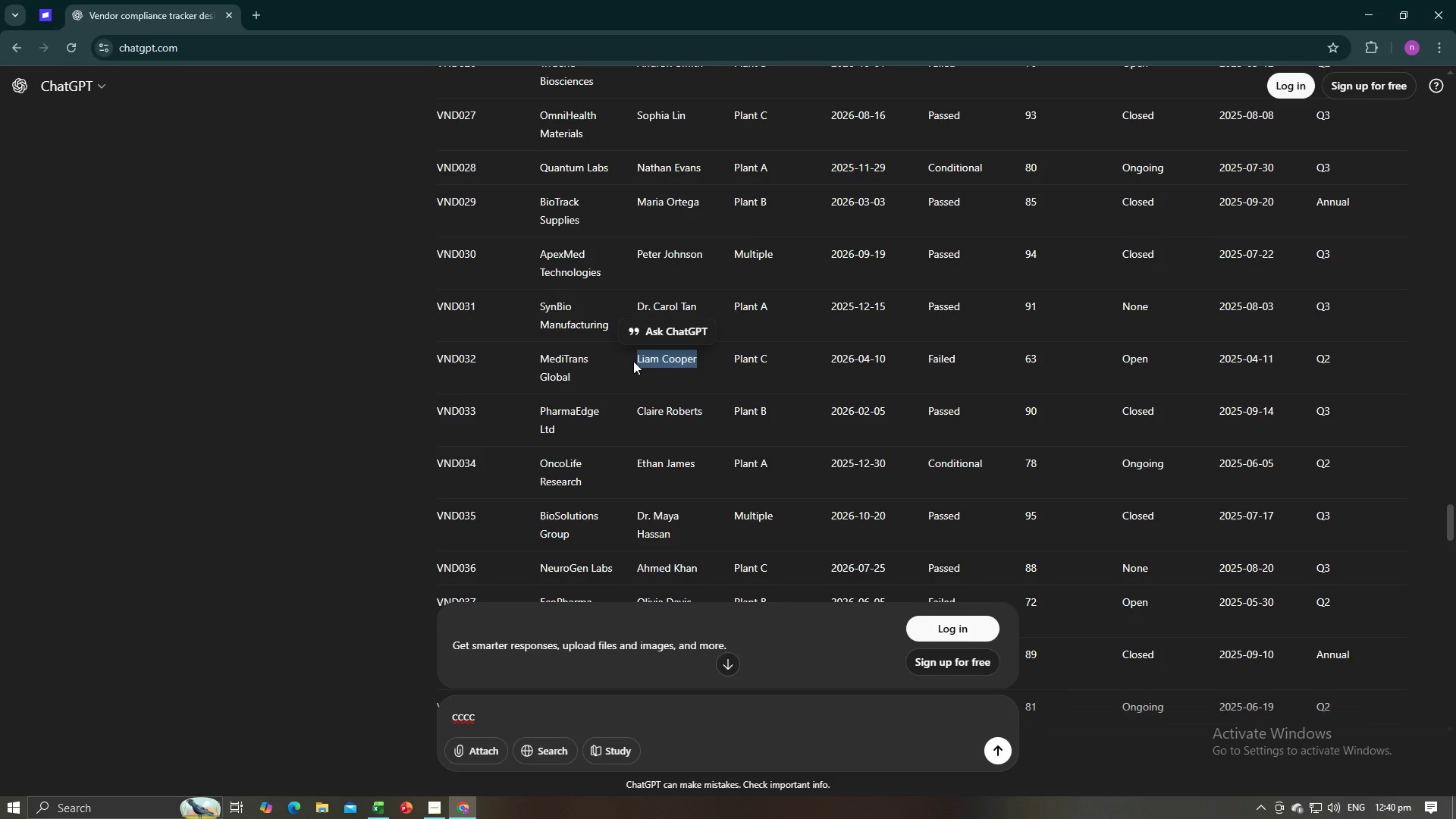 
key(Alt+Tab)
 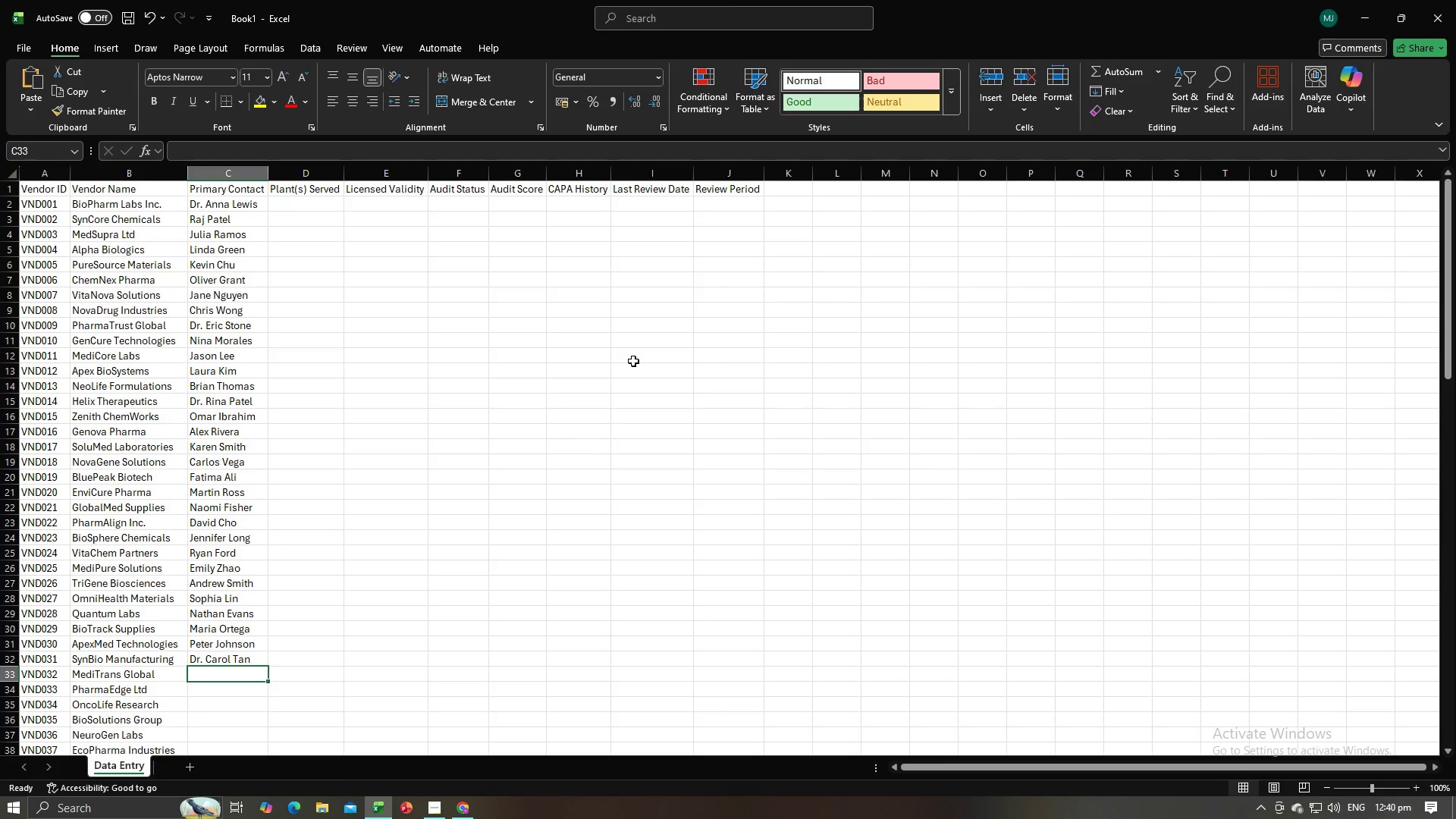 
key(Control+V)
 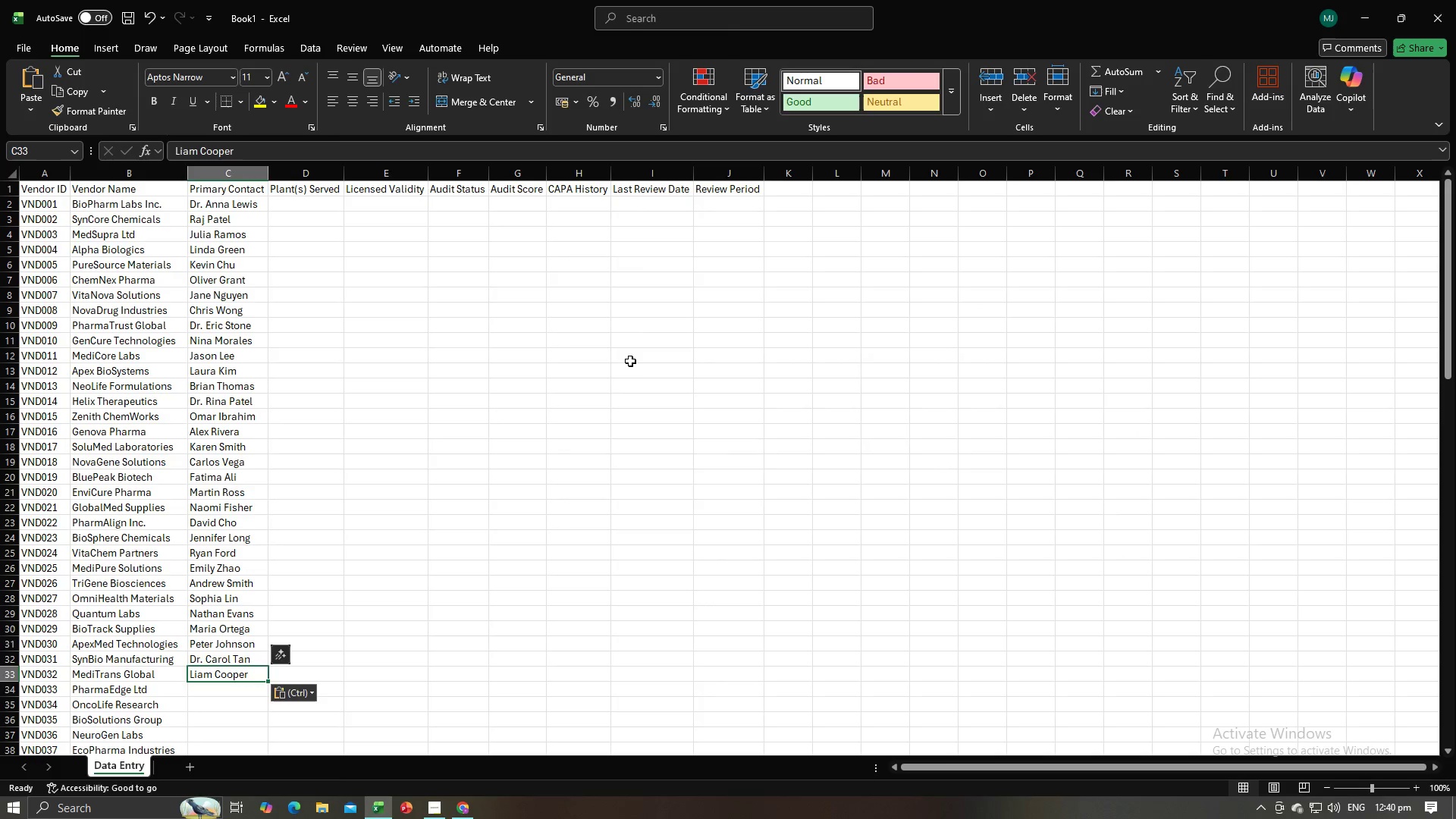 
key(NumpadEnter)
 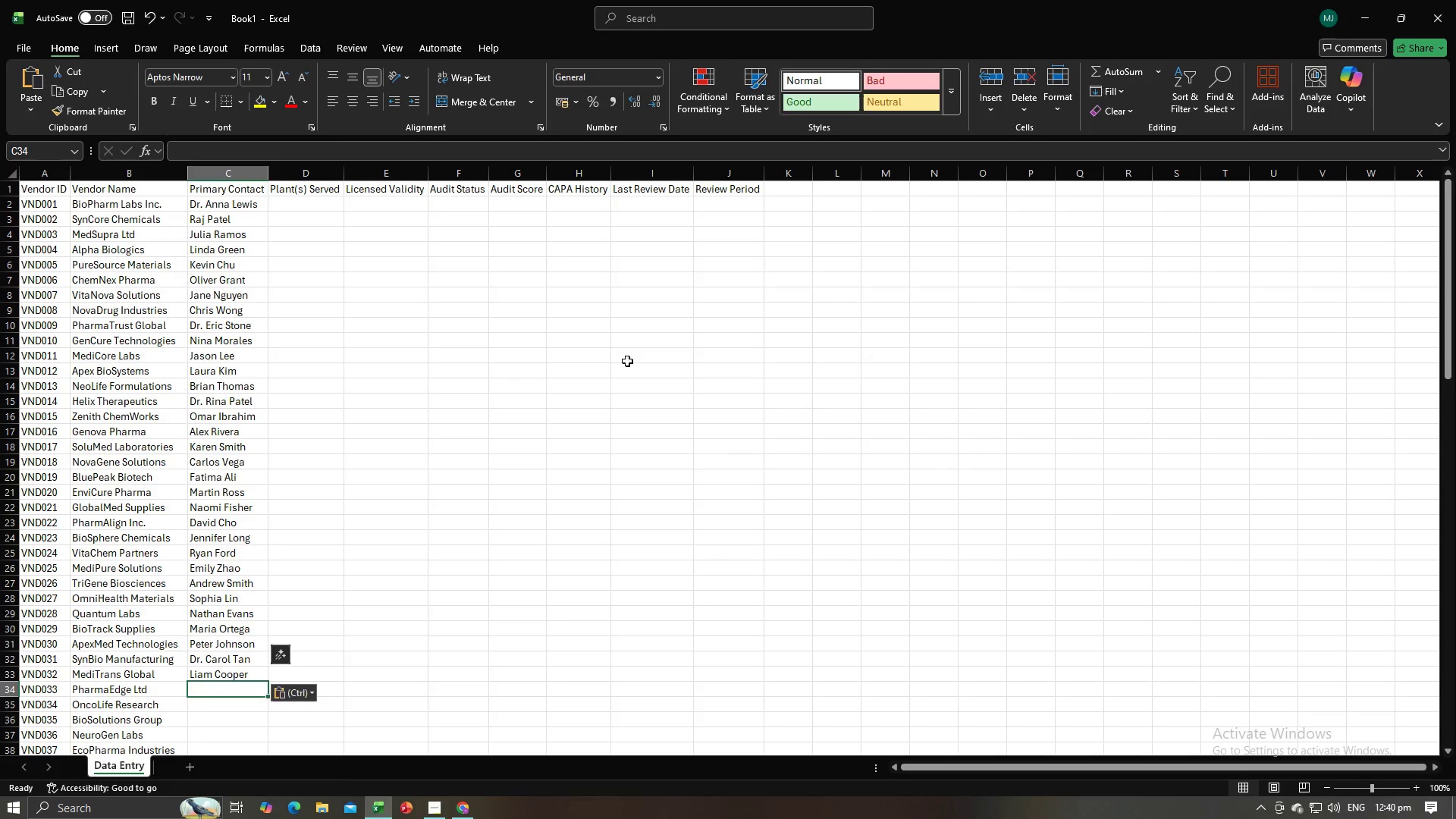 
key(Alt+AltLeft)
 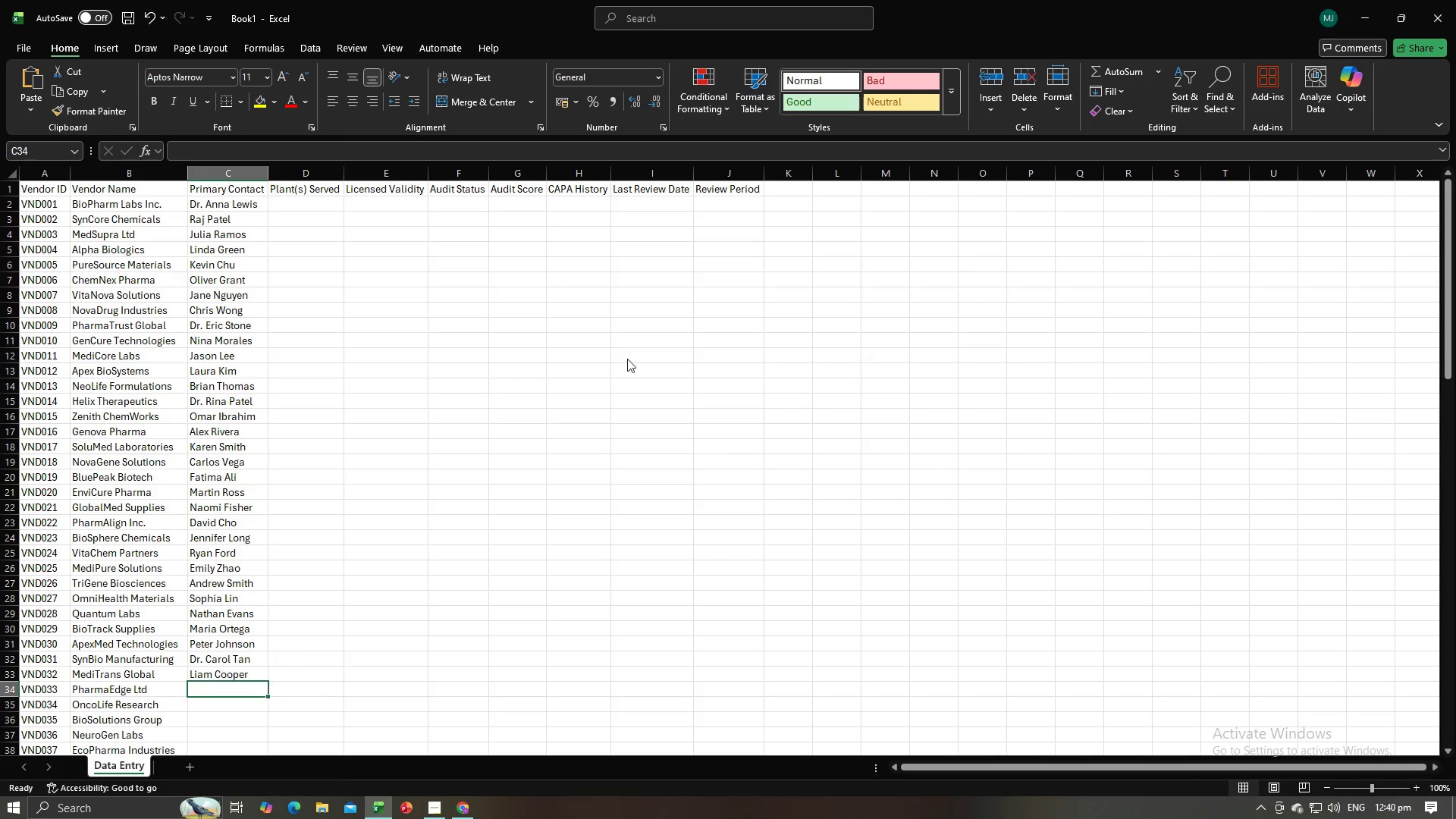 
key(Alt+Tab)
 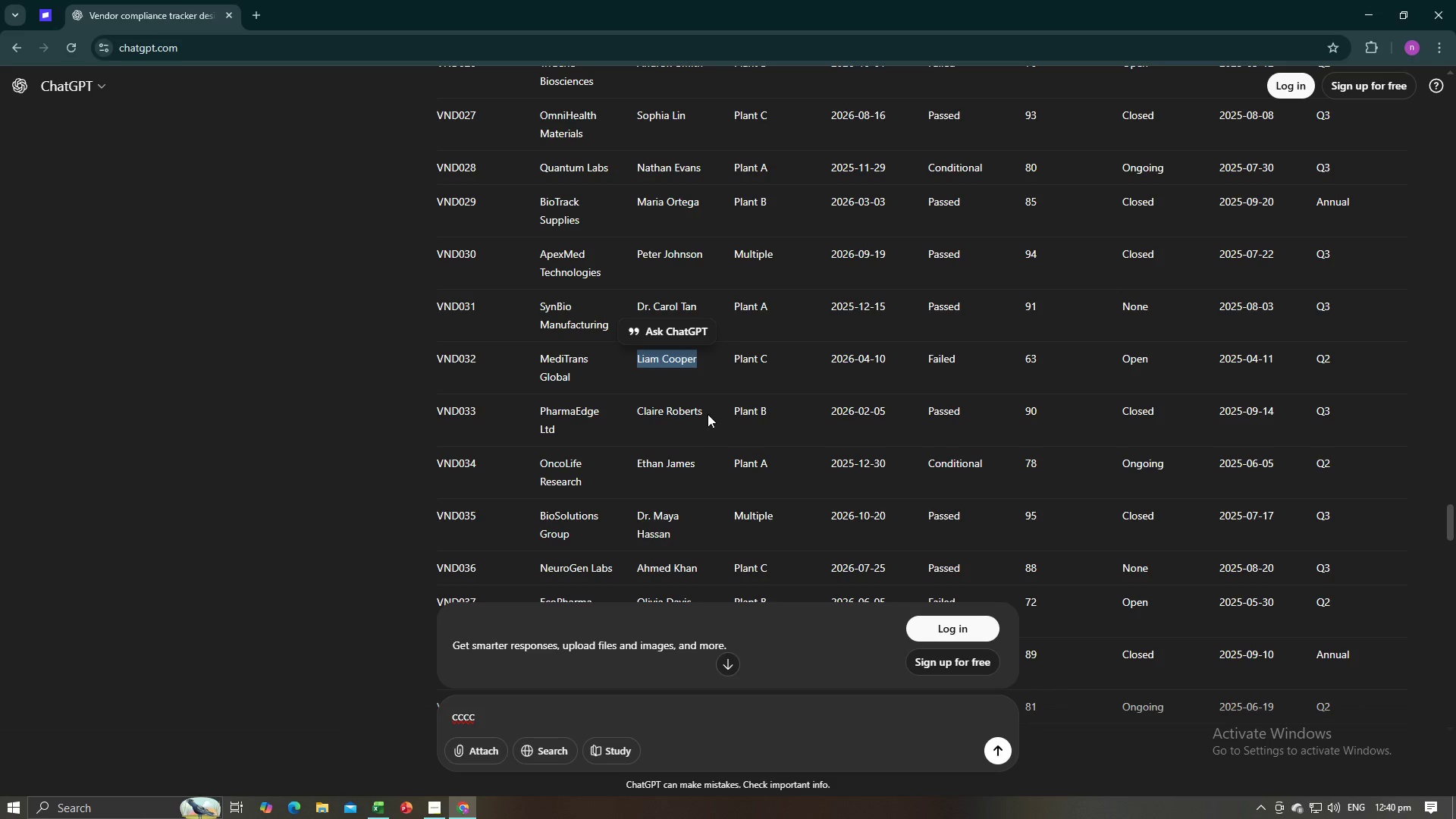 
left_click_drag(start_coordinate=[708, 413], to_coordinate=[638, 411])
 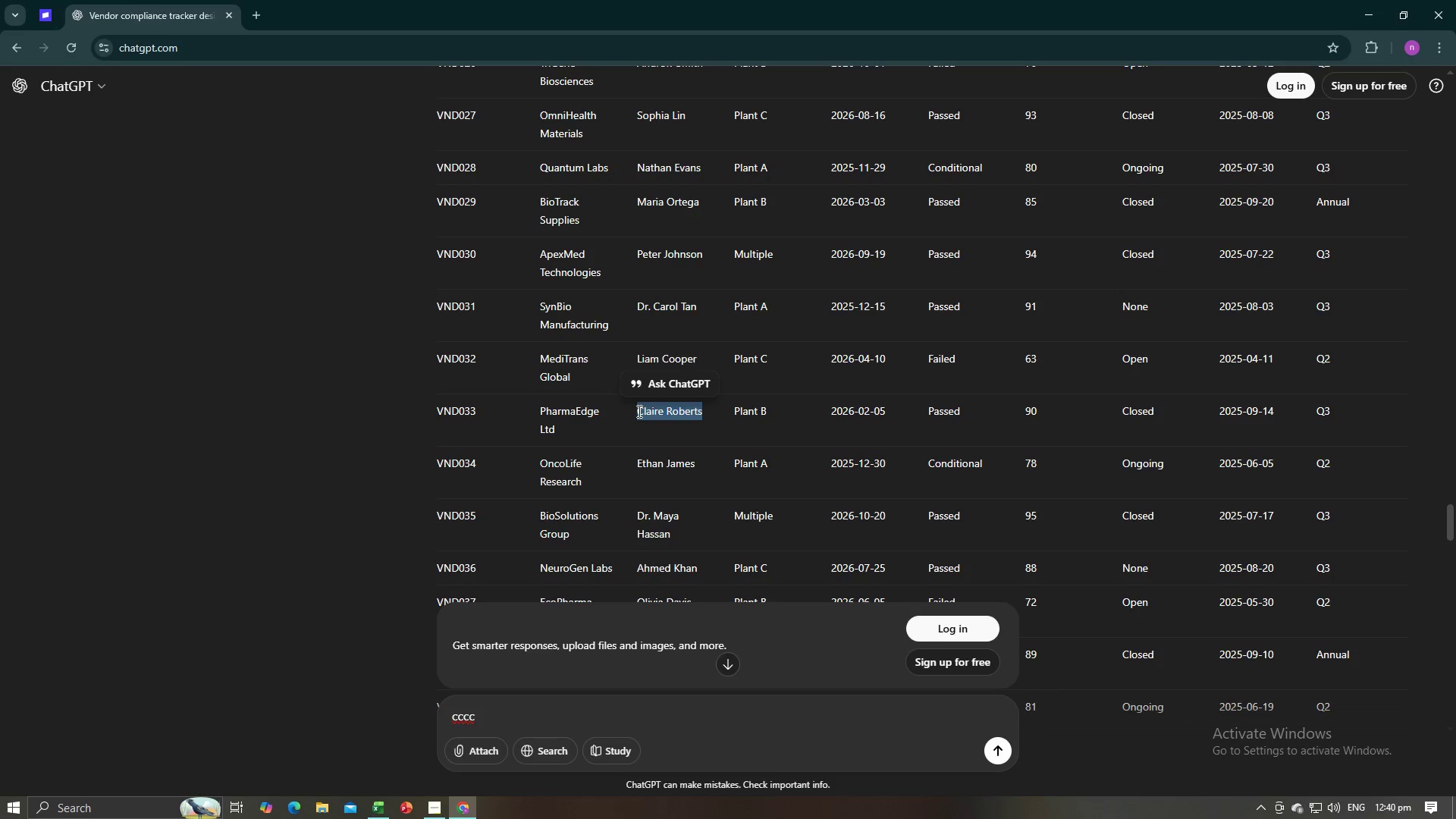 
key(Control+C)
 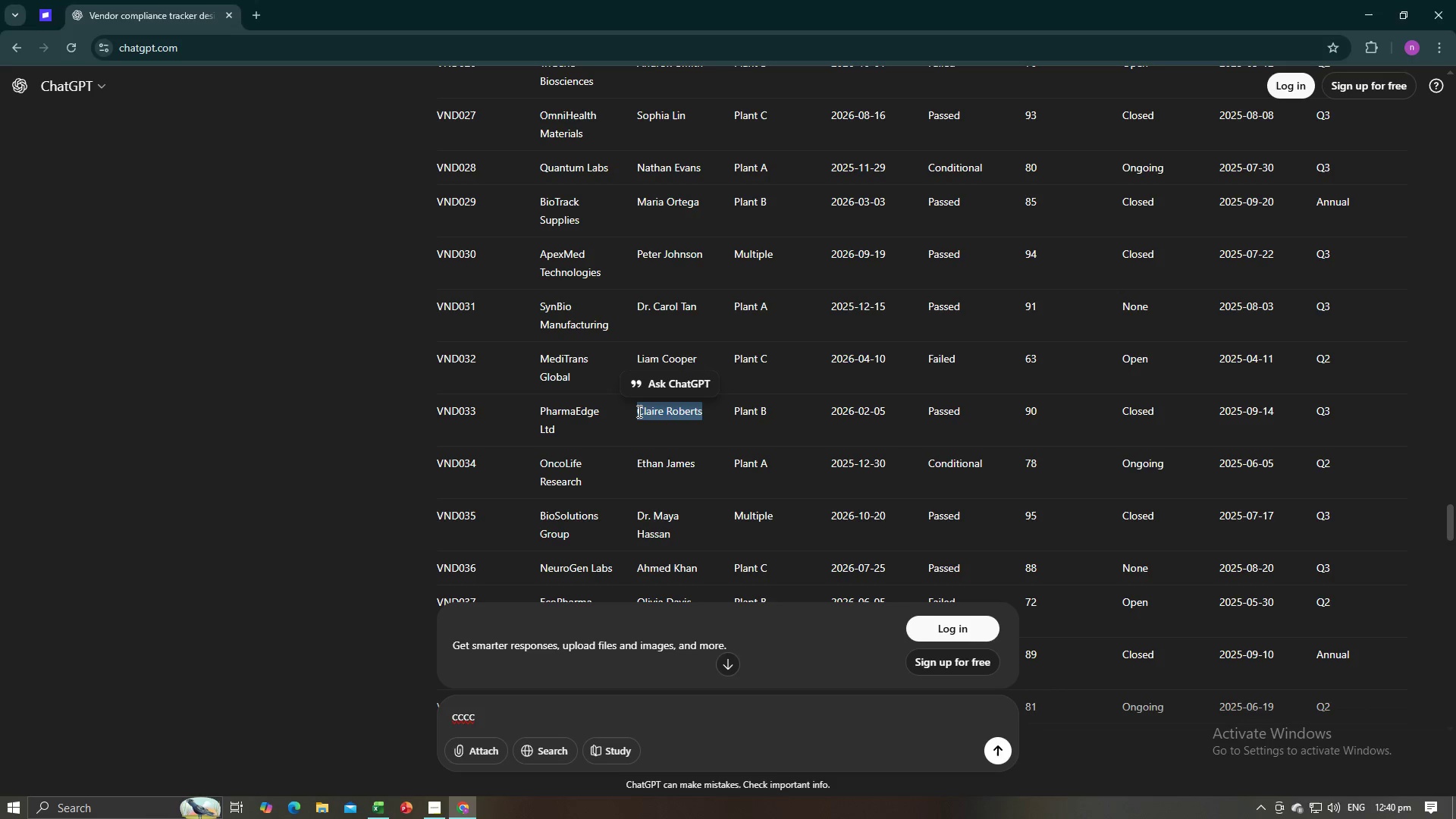 
key(Alt+AltLeft)
 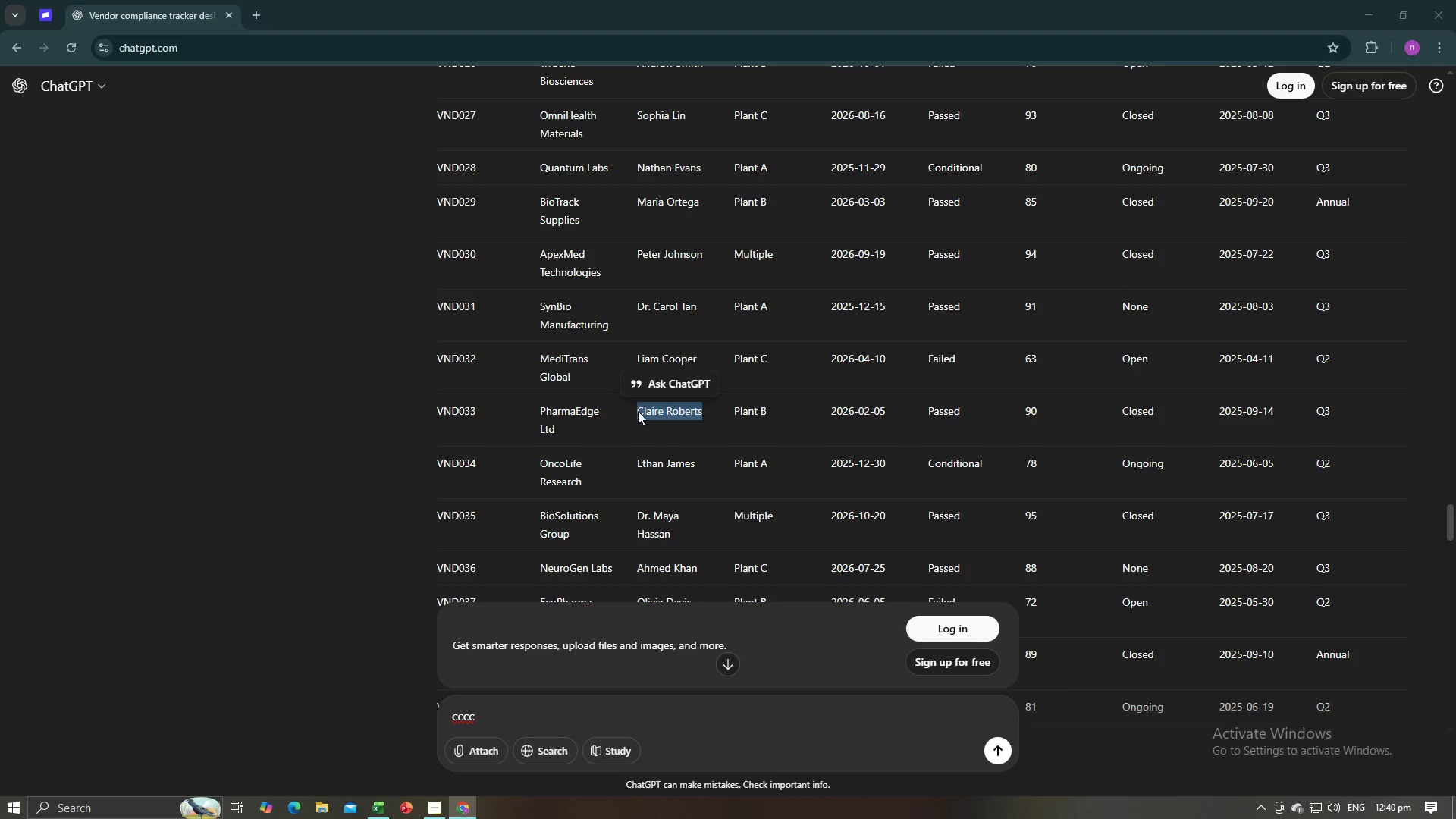 
key(Alt+Tab)
 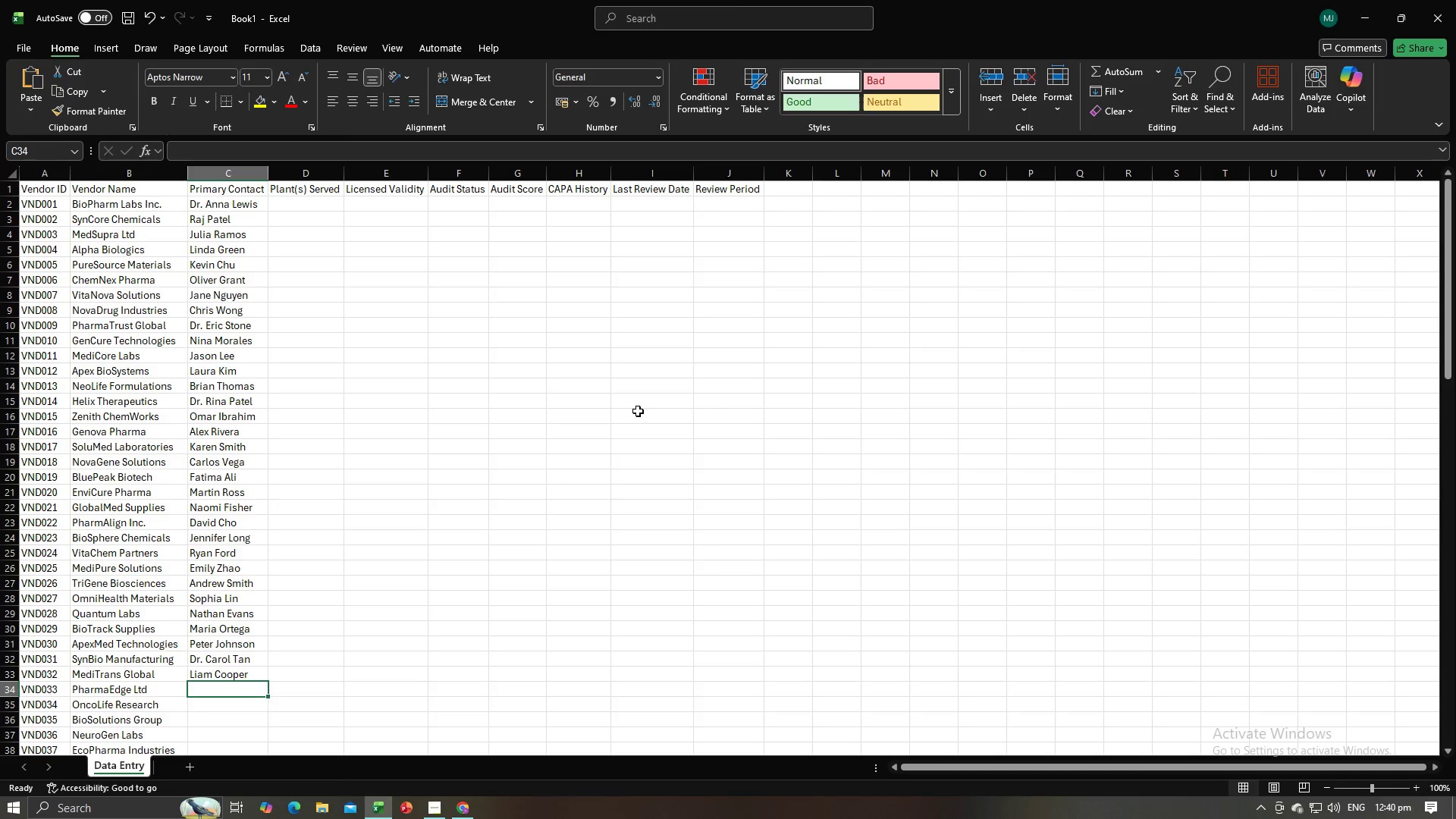 
key(Control+V)
 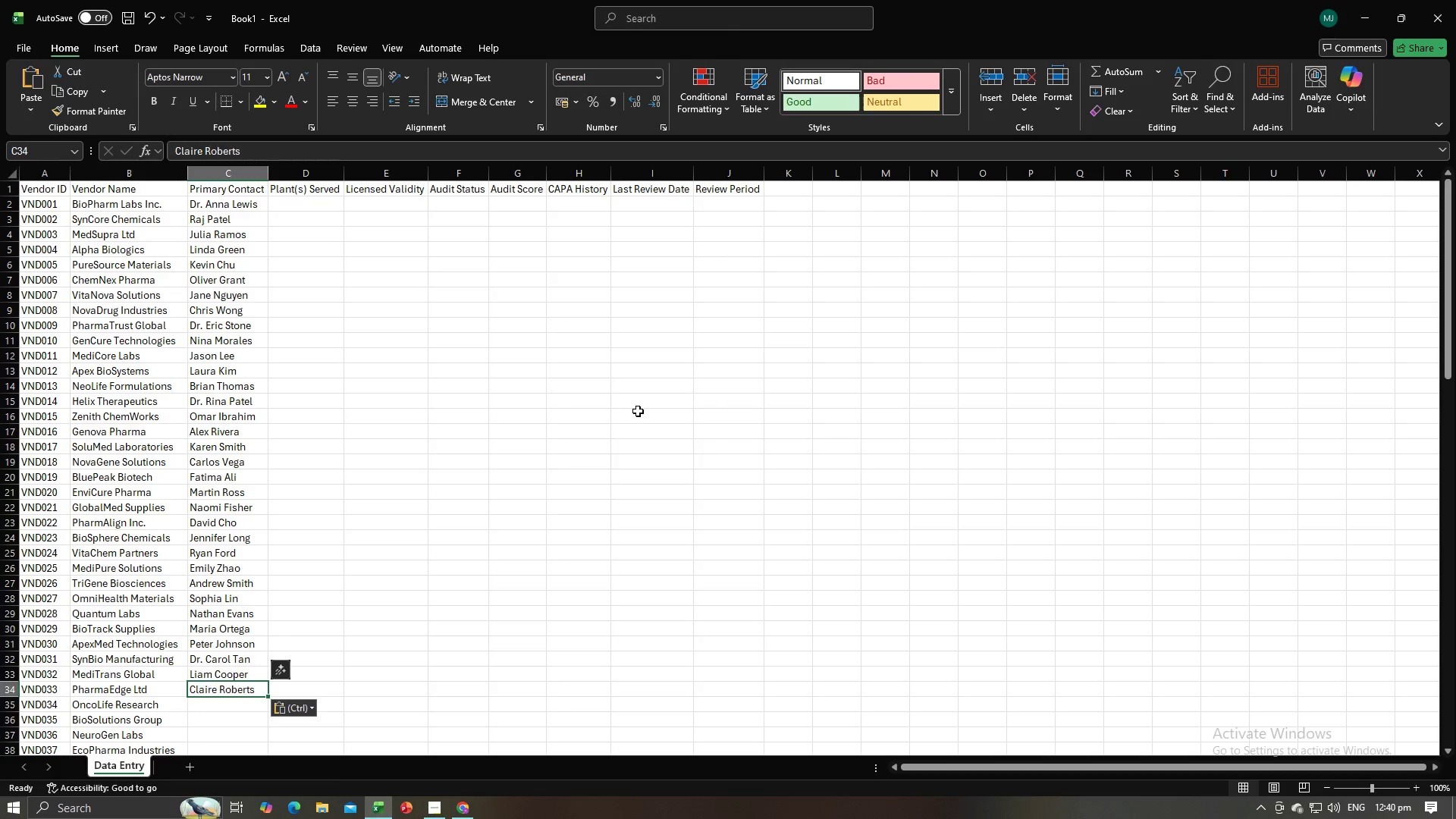 
key(NumpadEnter)
 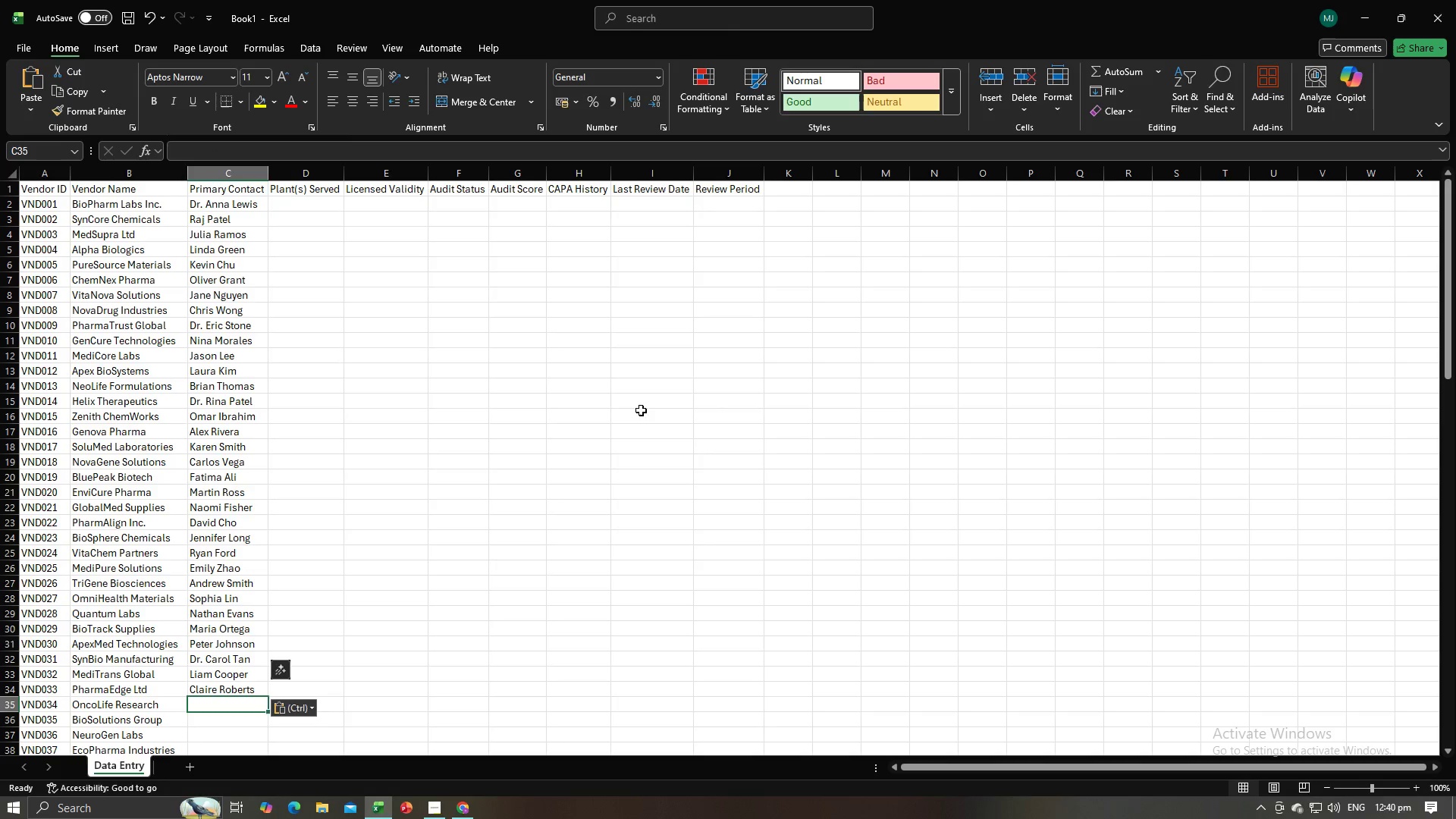 
key(Alt+AltLeft)
 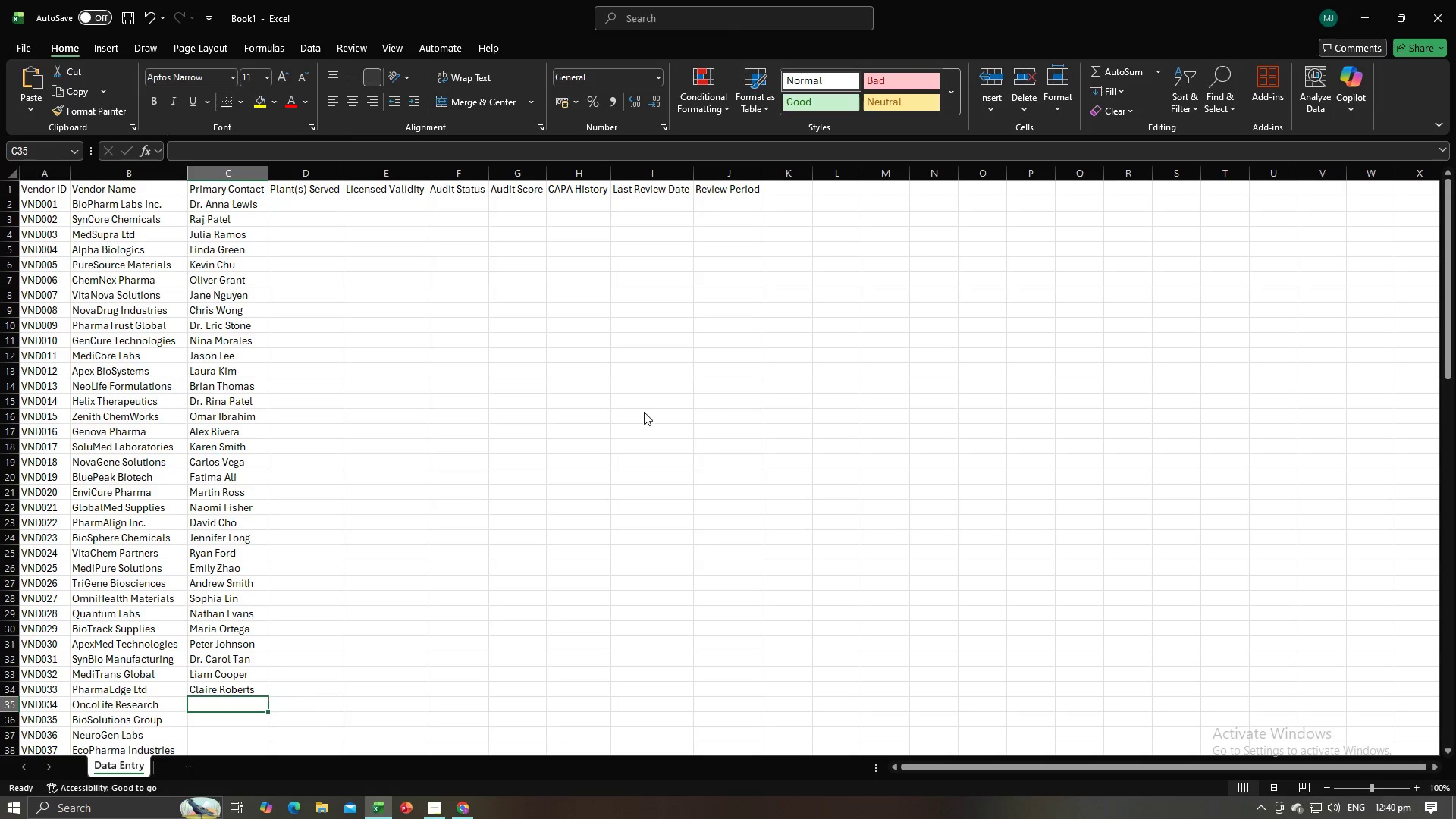 
key(Alt+Tab)
 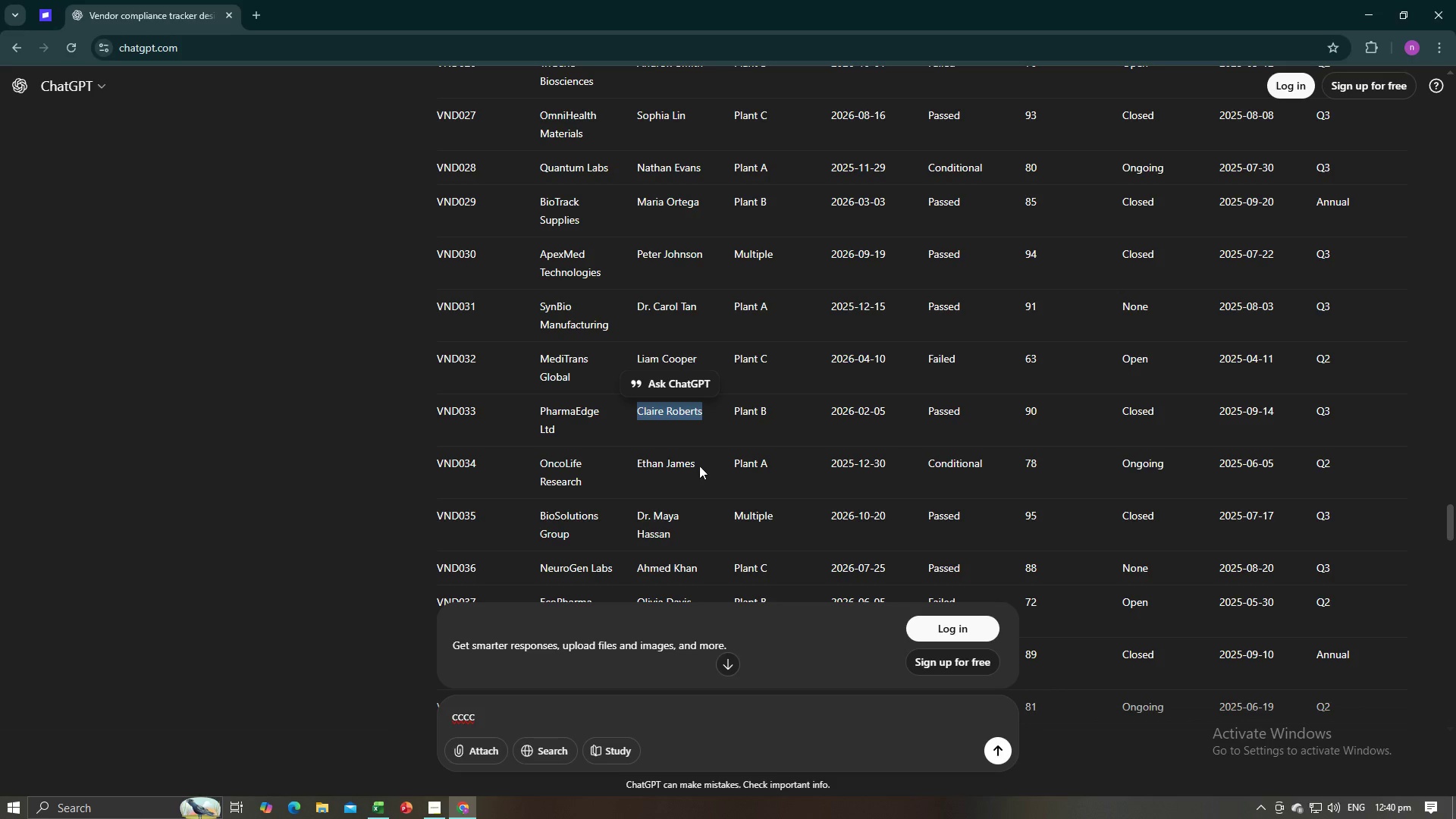 
left_click_drag(start_coordinate=[699, 465], to_coordinate=[639, 466])
 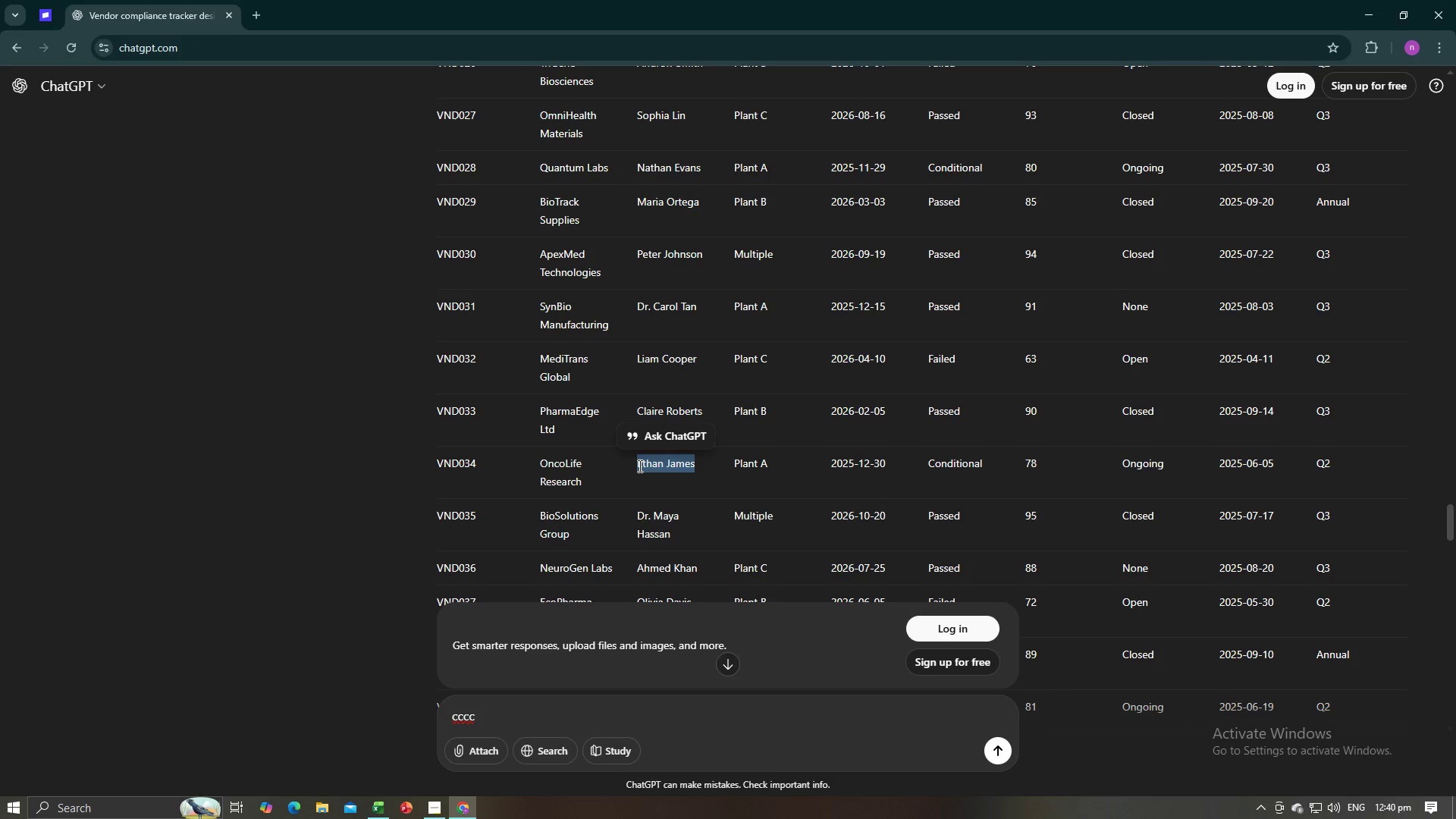 
key(Control+C)
 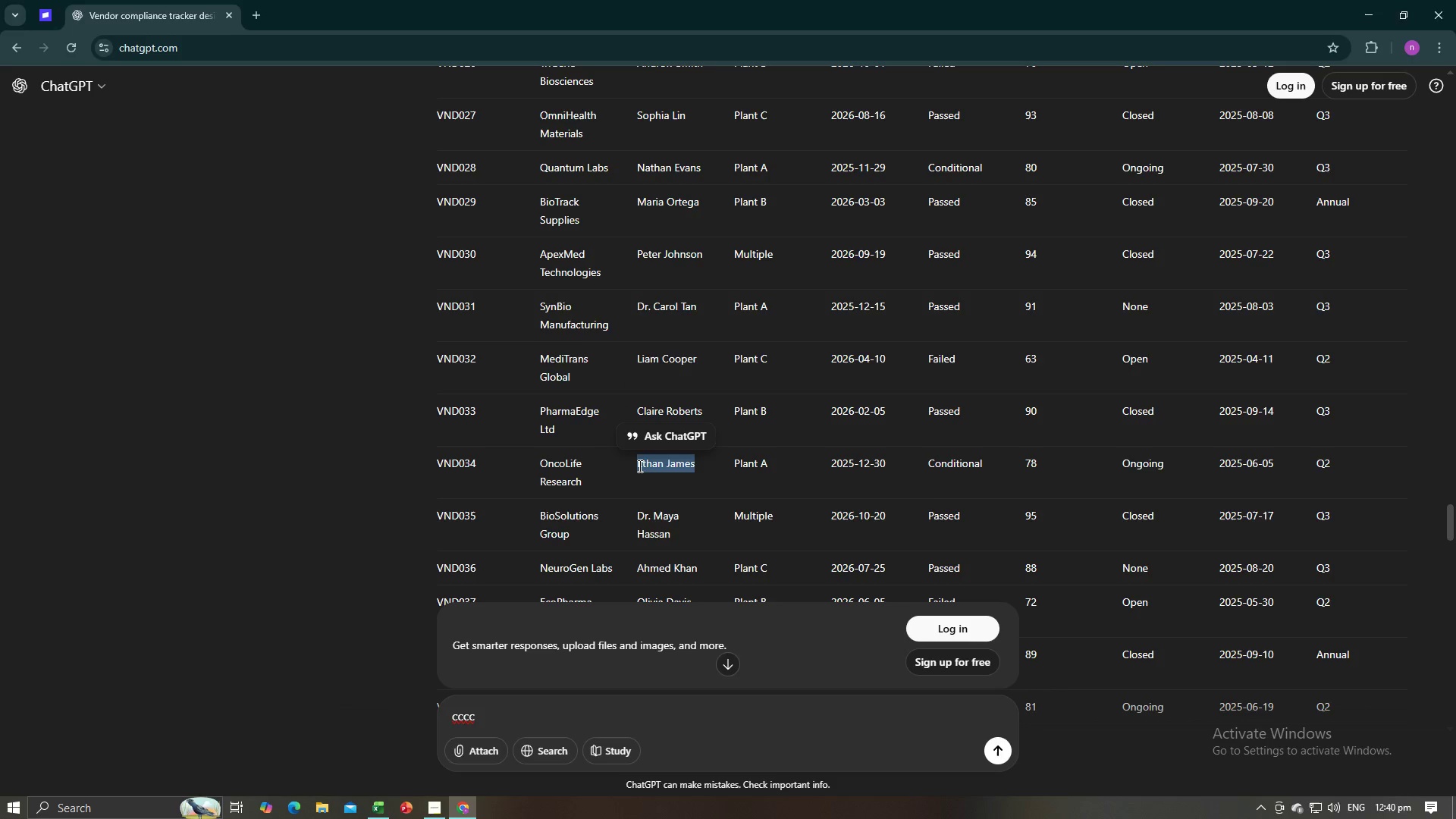 
key(Alt+AltLeft)
 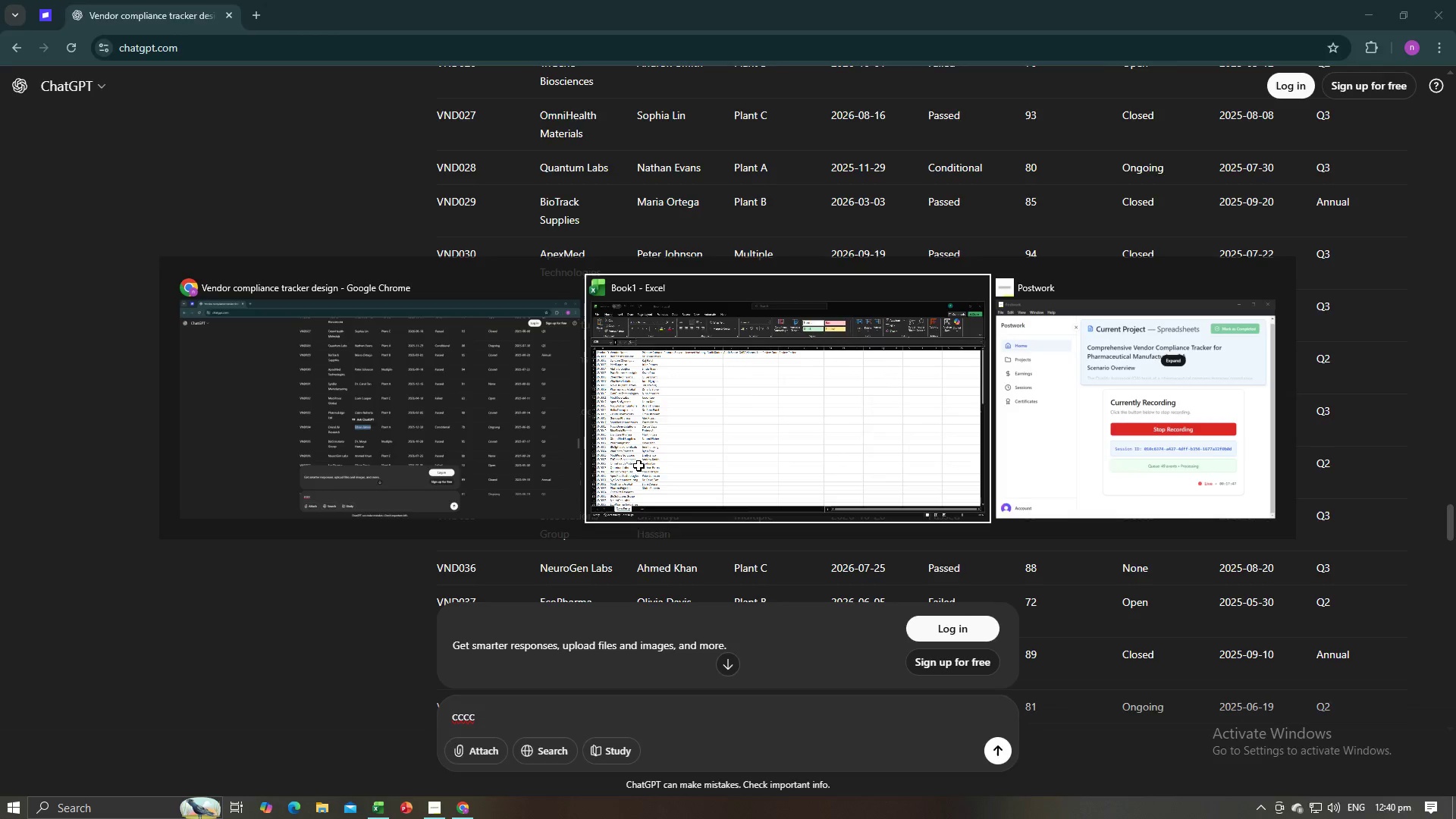 
key(Alt+Tab)
 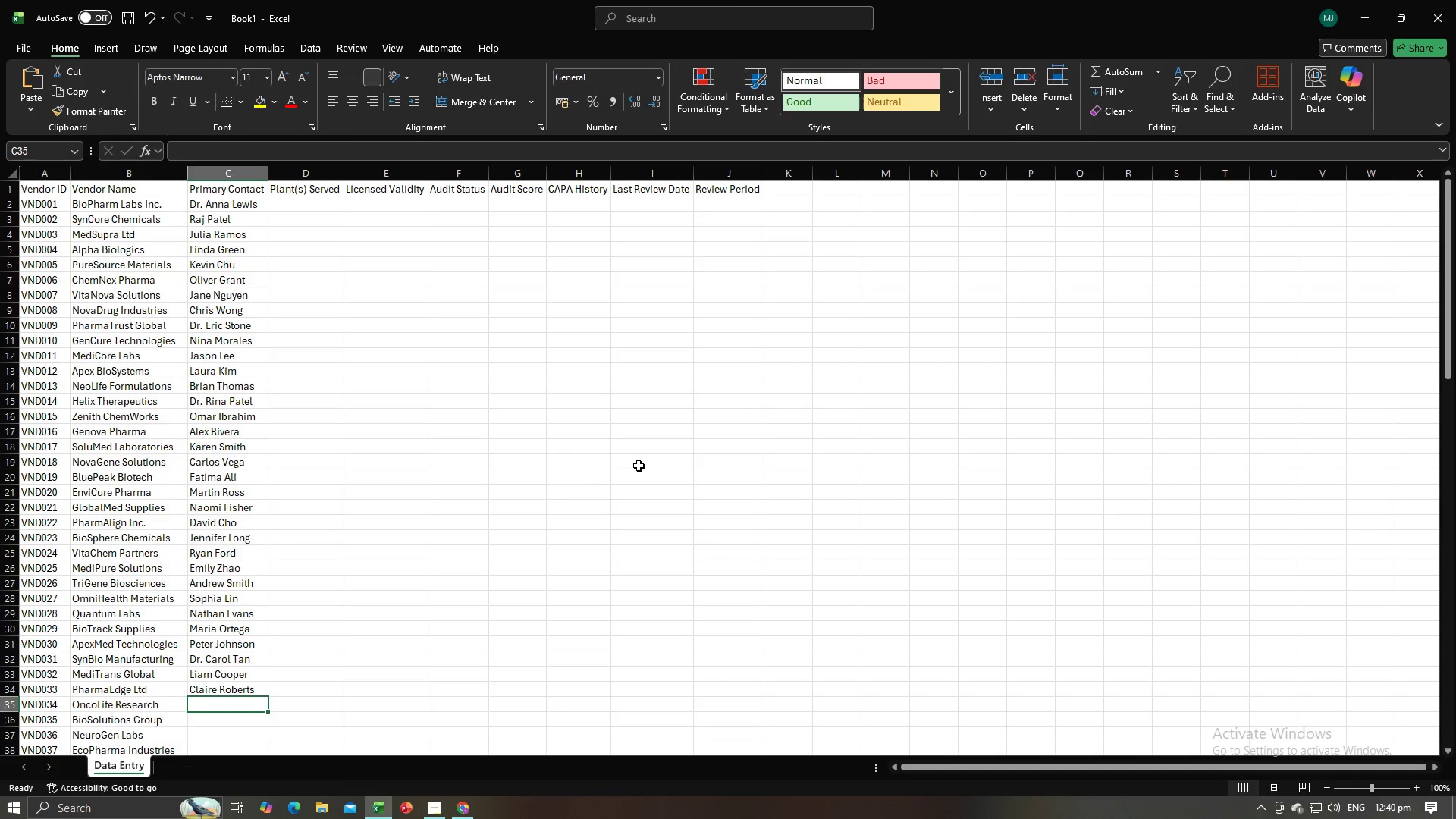 
key(Control+V)
 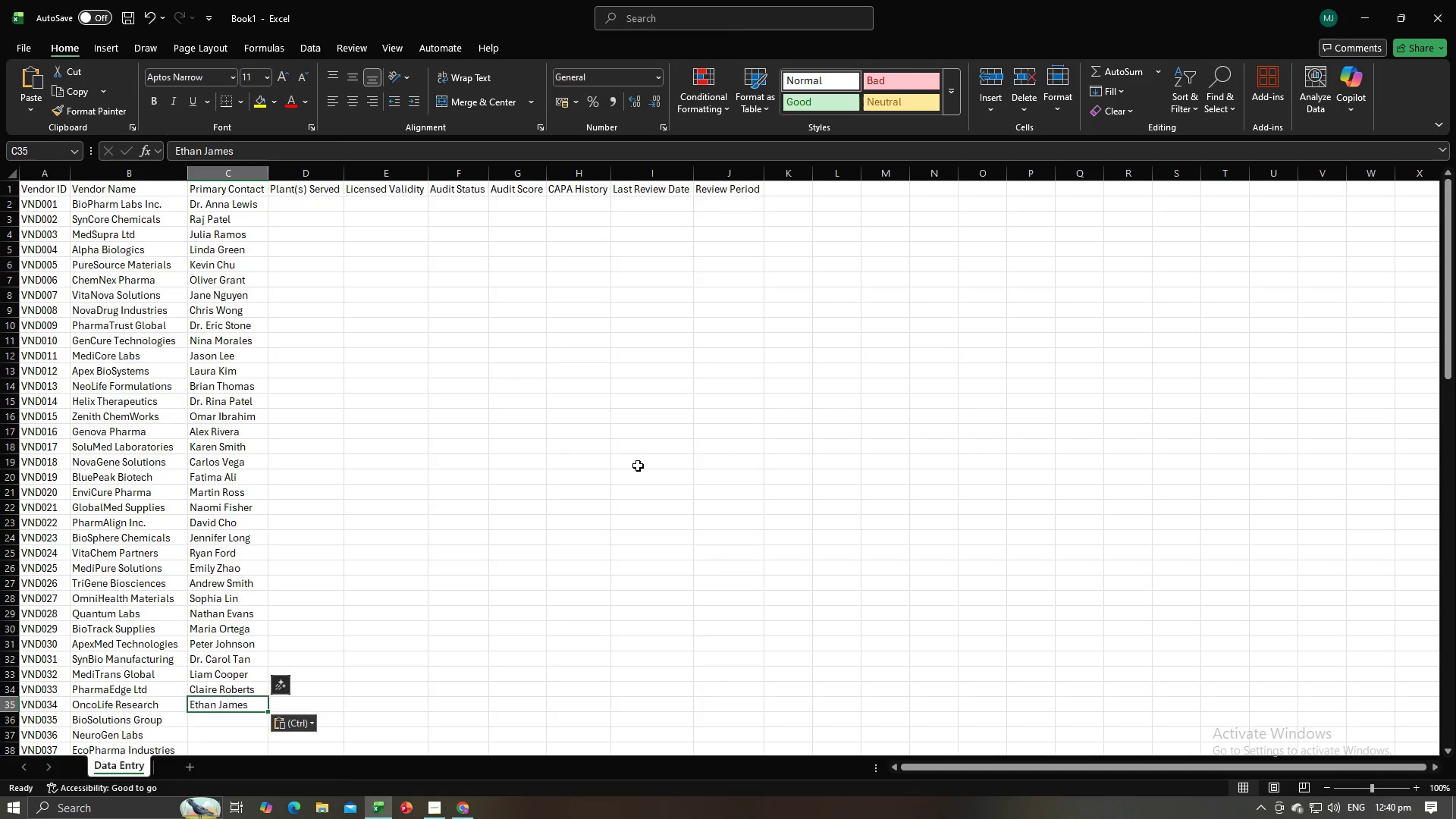 
key(NumpadEnter)
 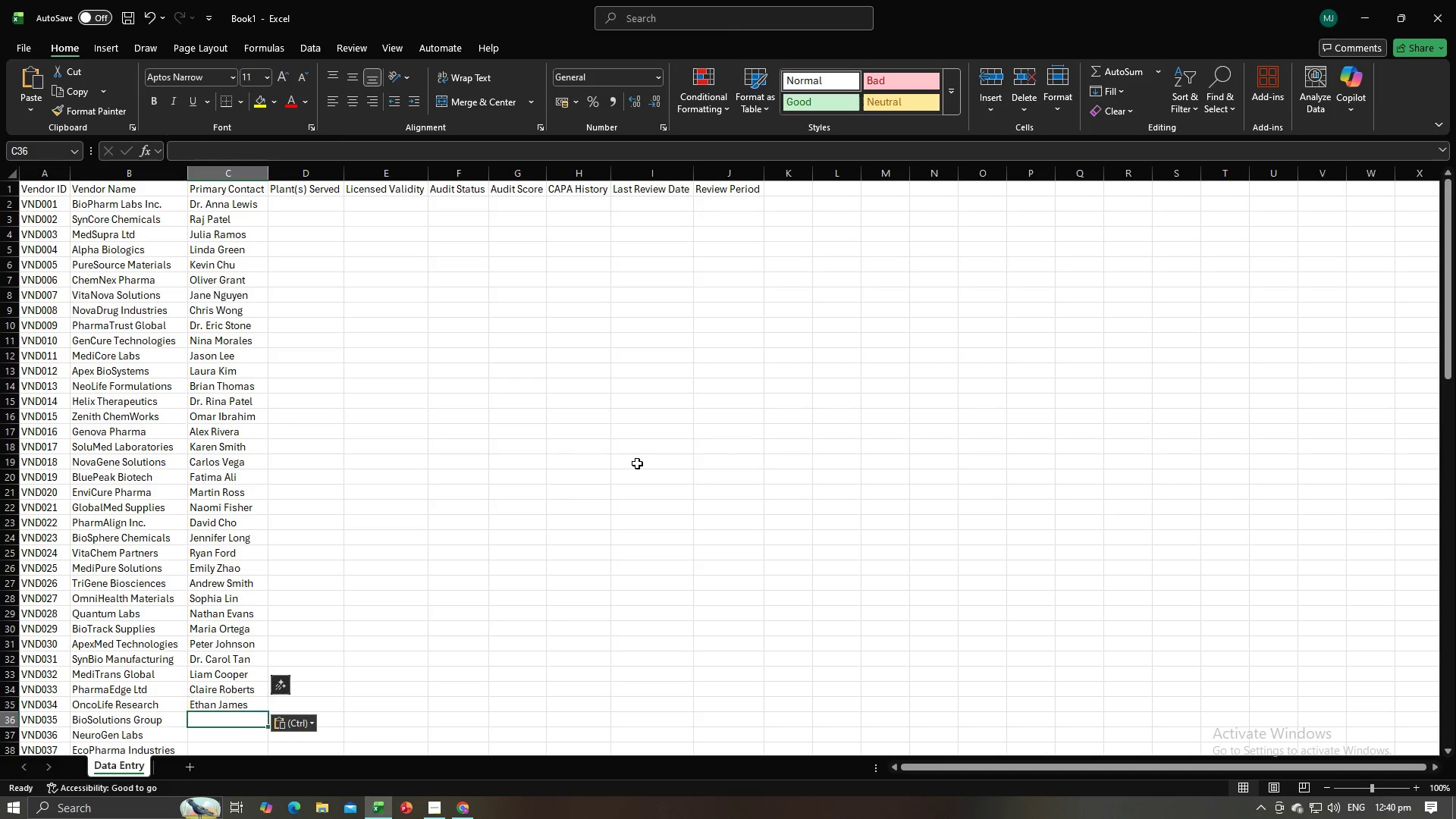 
key(Alt+AltLeft)
 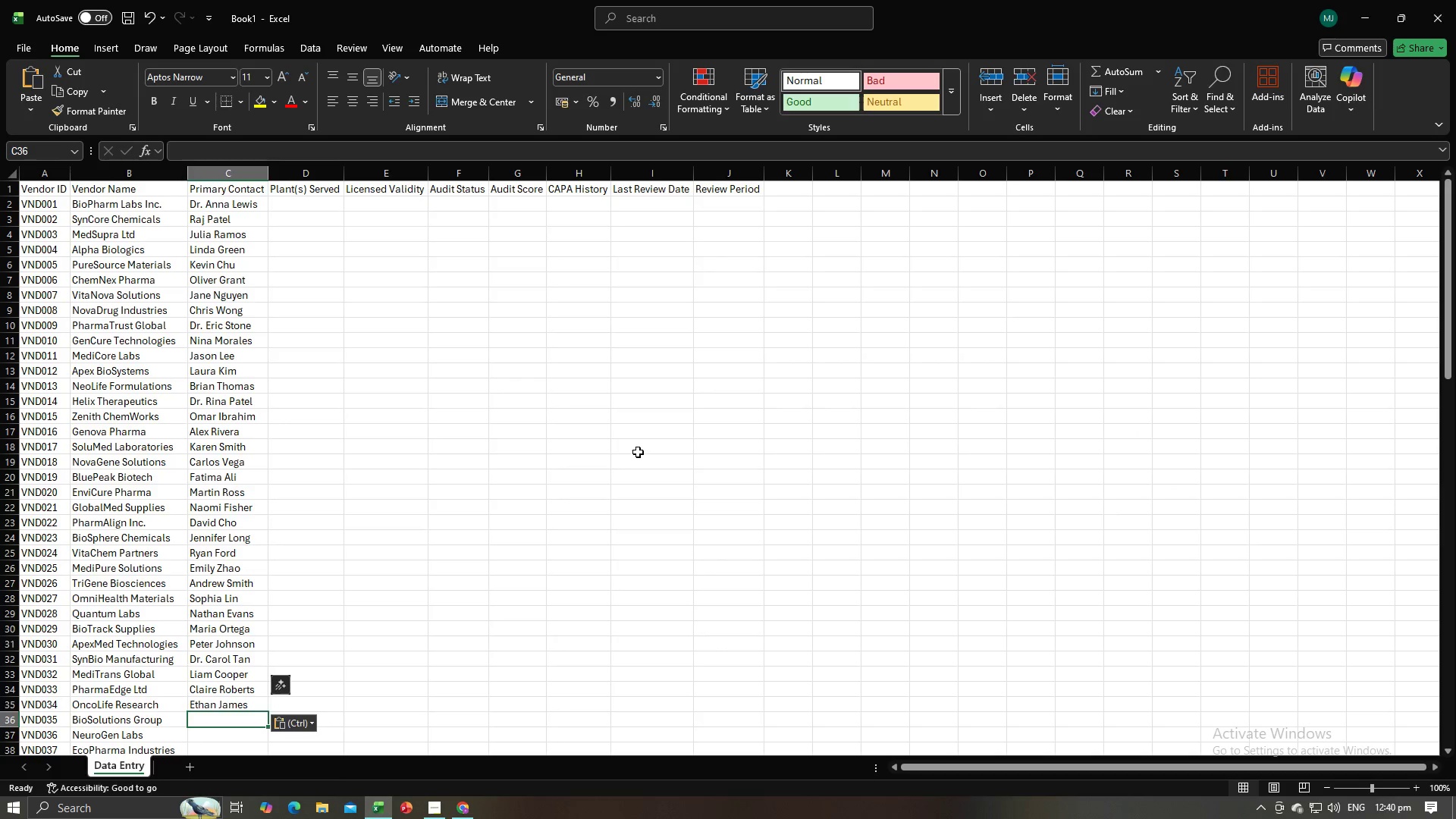 
key(Alt+Tab)
 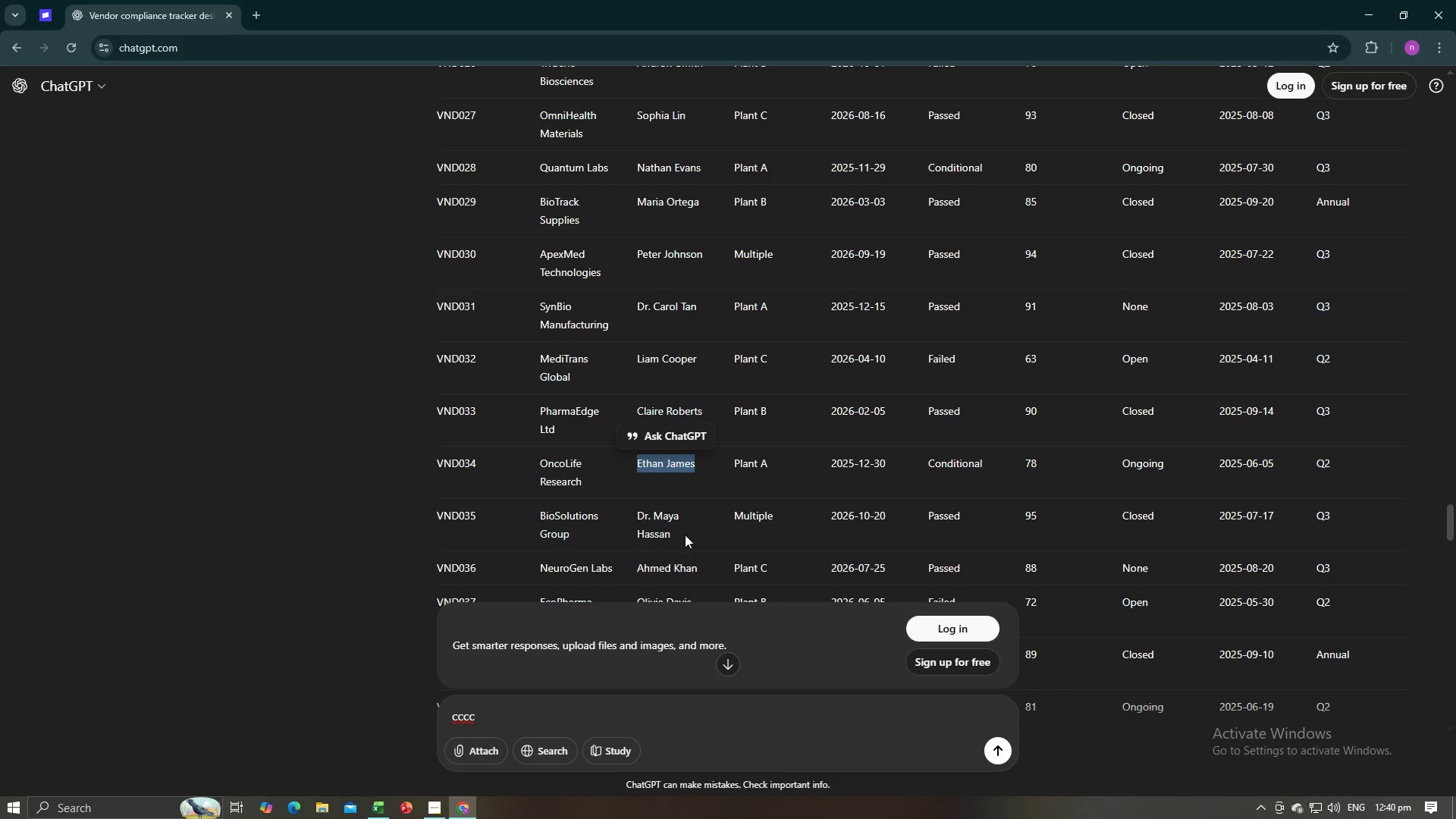 
left_click_drag(start_coordinate=[674, 530], to_coordinate=[639, 515])
 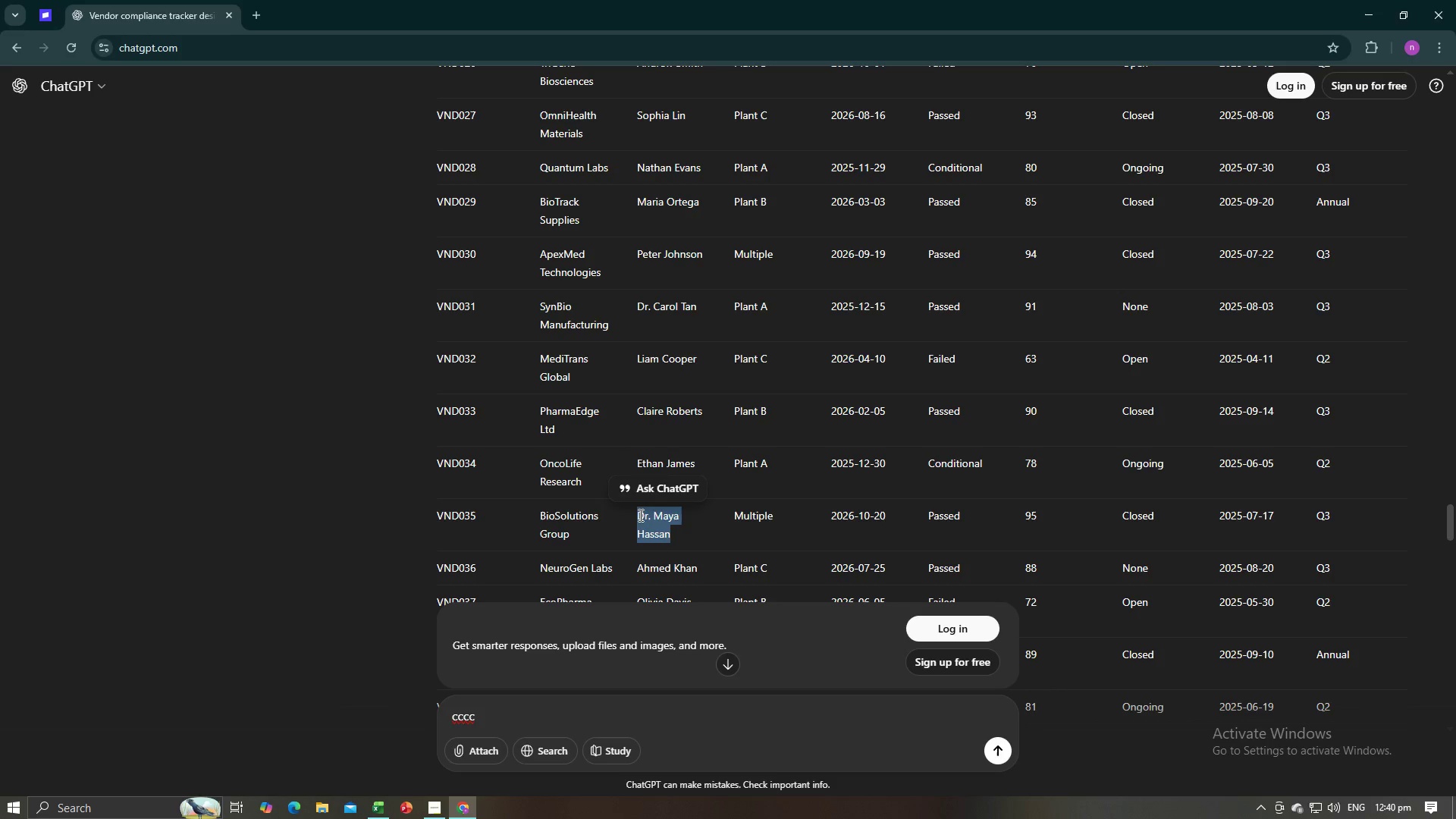 
key(Control+C)
 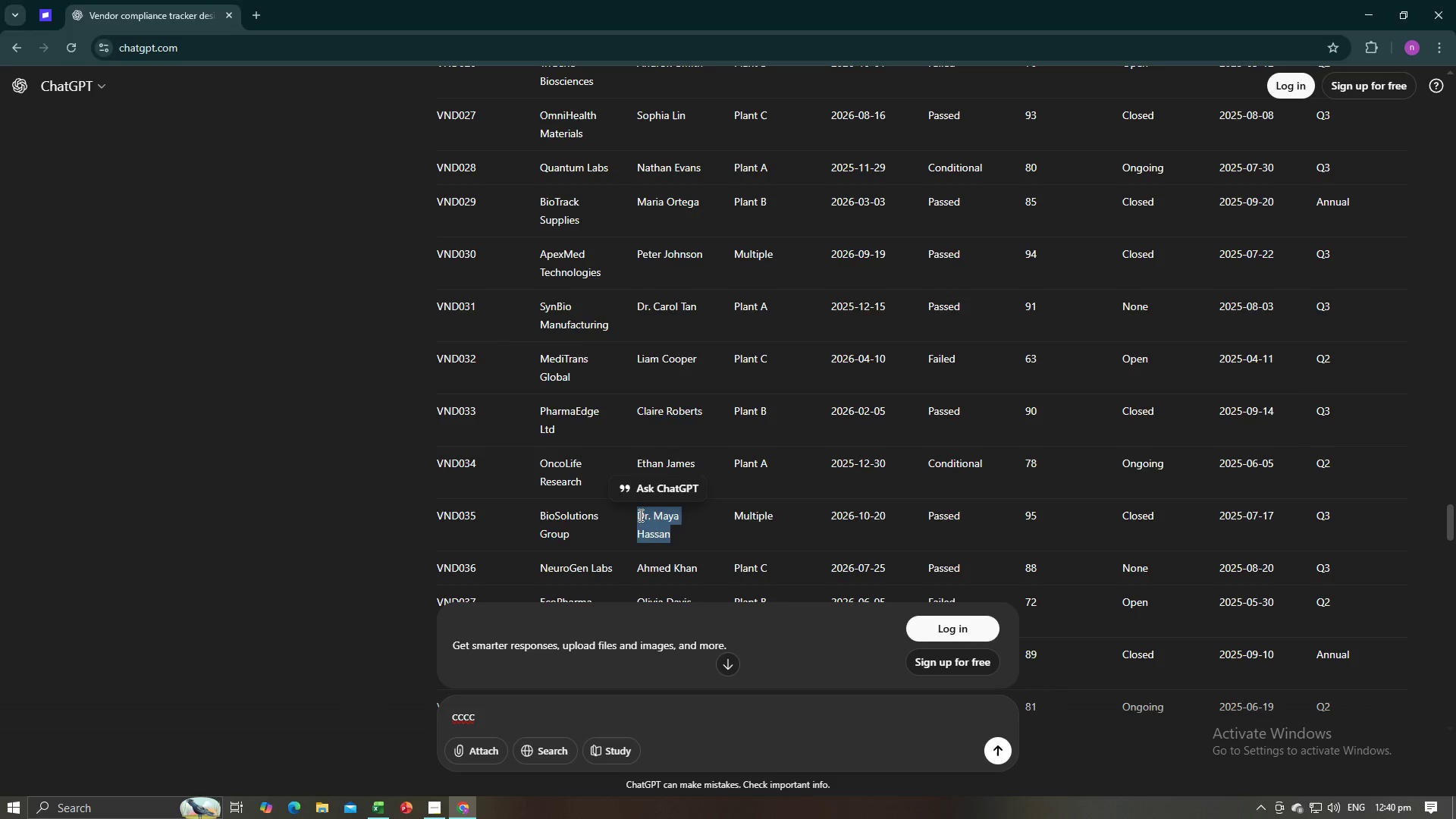 
key(Alt+AltLeft)
 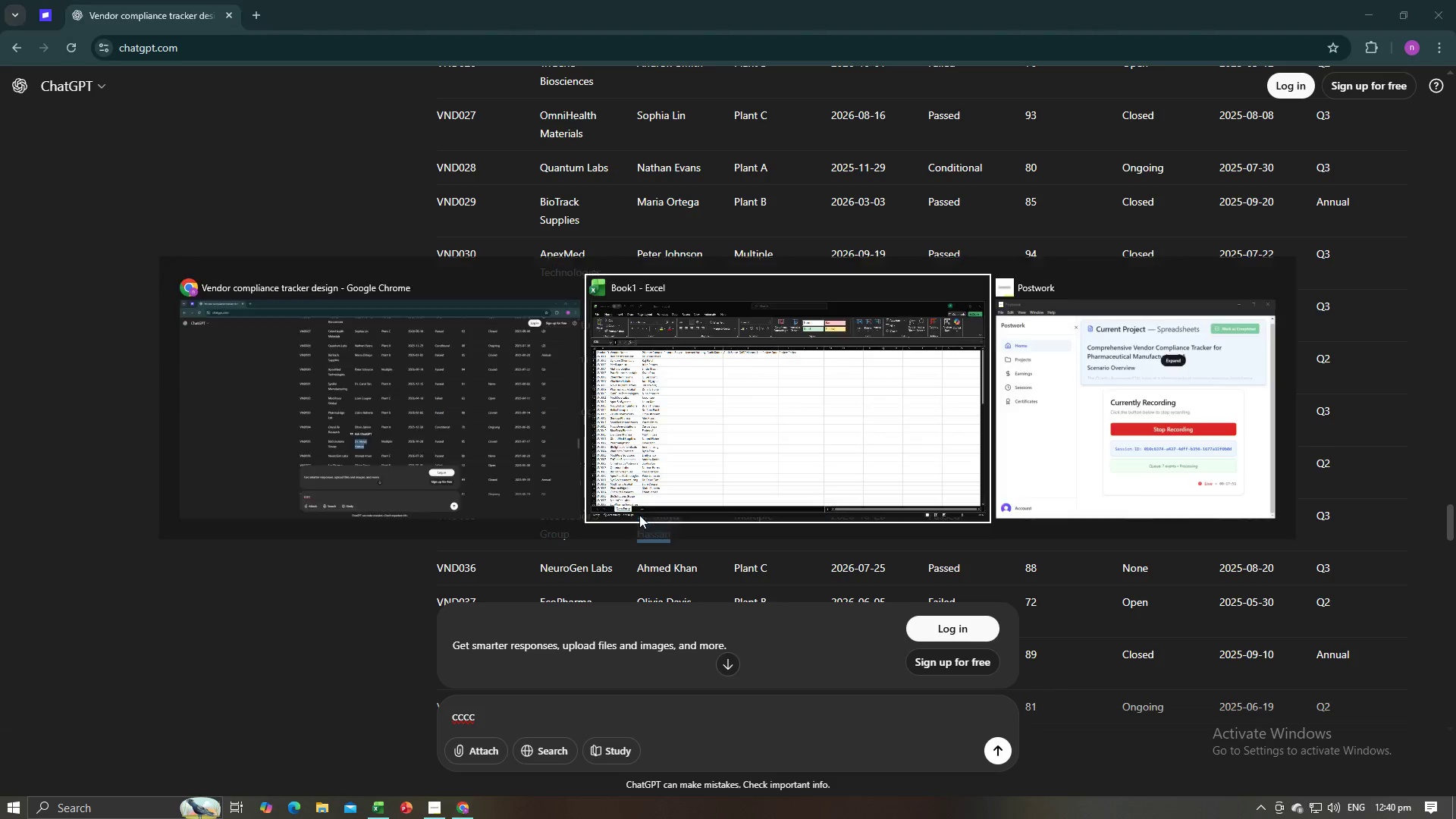 
key(Alt+Tab)
 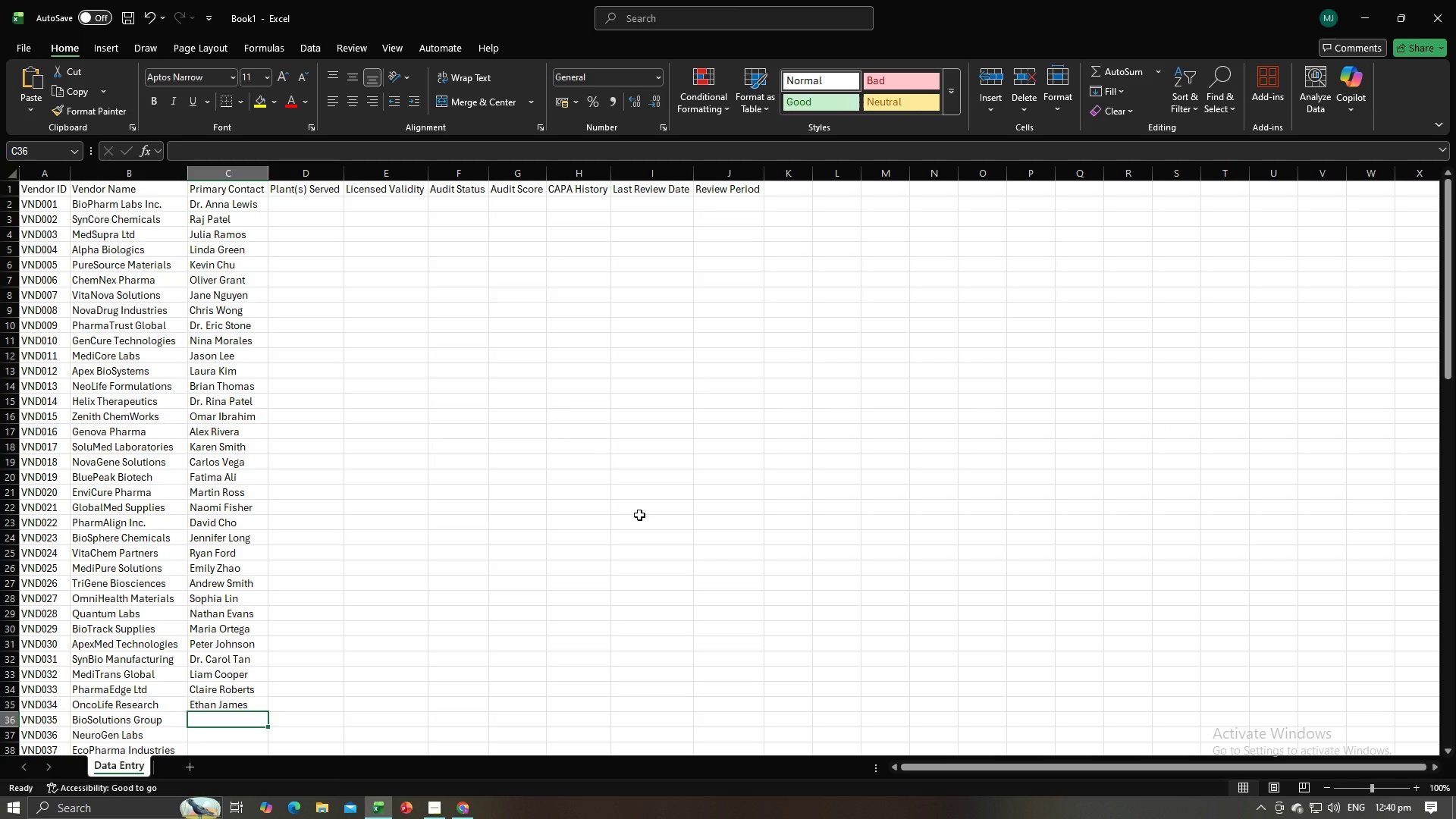 
key(Control+V)
 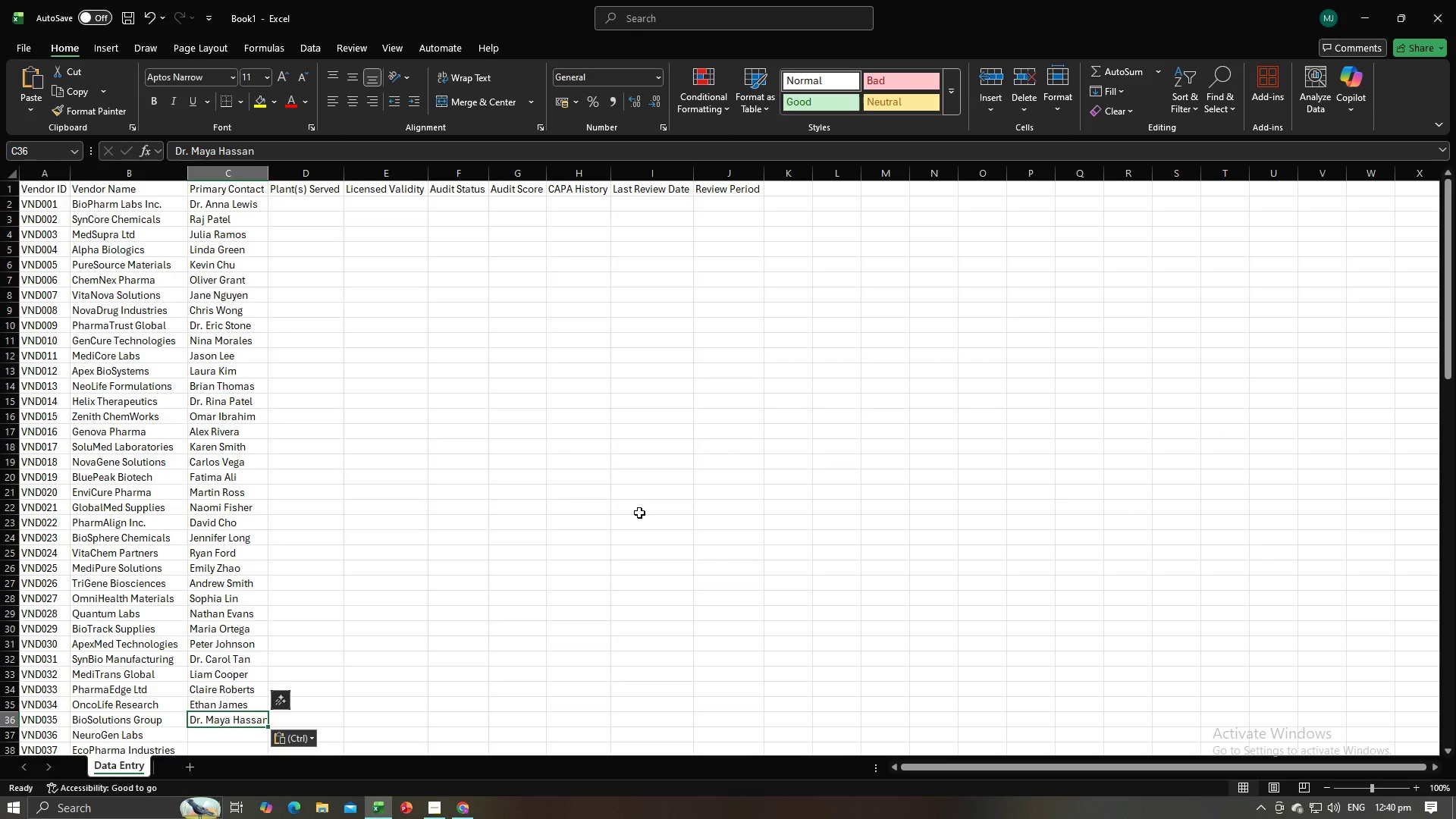 
key(NumpadEnter)
 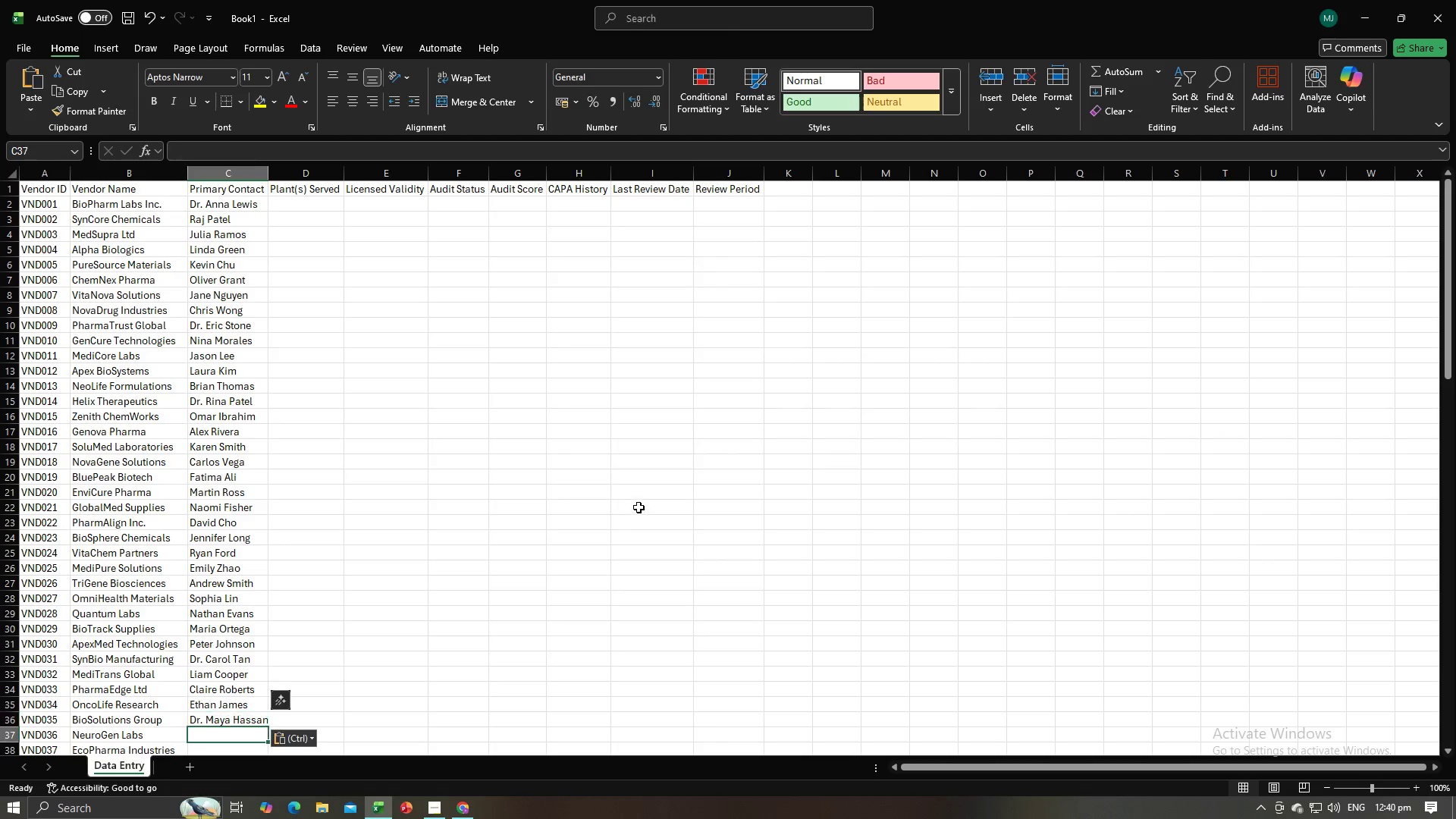 
key(Alt+AltLeft)
 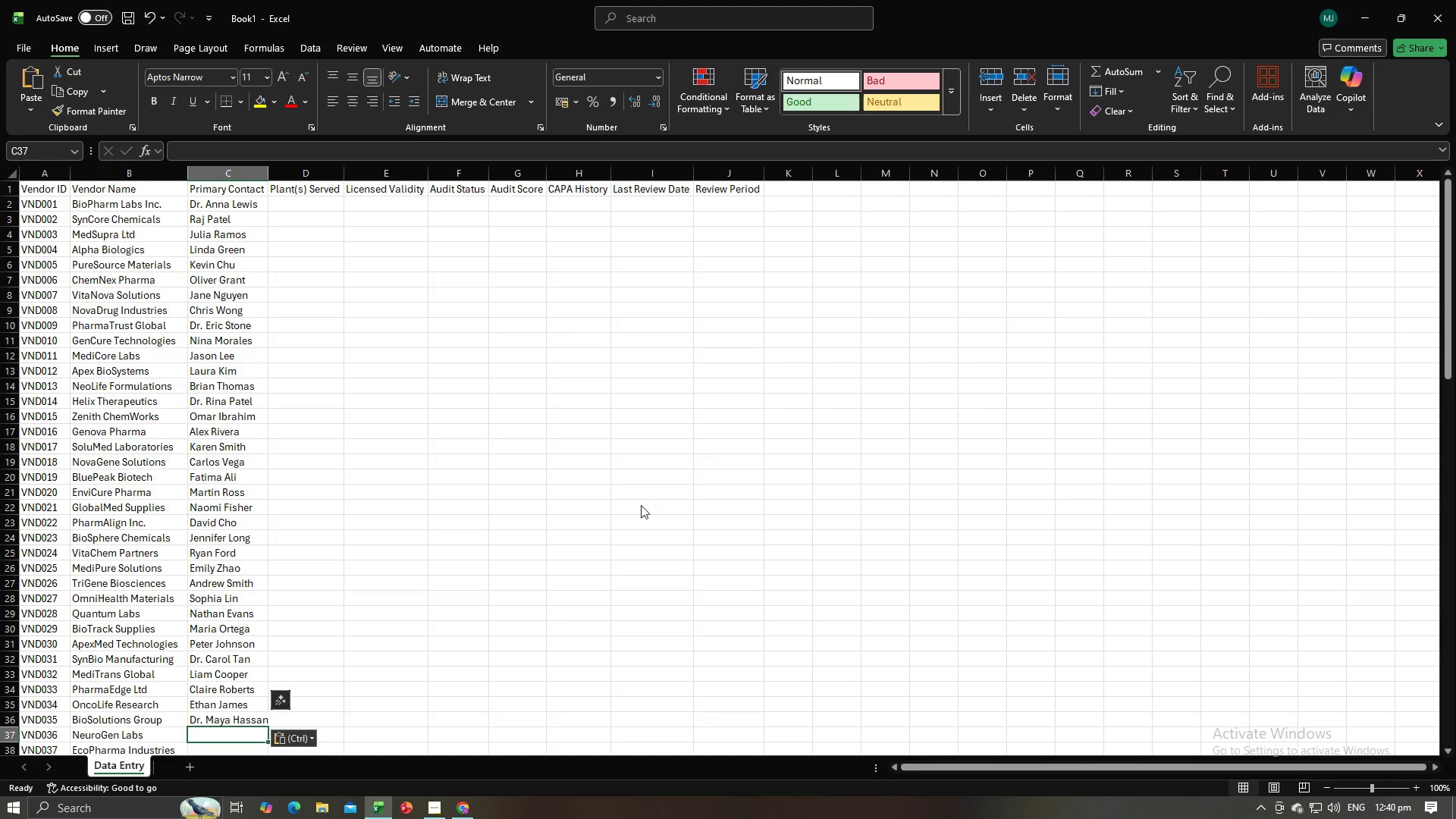 
key(Alt+Tab)
 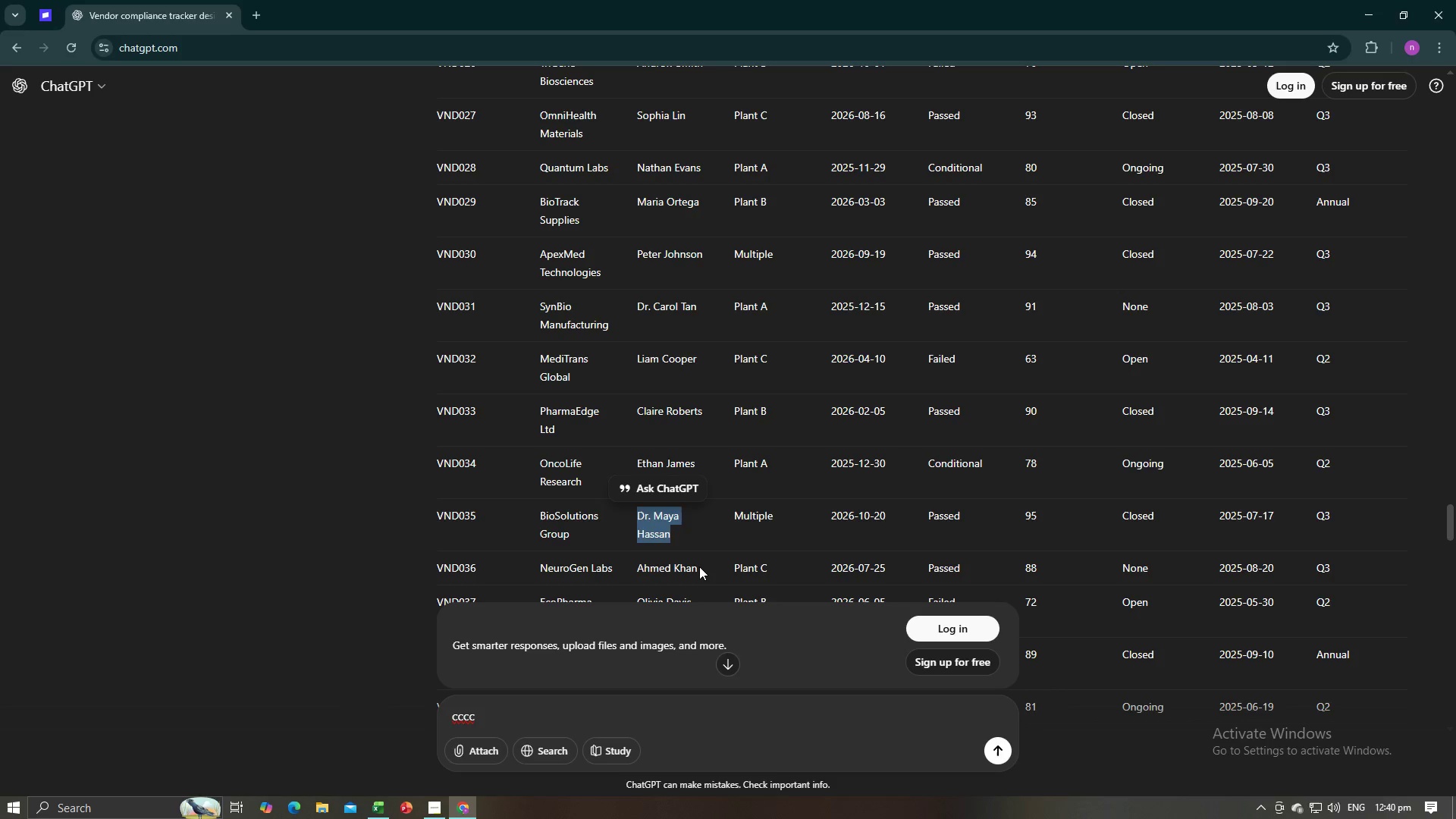 
left_click_drag(start_coordinate=[700, 566], to_coordinate=[639, 568])
 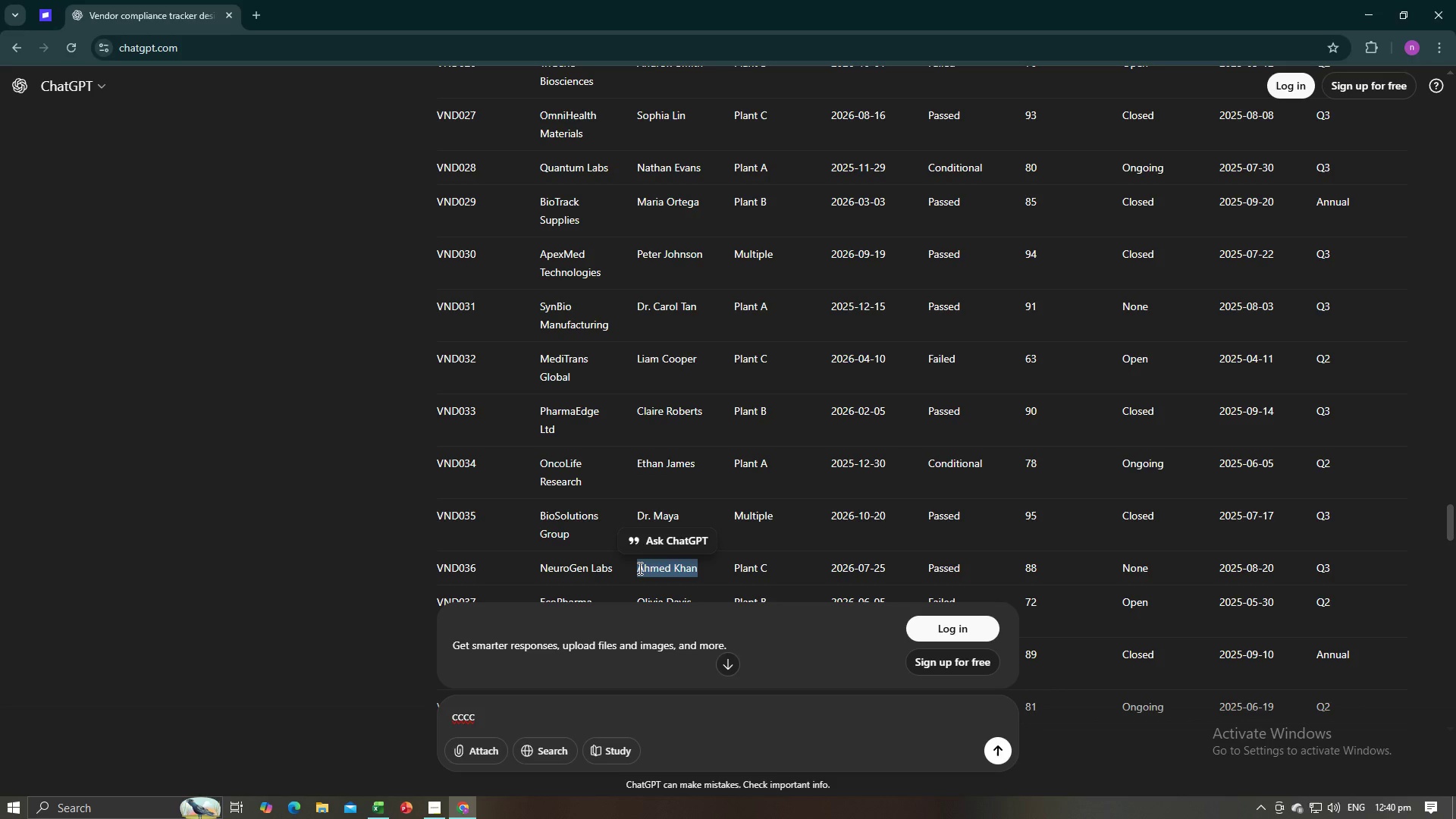 
key(Control+C)
 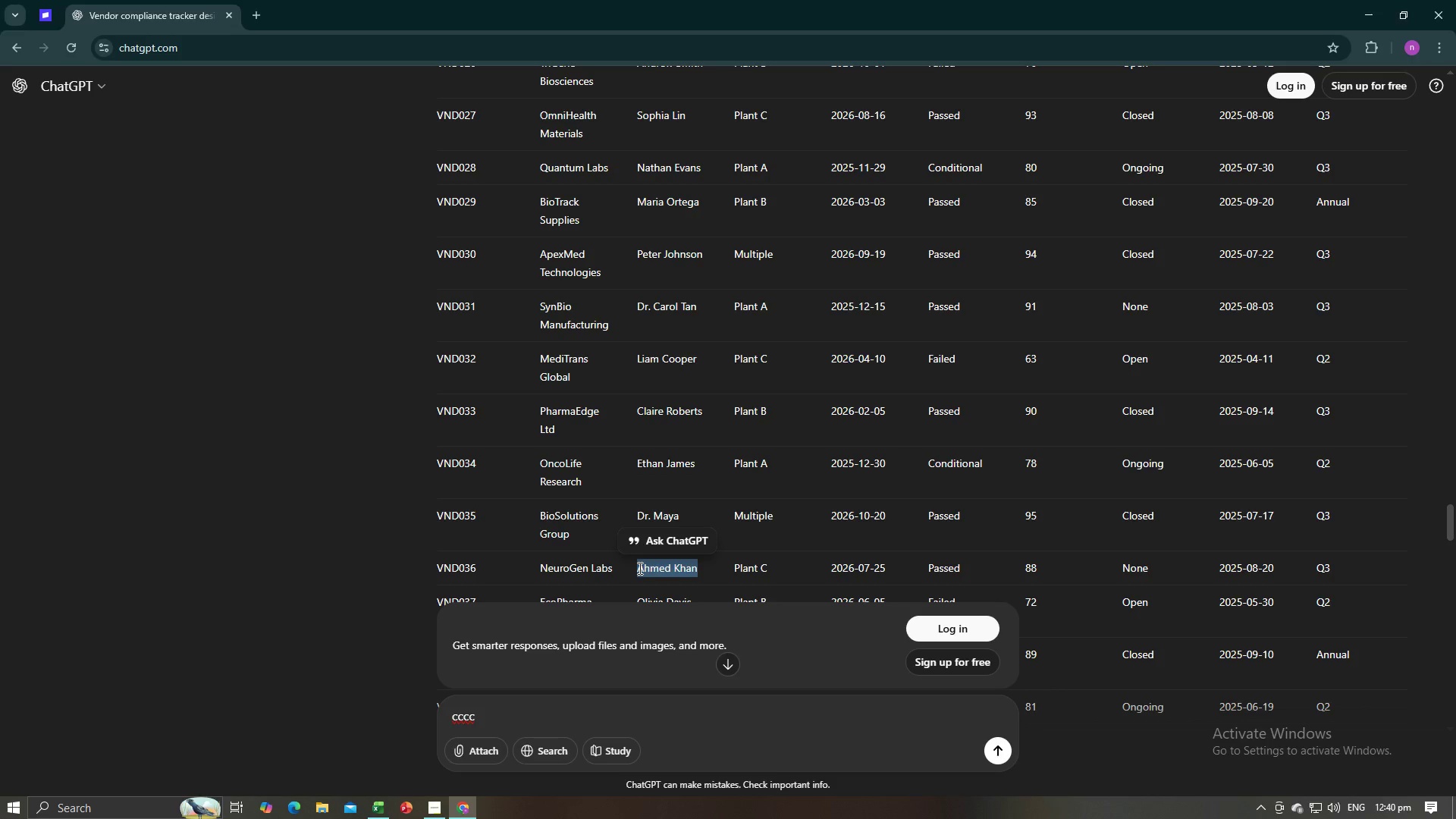 
key(Alt+AltLeft)
 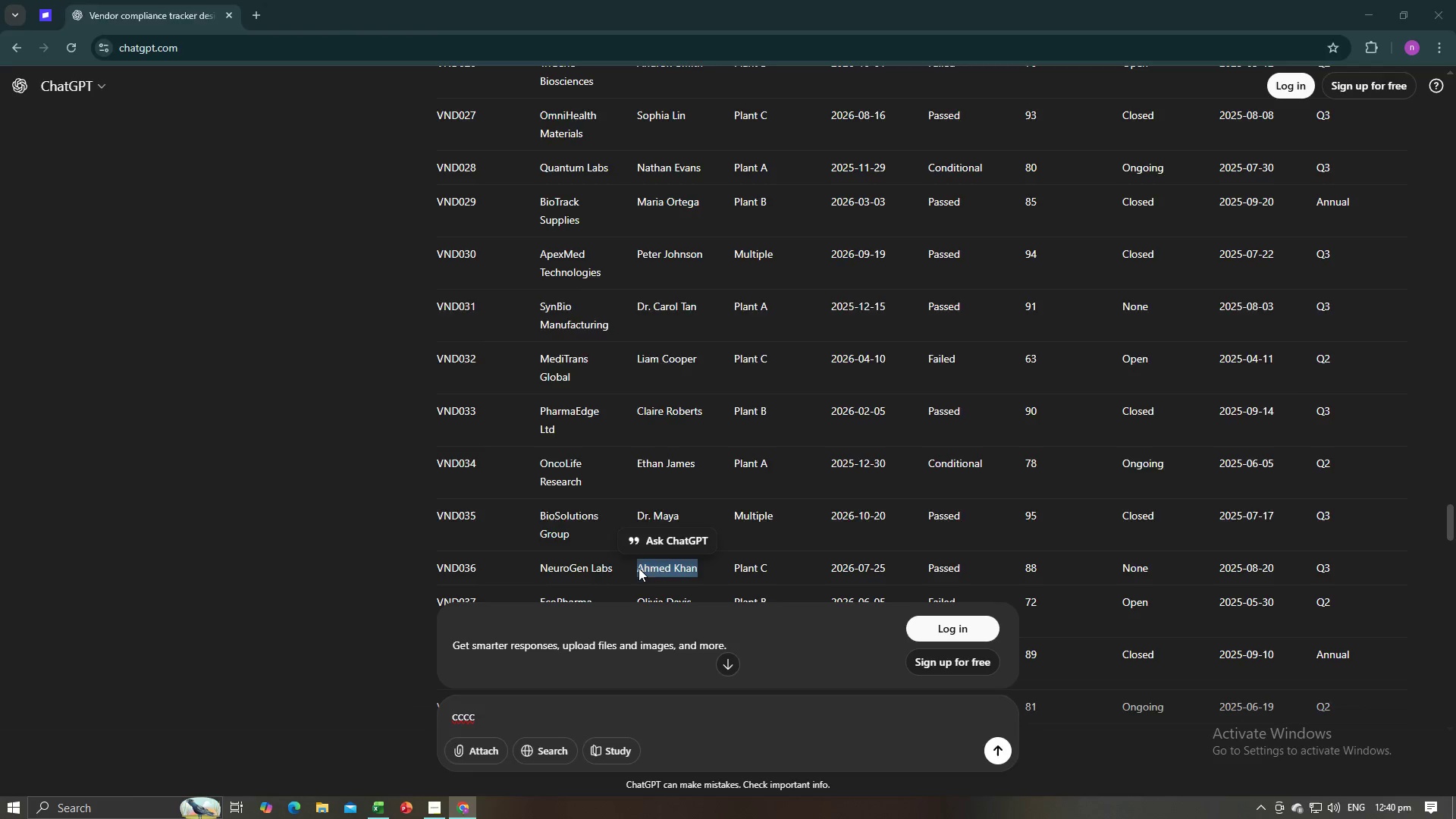 
key(Alt+Tab)
 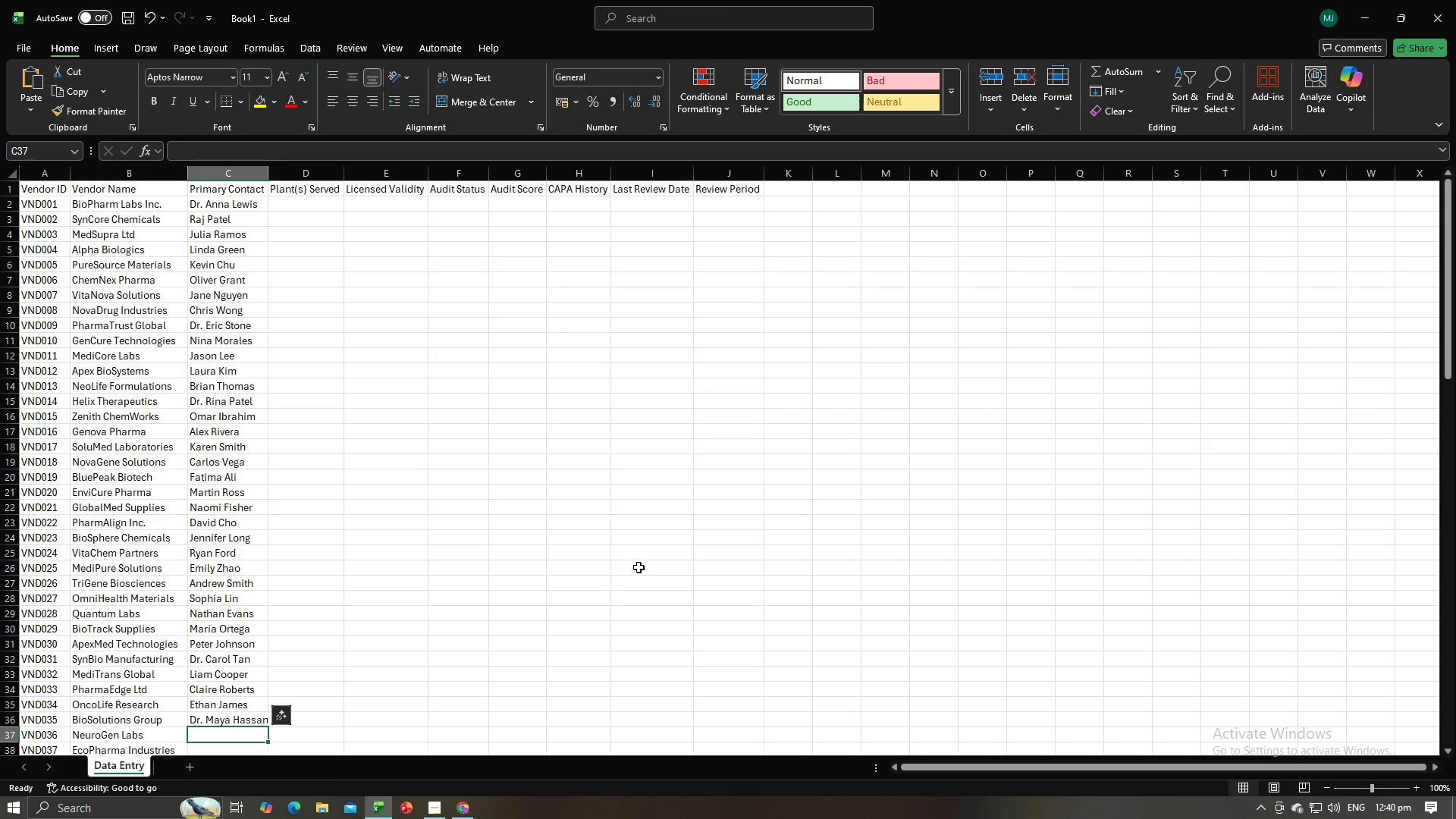 
key(Control+V)
 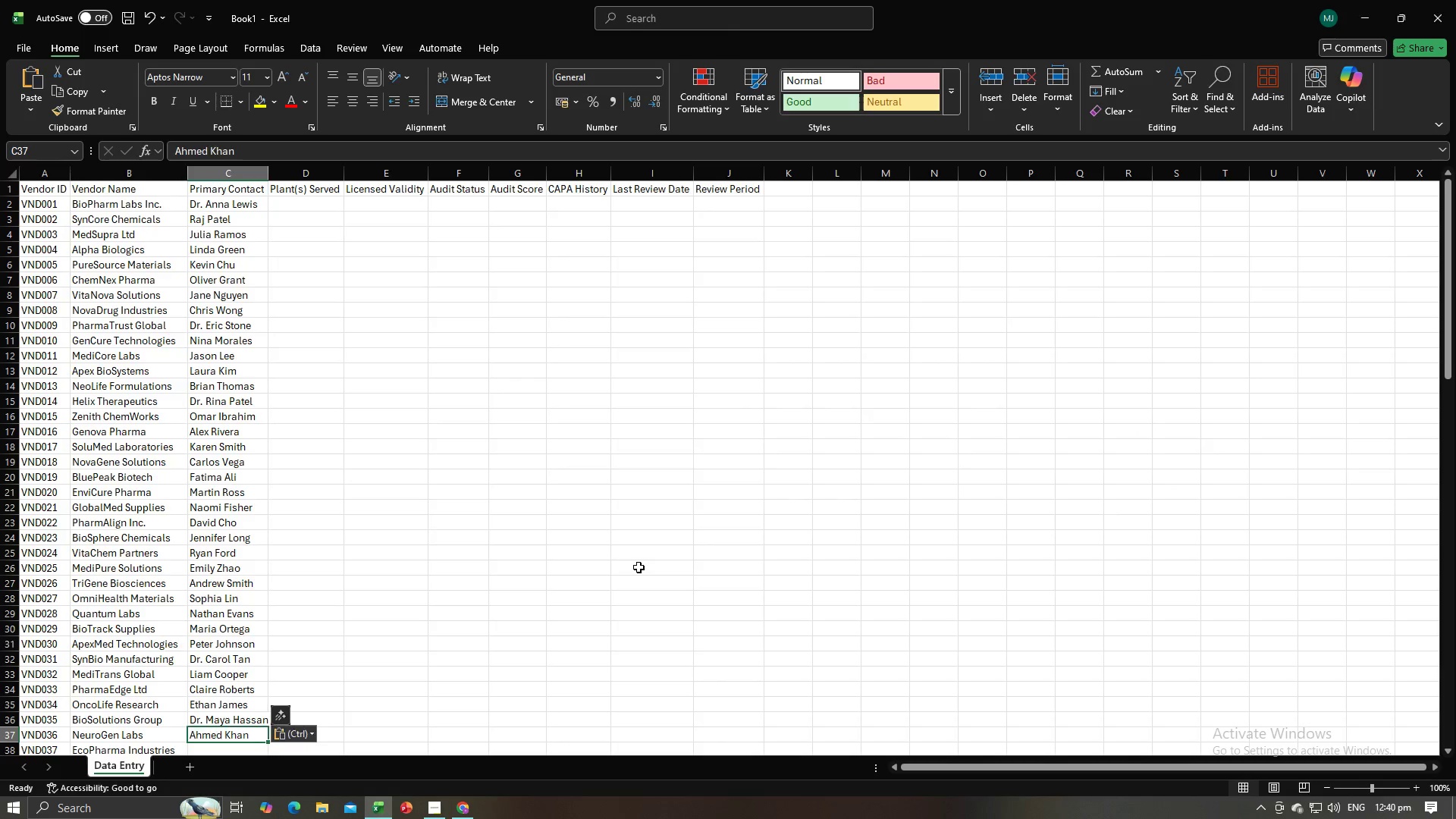 
key(NumpadEnter)
 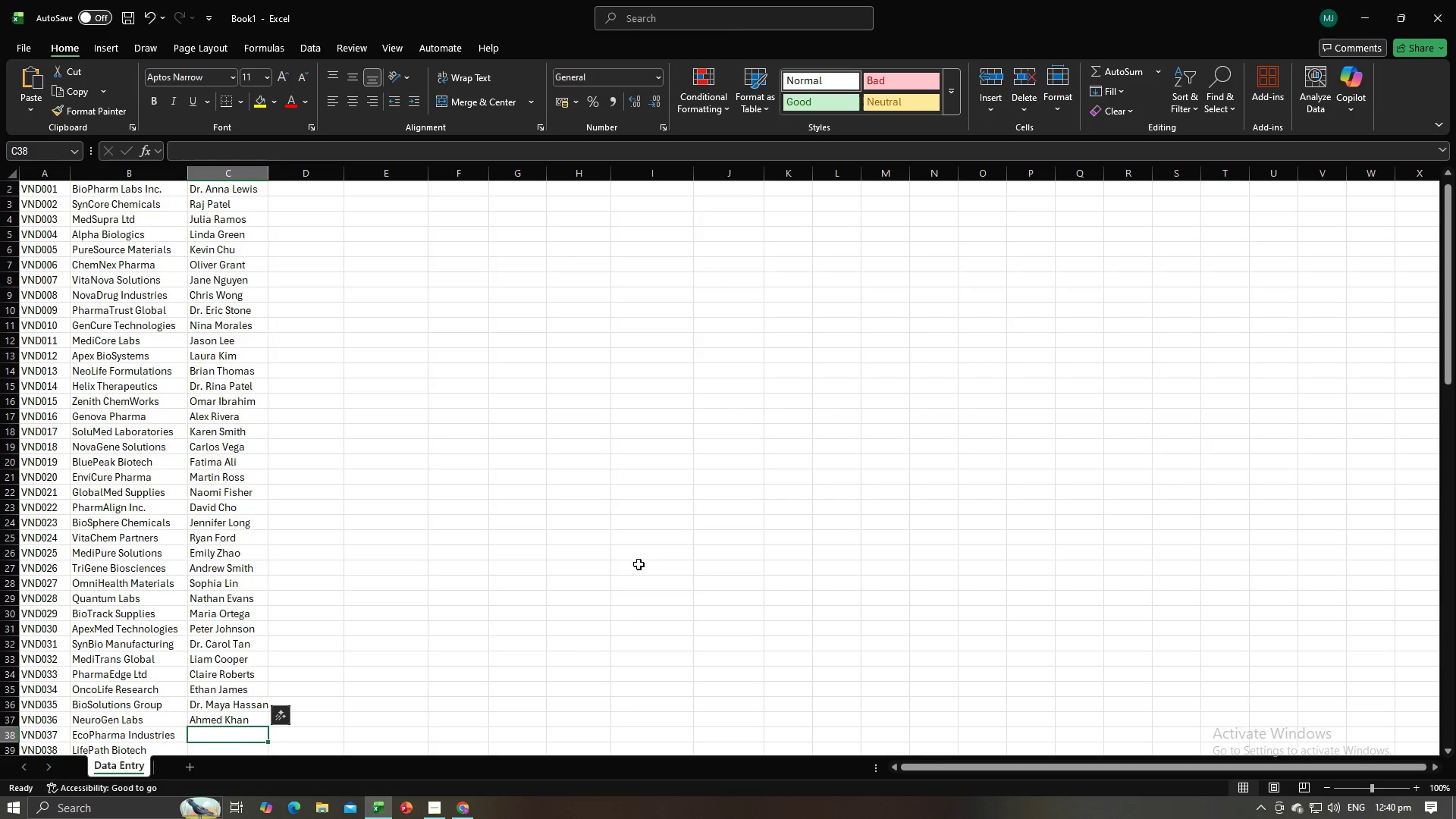 
key(Alt+AltLeft)
 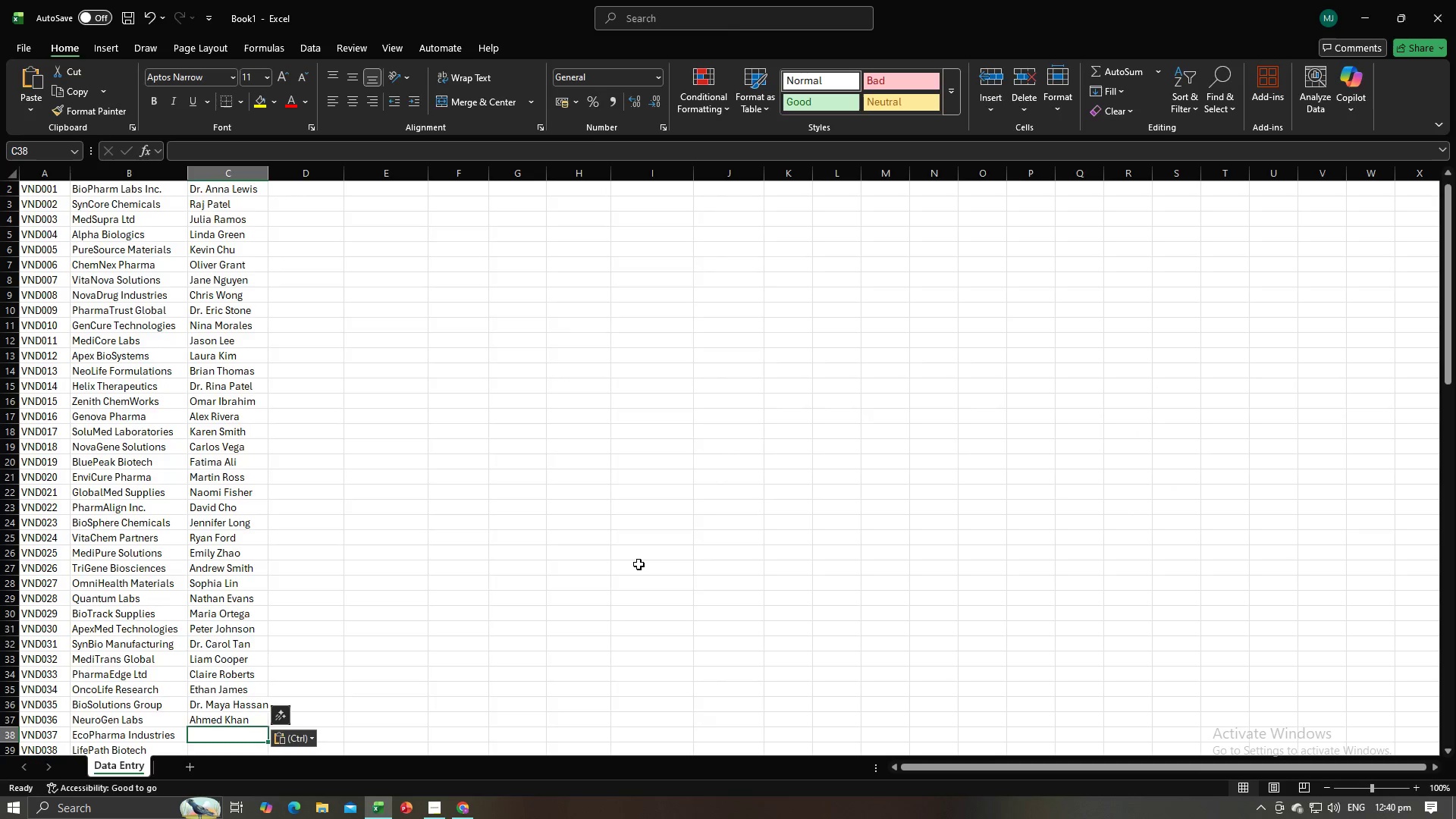 
key(Alt+Tab)
 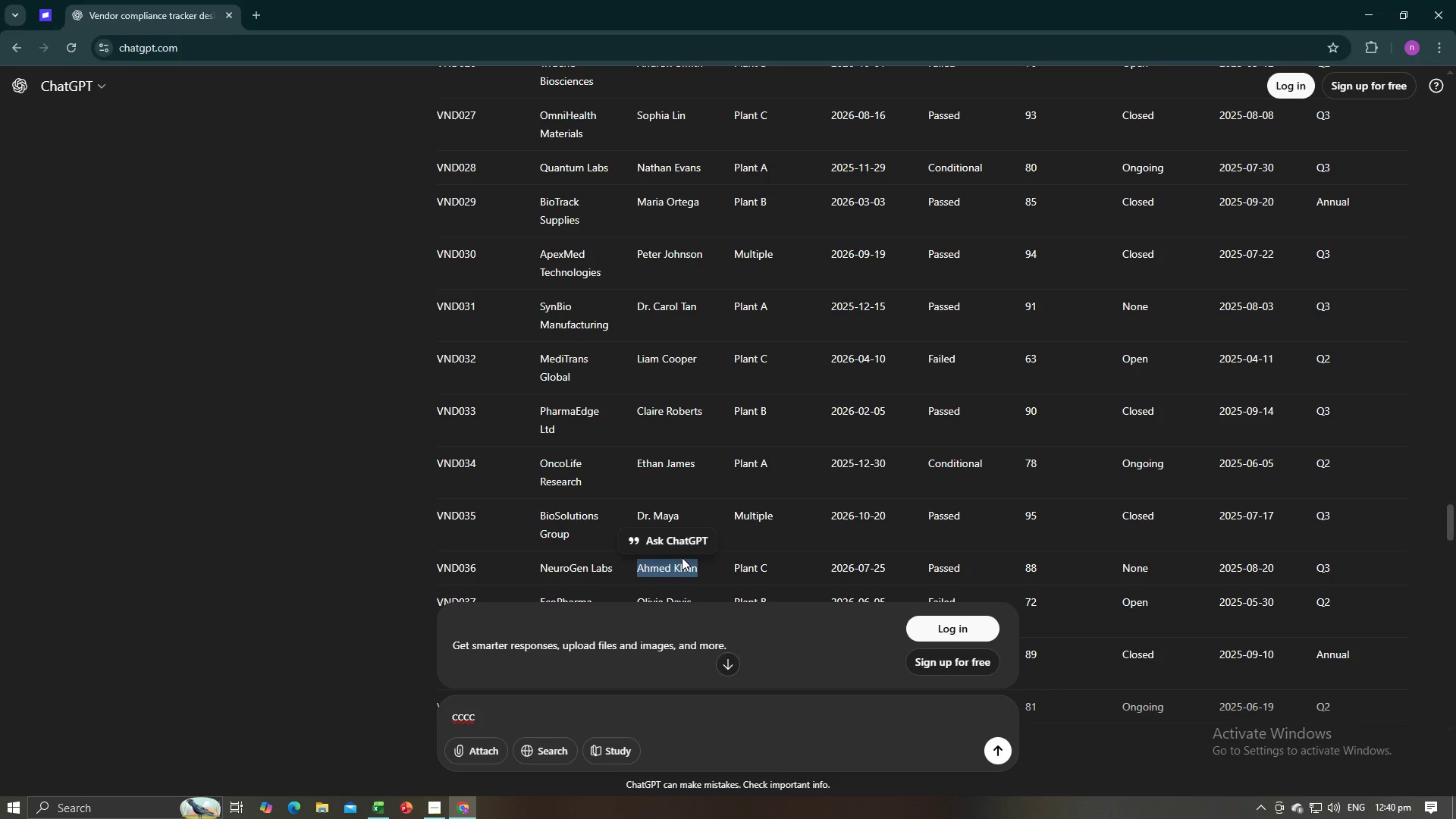 
scroll: coordinate [657, 519], scroll_direction: down, amount: 4.0
 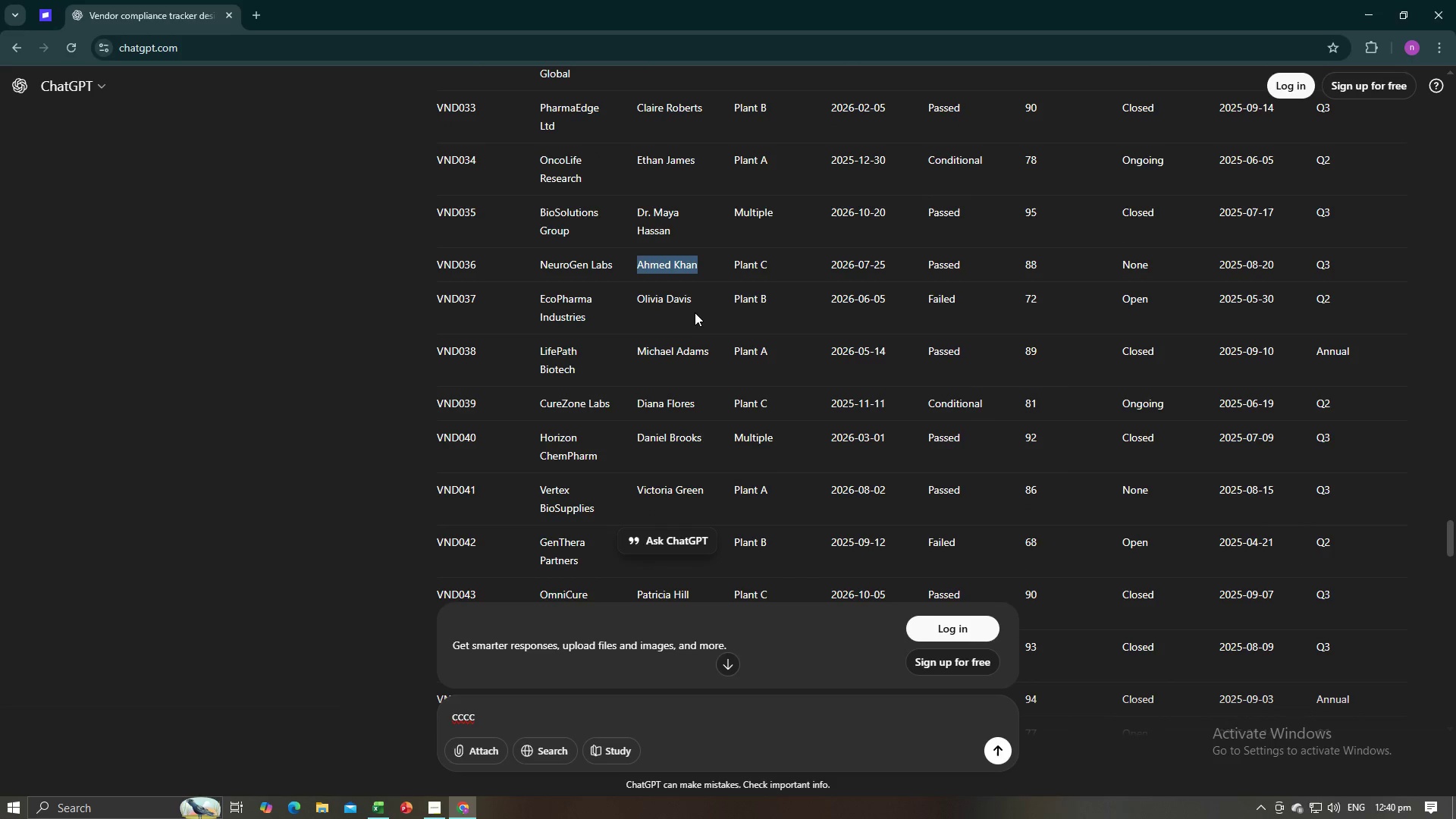 
left_click_drag(start_coordinate=[692, 301], to_coordinate=[638, 297])
 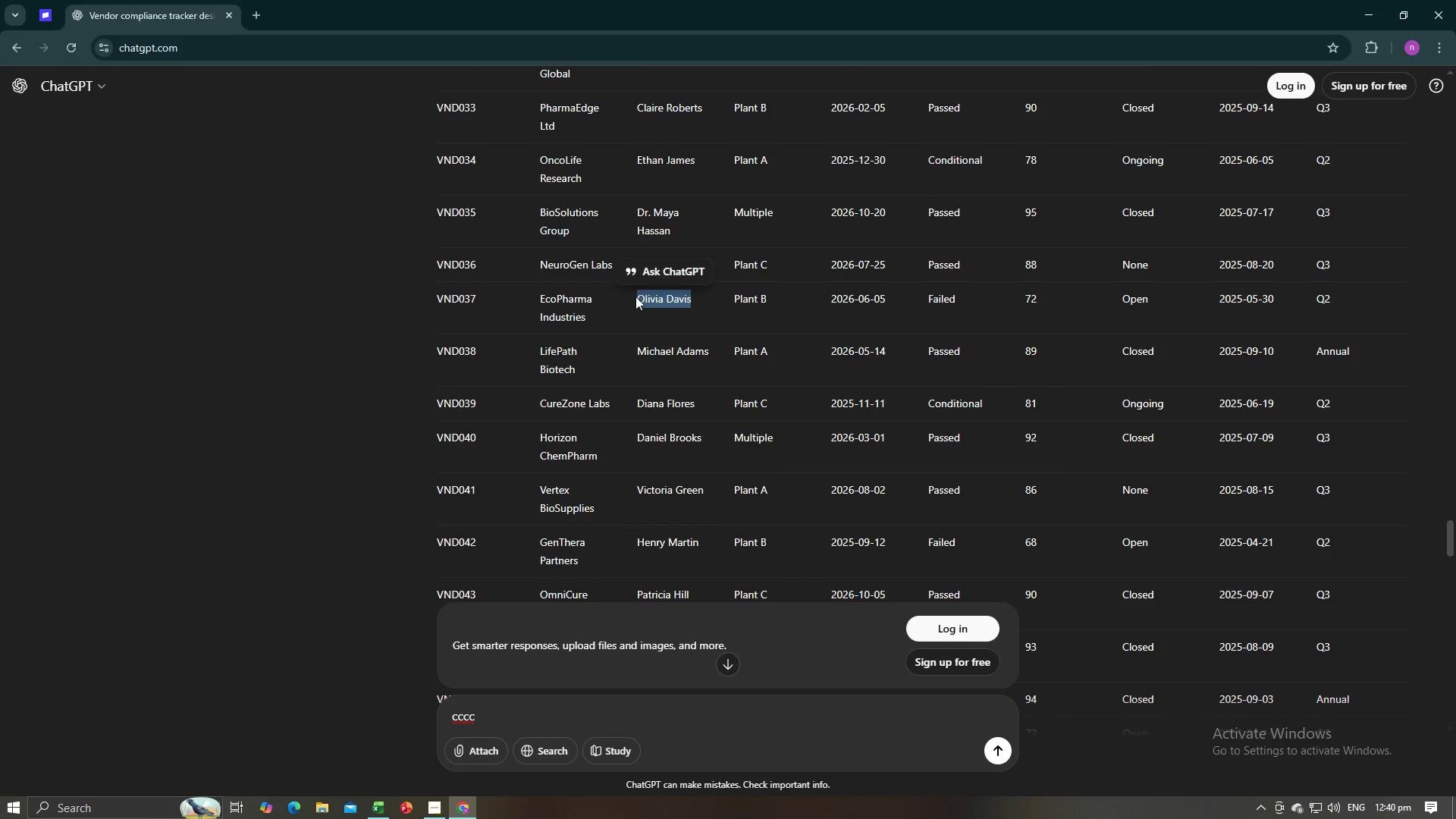 
key(Control+C)
 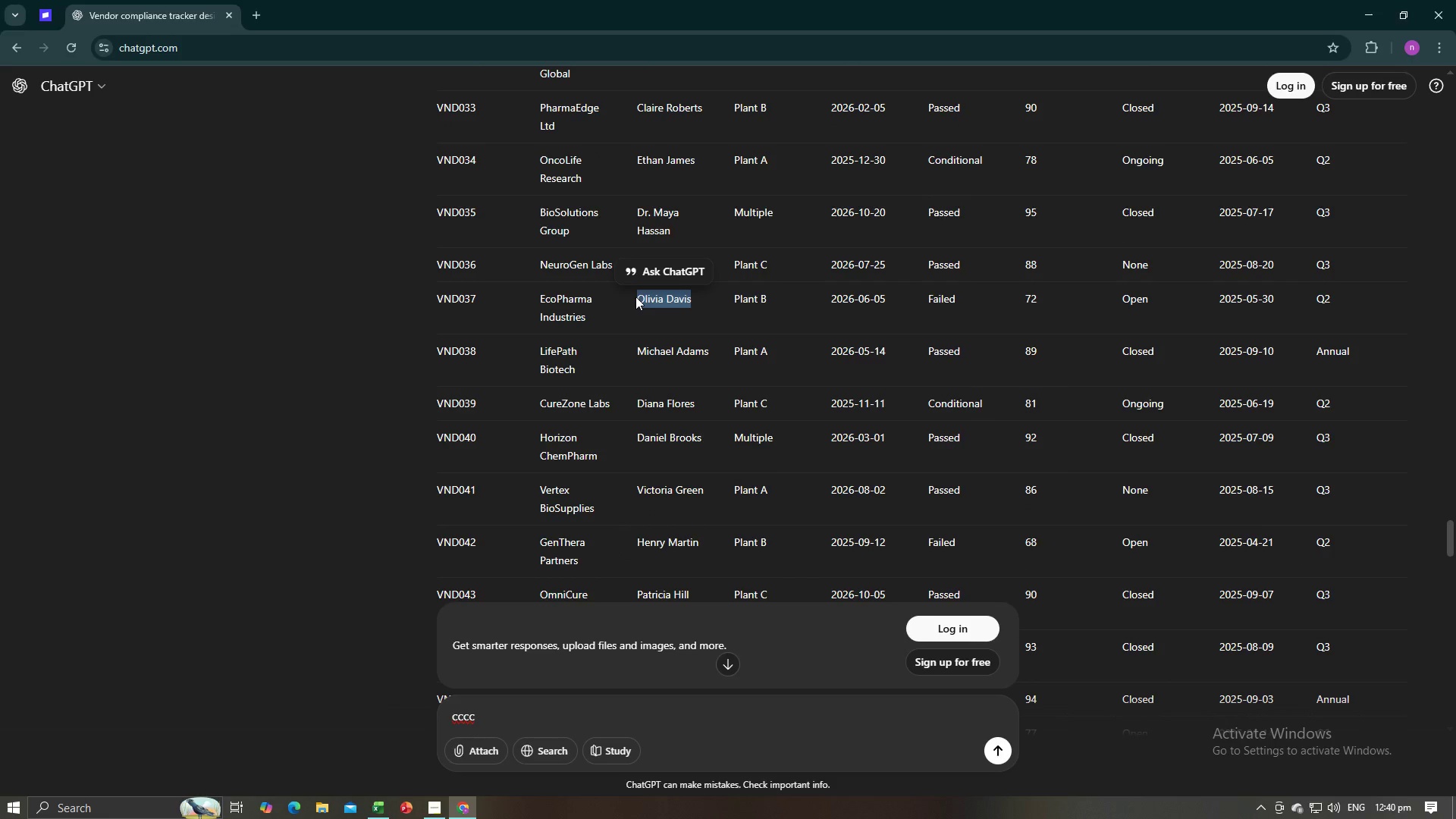 
key(Alt+Tab)
 